 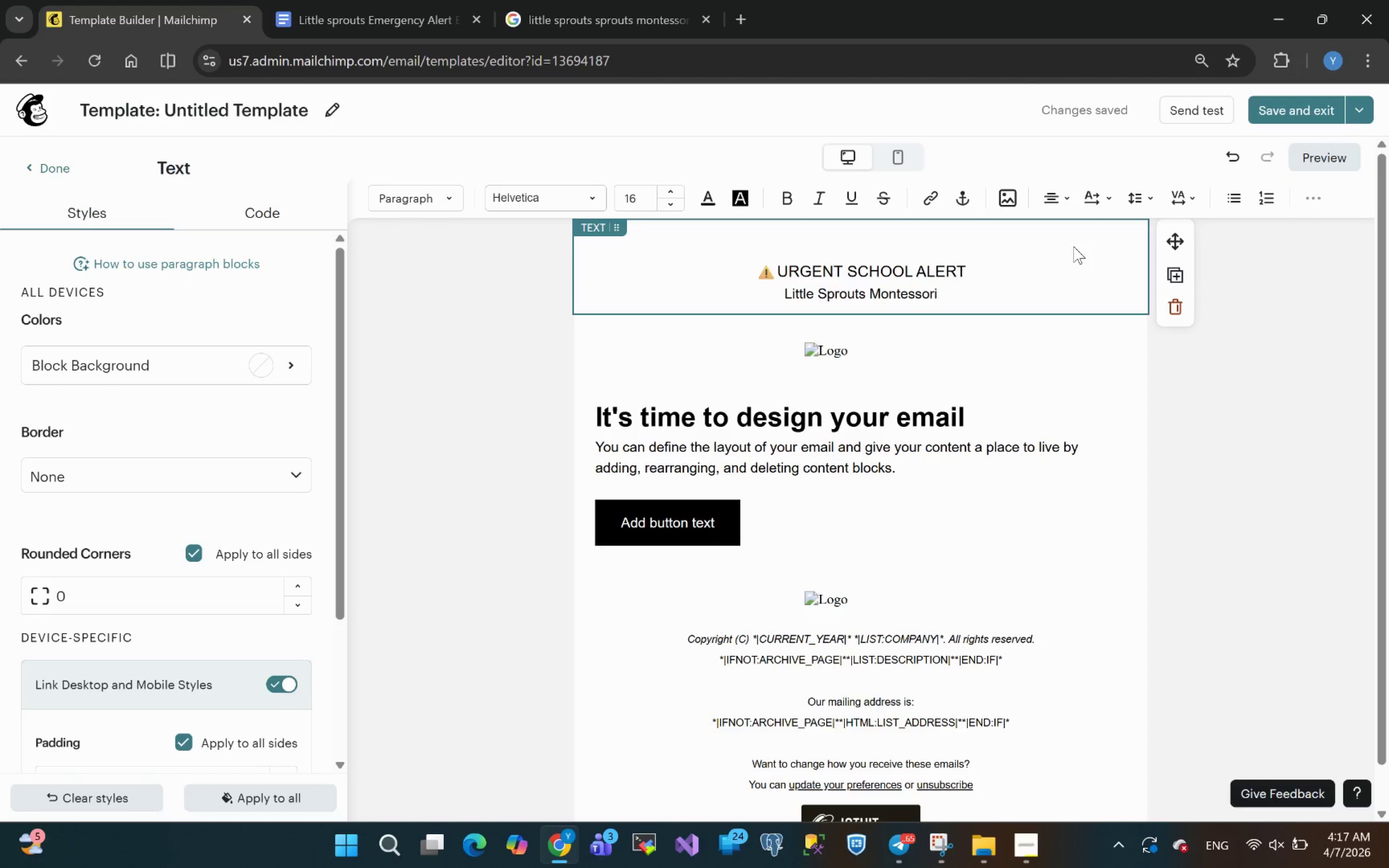 
left_click([599, 278])
 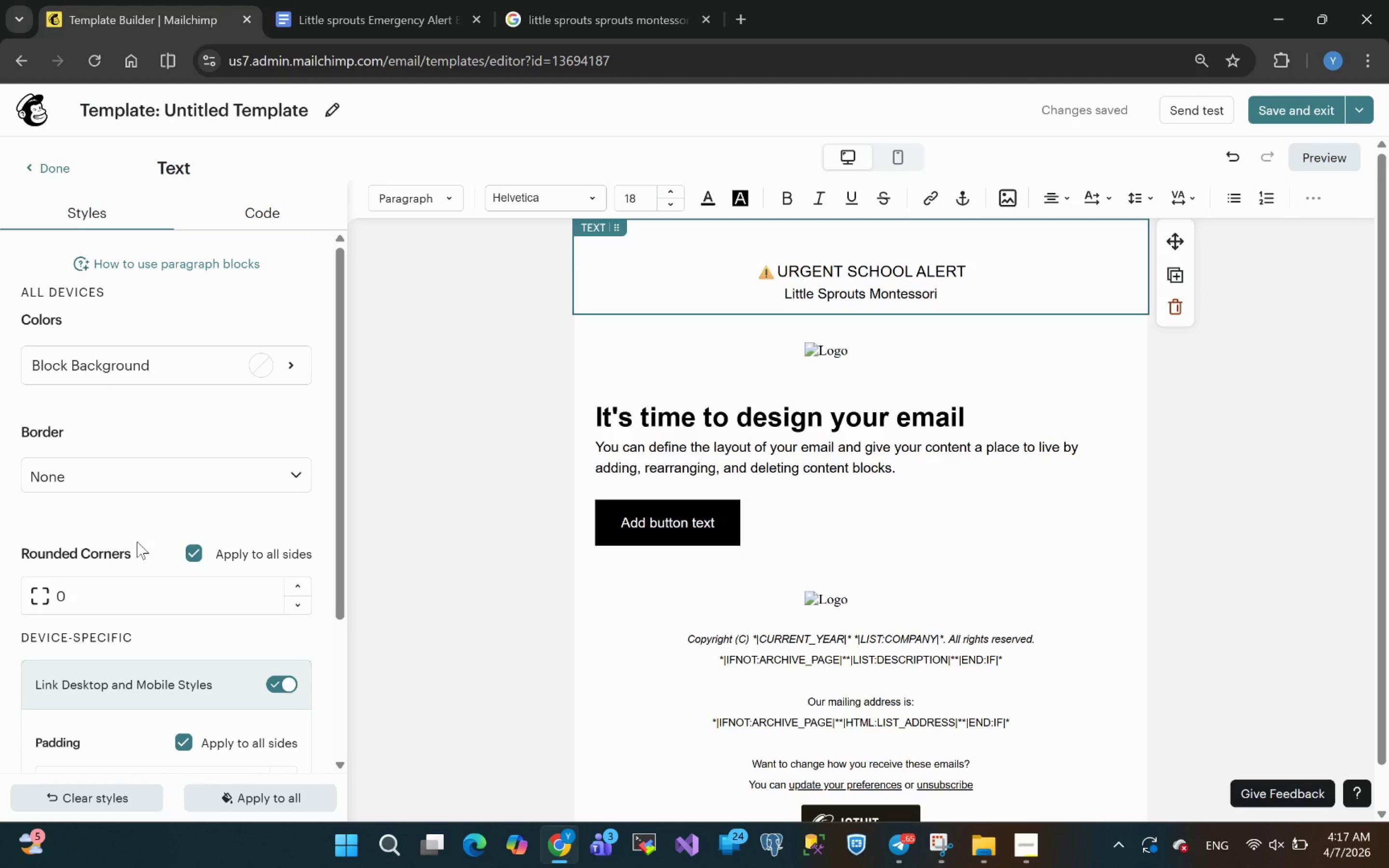 
wait(5.18)
 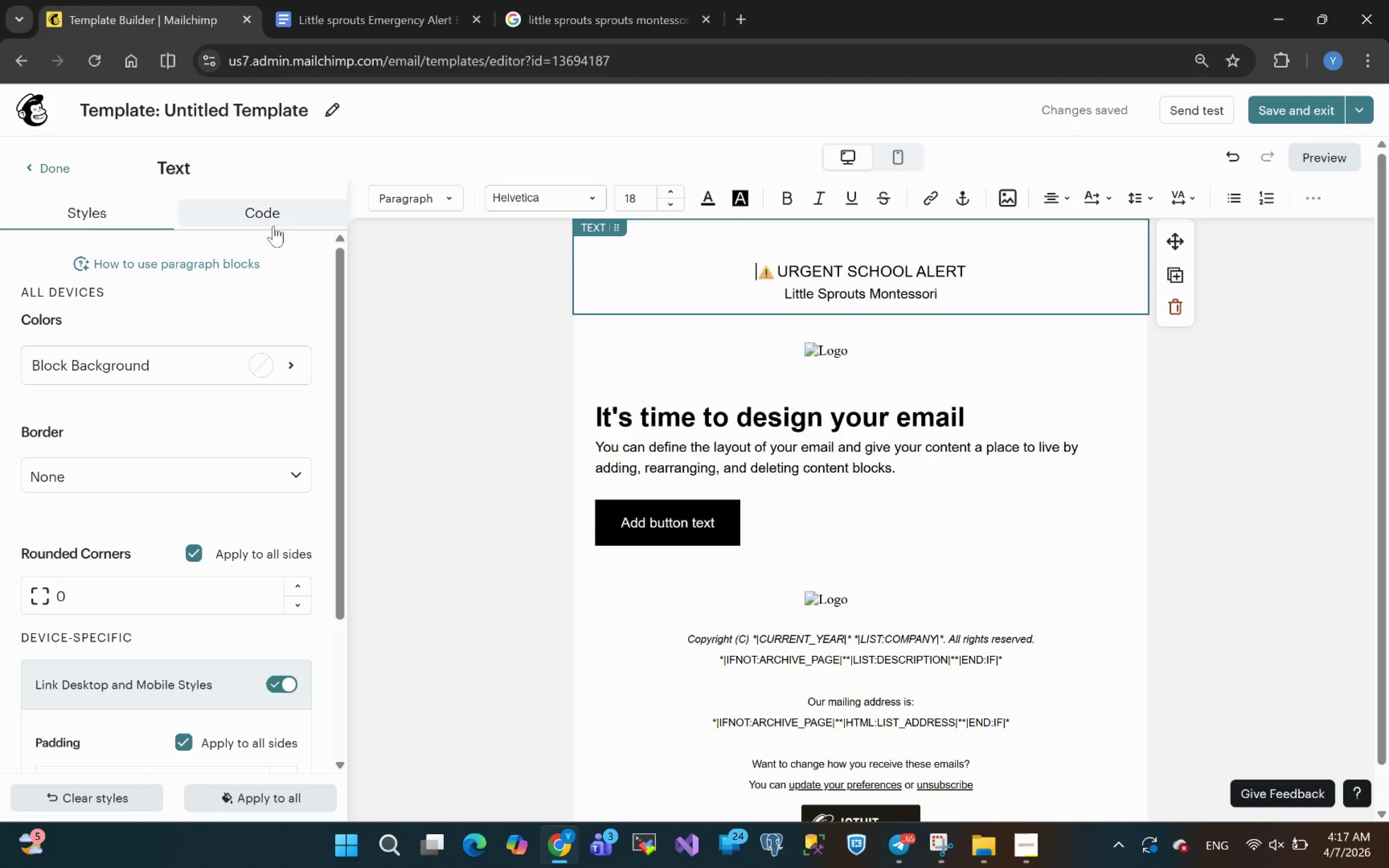 
left_click([166, 362])
 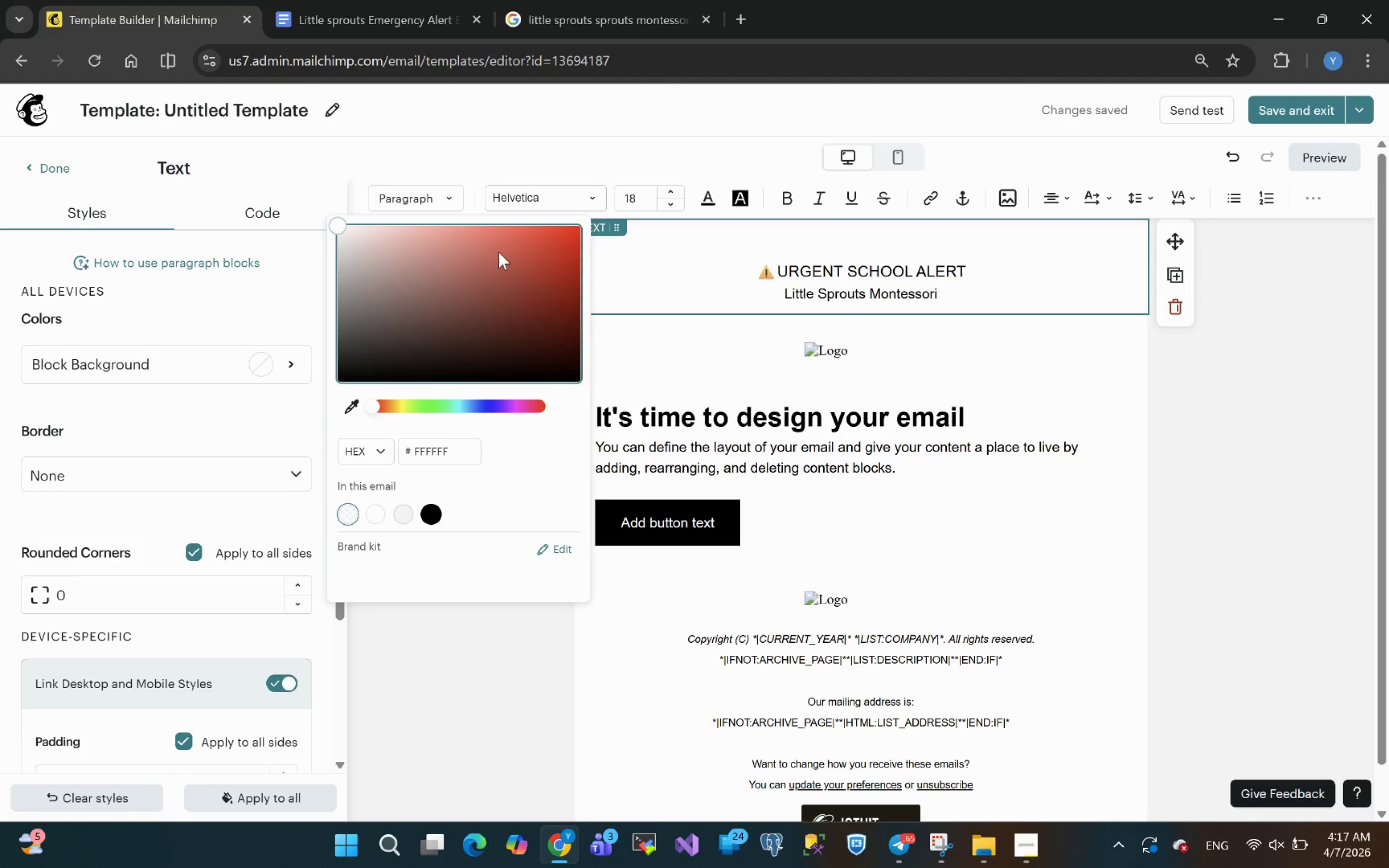 
left_click_drag(start_coordinate=[536, 247], to_coordinate=[612, 220])
 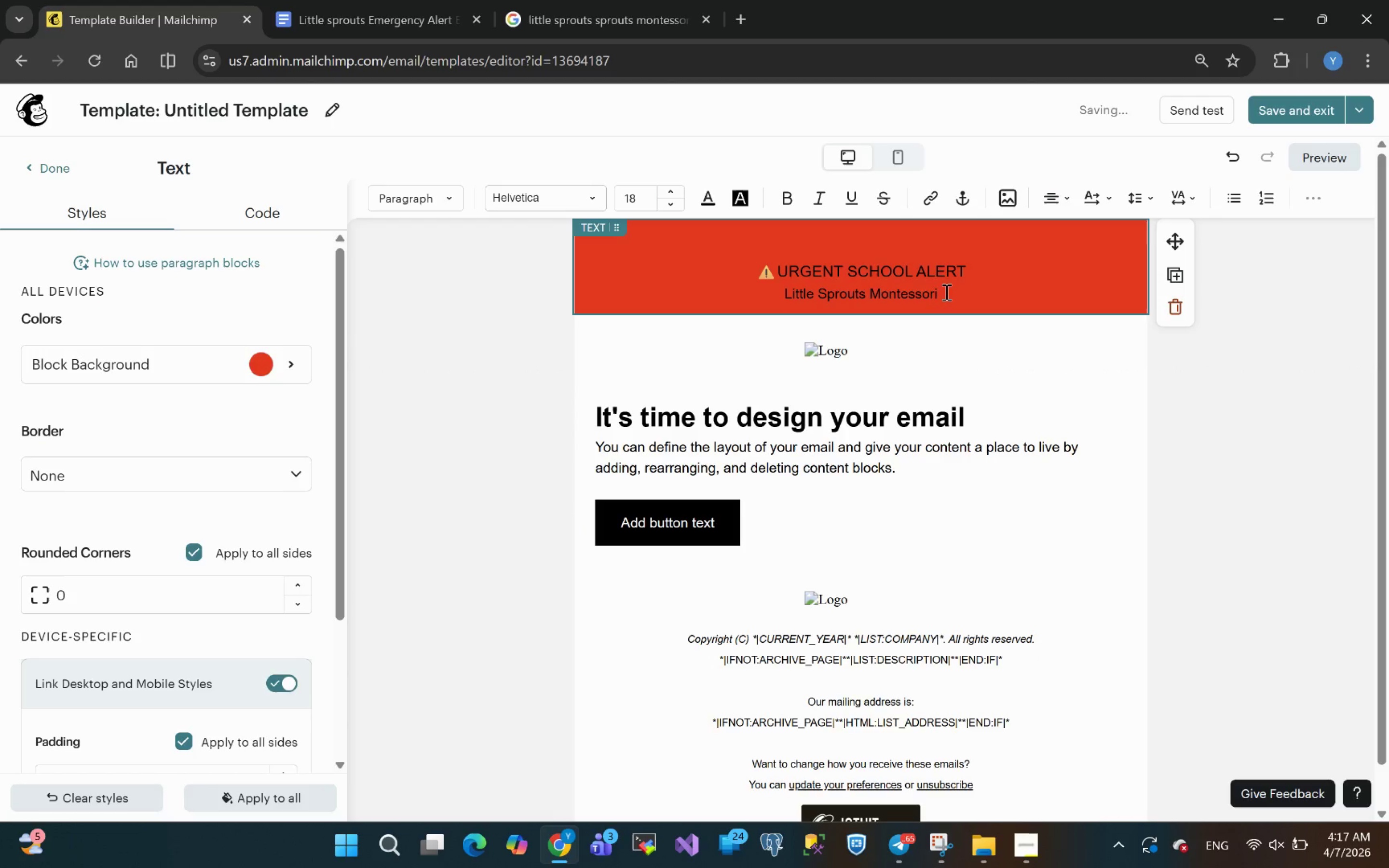 
left_click([954, 299])
 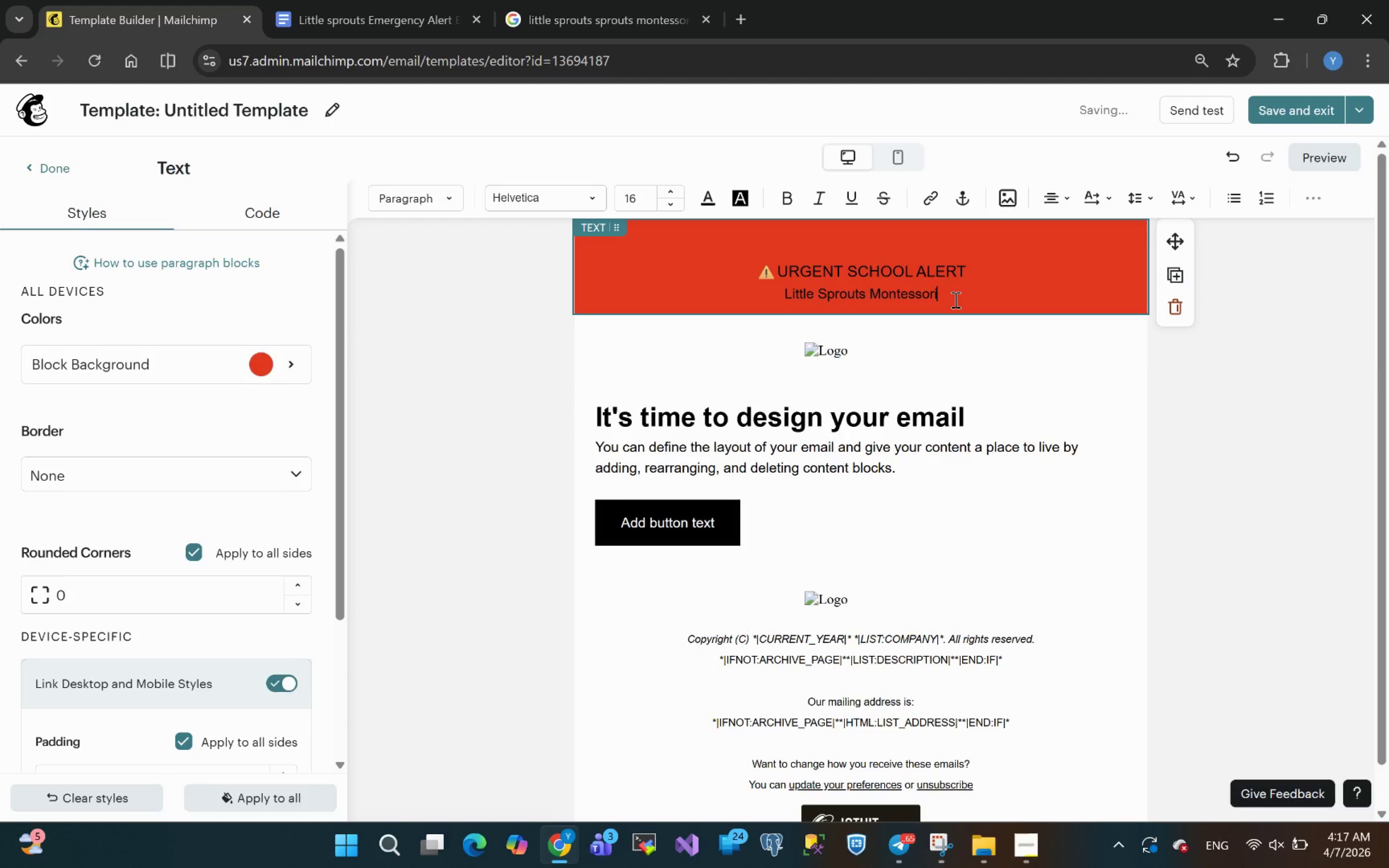 
left_click_drag(start_coordinate=[954, 299], to_coordinate=[752, 265])
 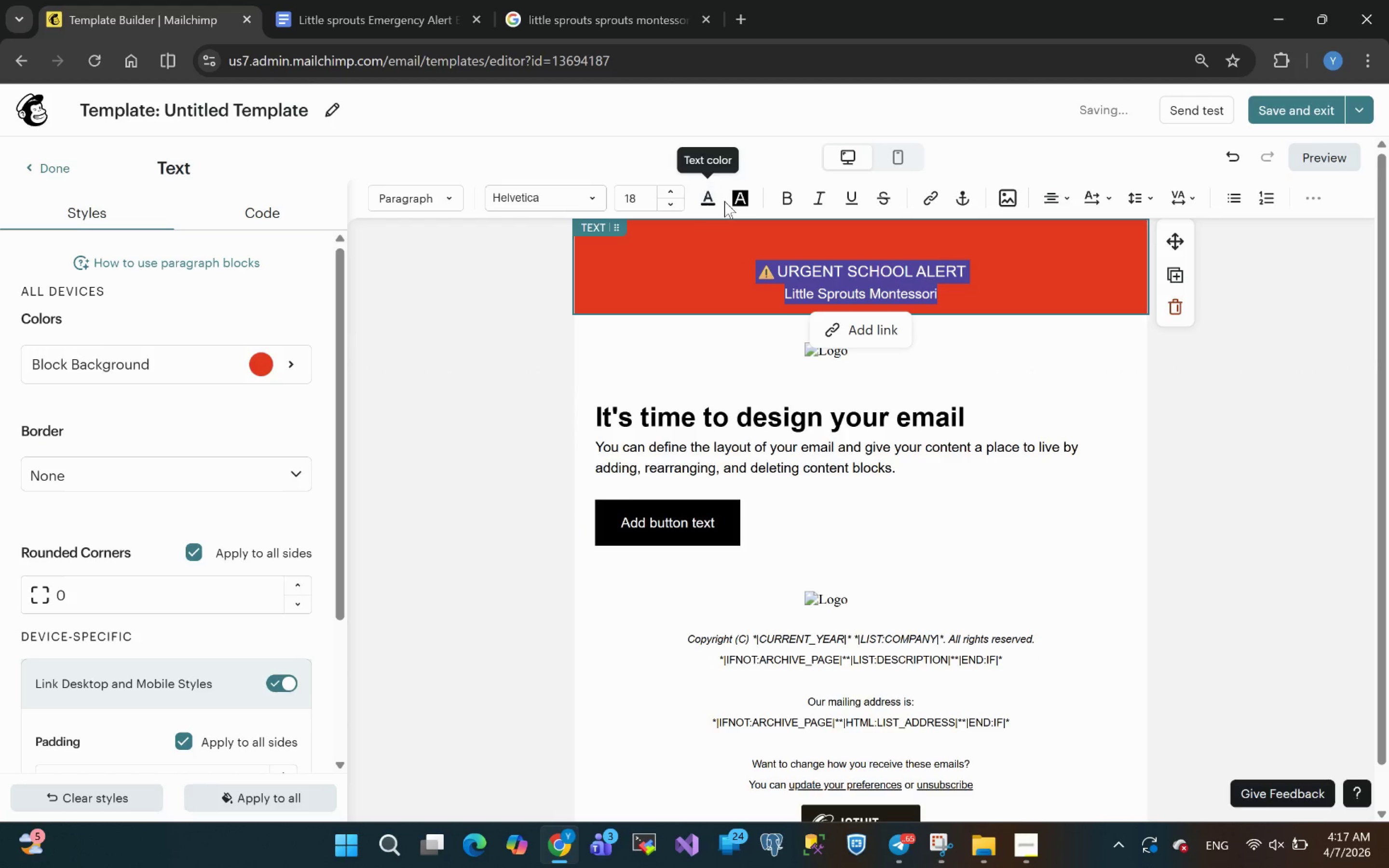 
left_click([712, 202])
 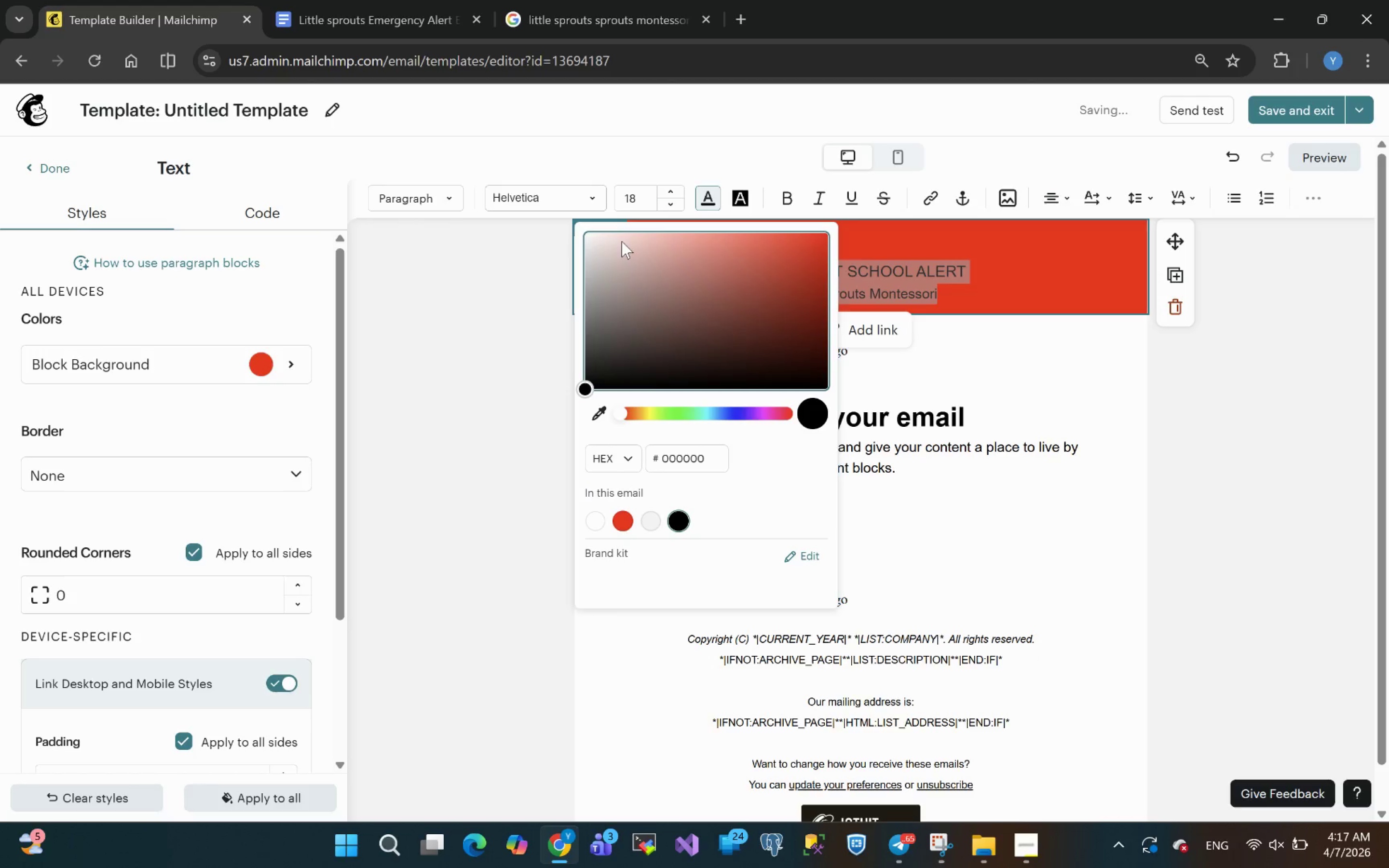 
left_click_drag(start_coordinate=[607, 253], to_coordinate=[552, 209])
 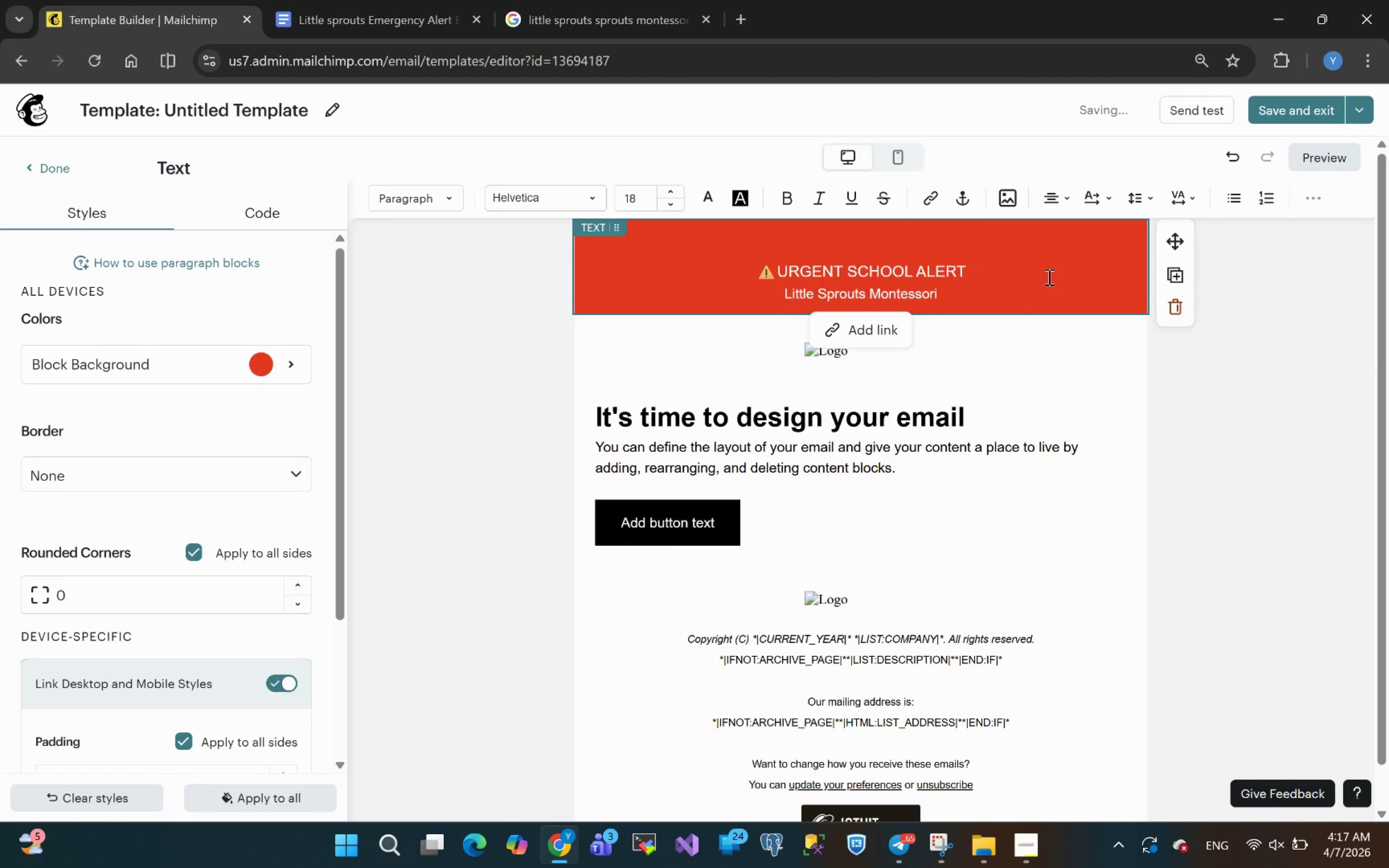 
left_click([1037, 280])
 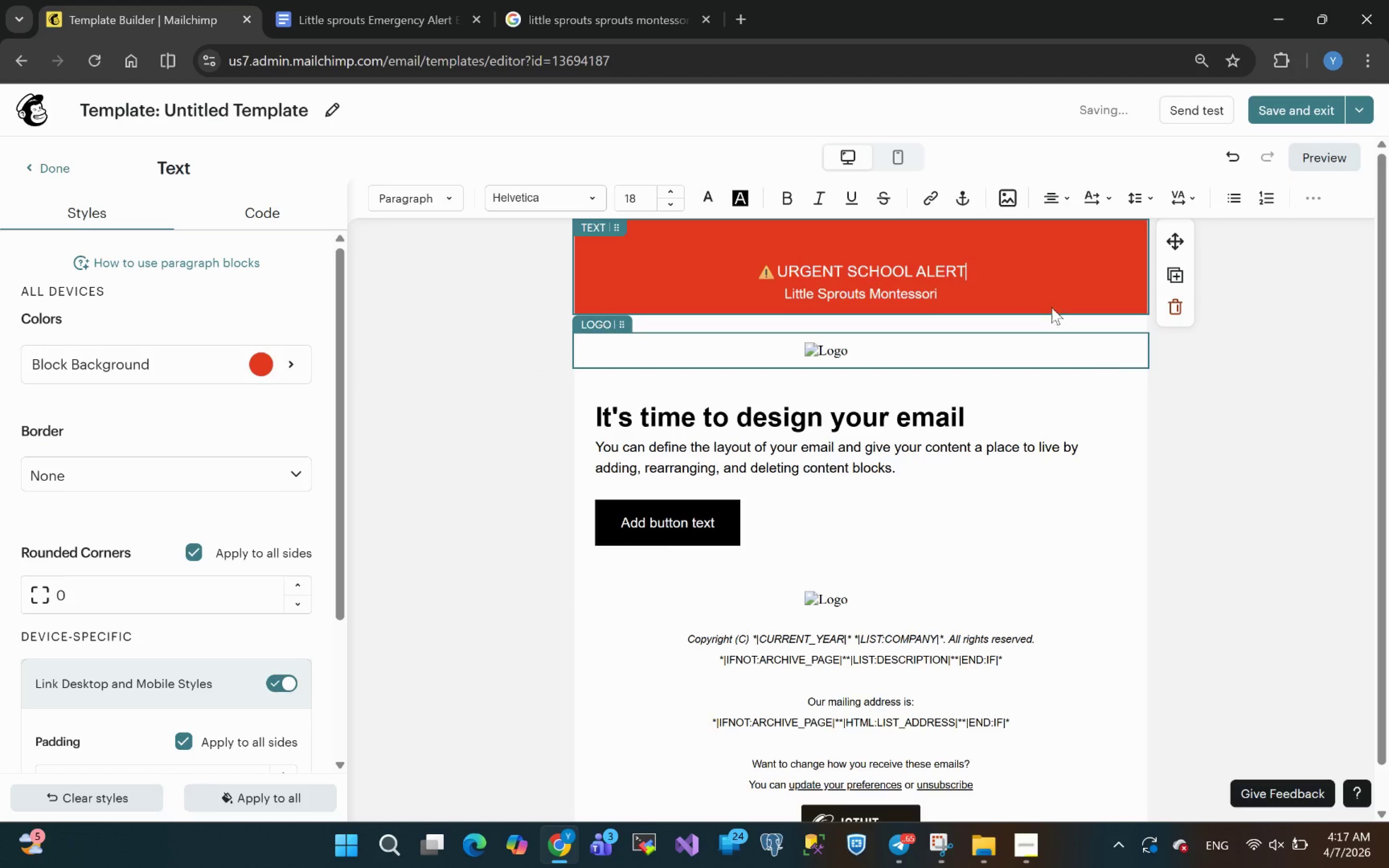 
left_click([1049, 293])
 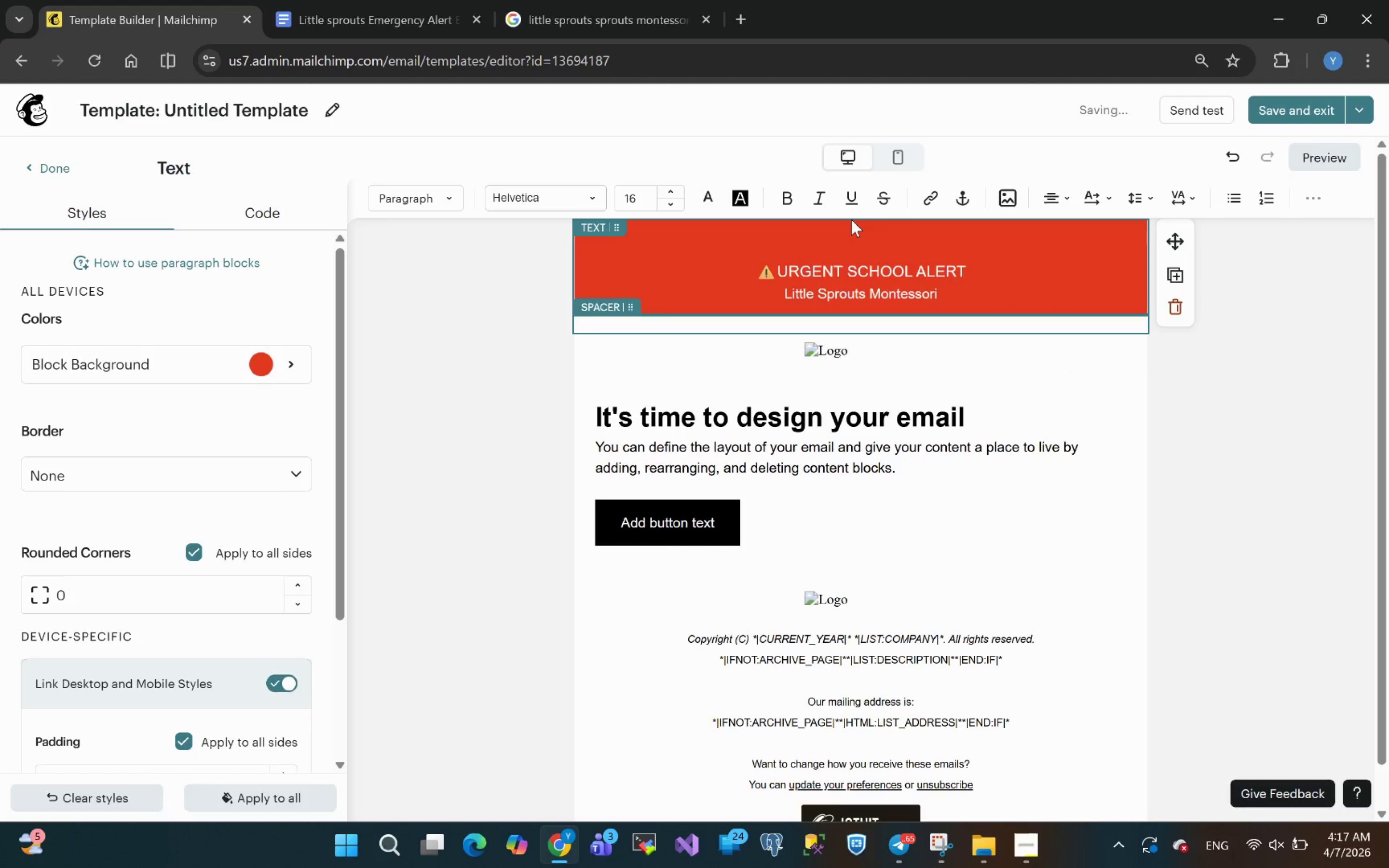 
left_click([831, 242])
 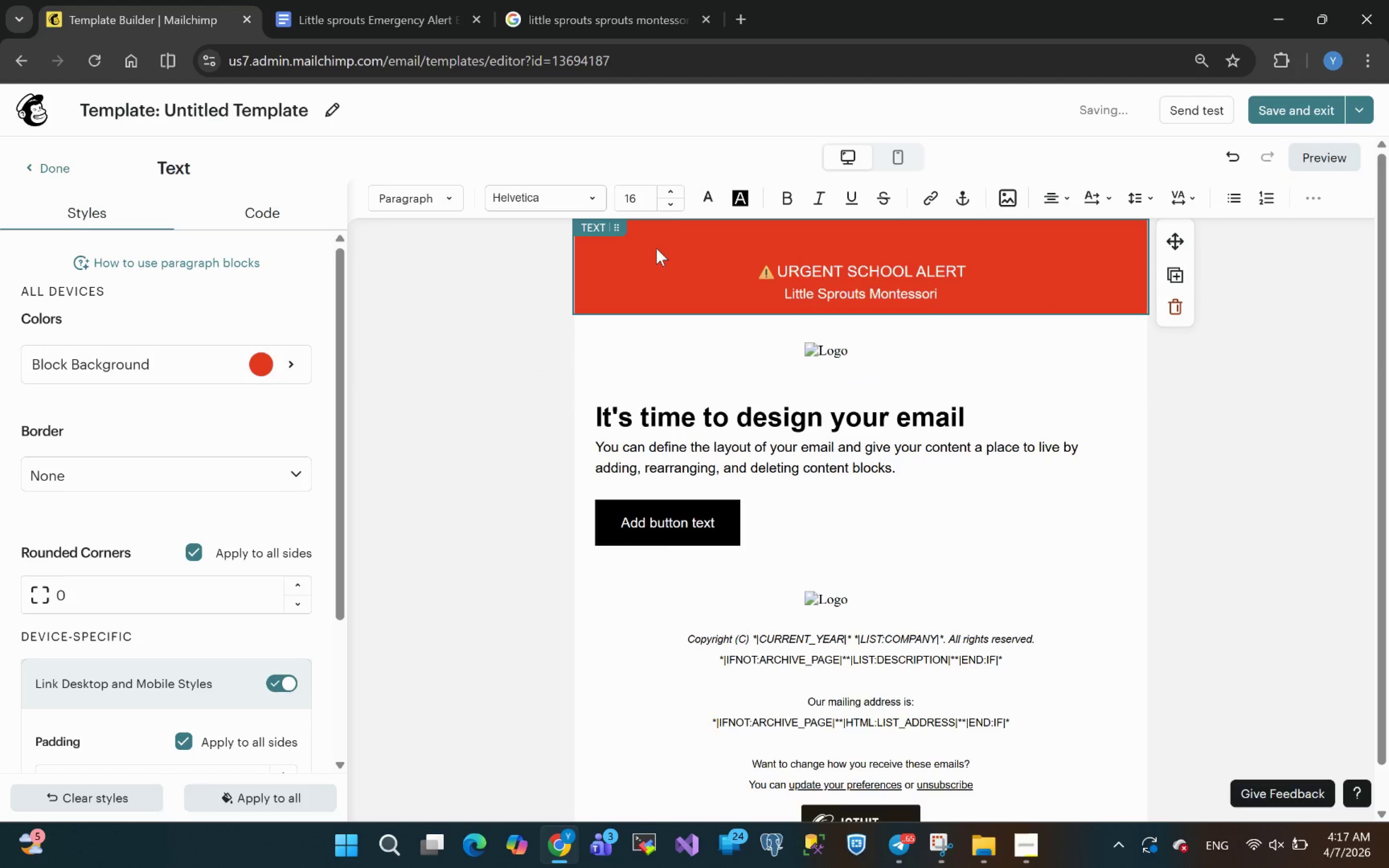 
left_click([818, 349])
 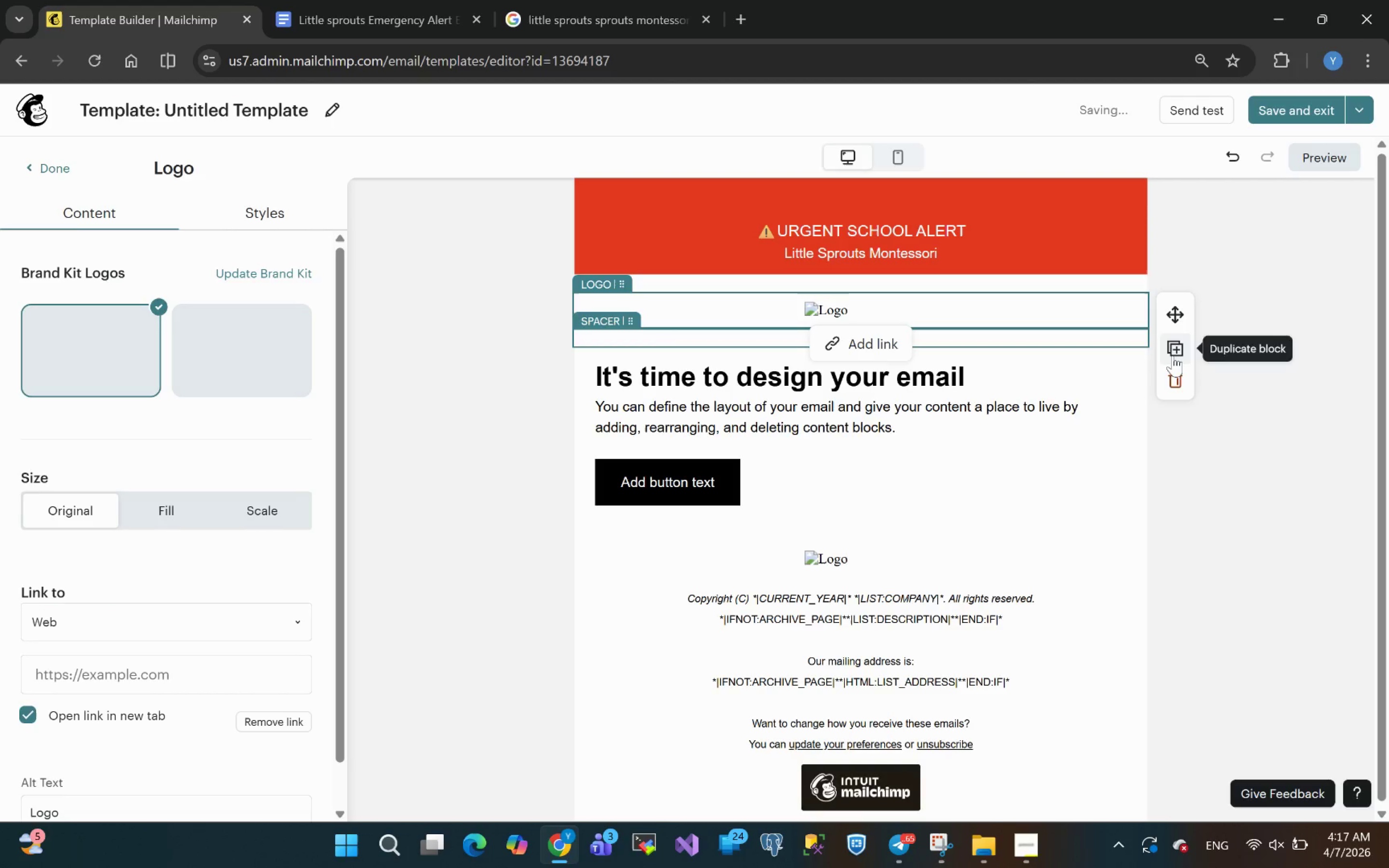 
left_click([1080, 314])
 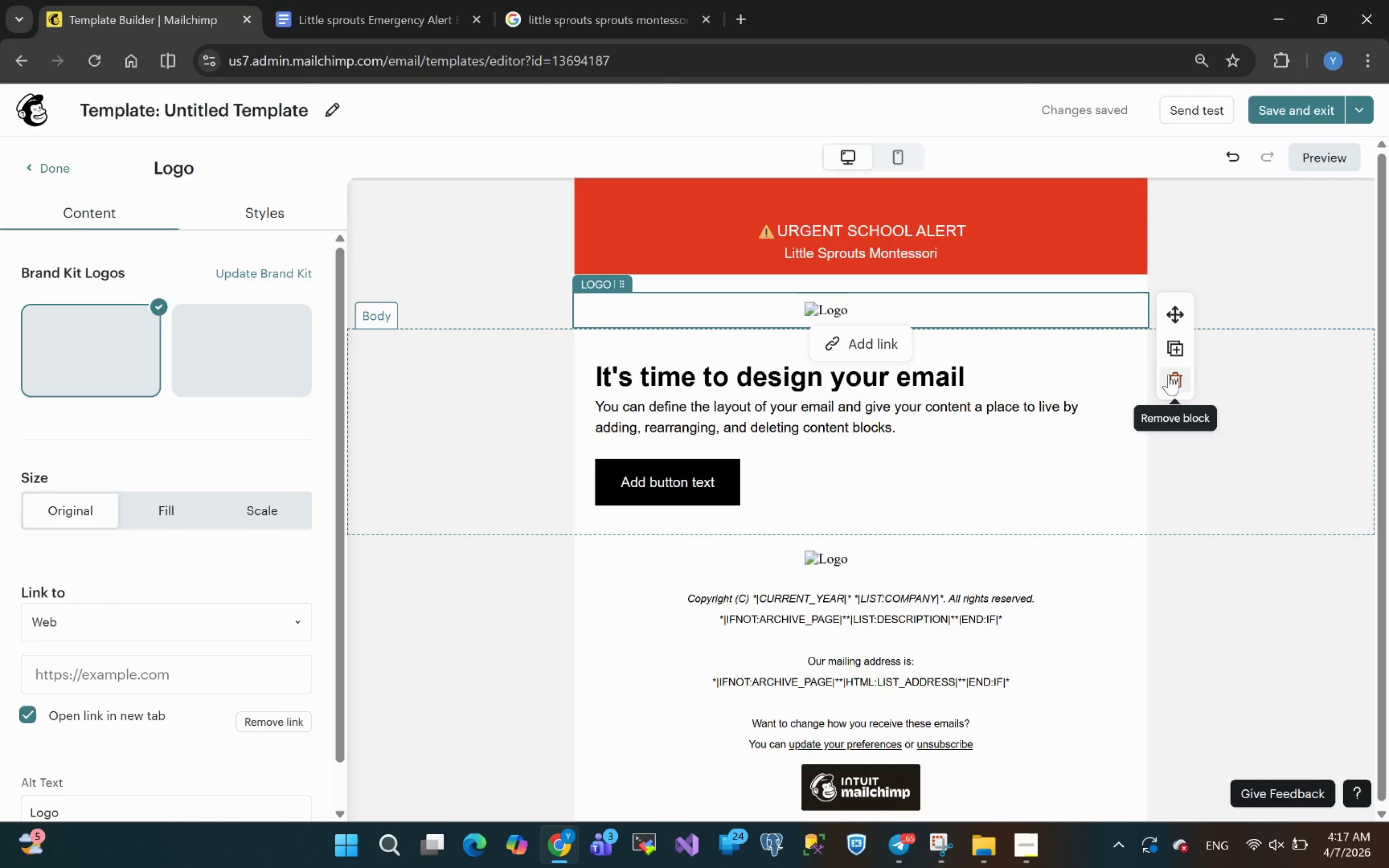 
left_click([1174, 380])
 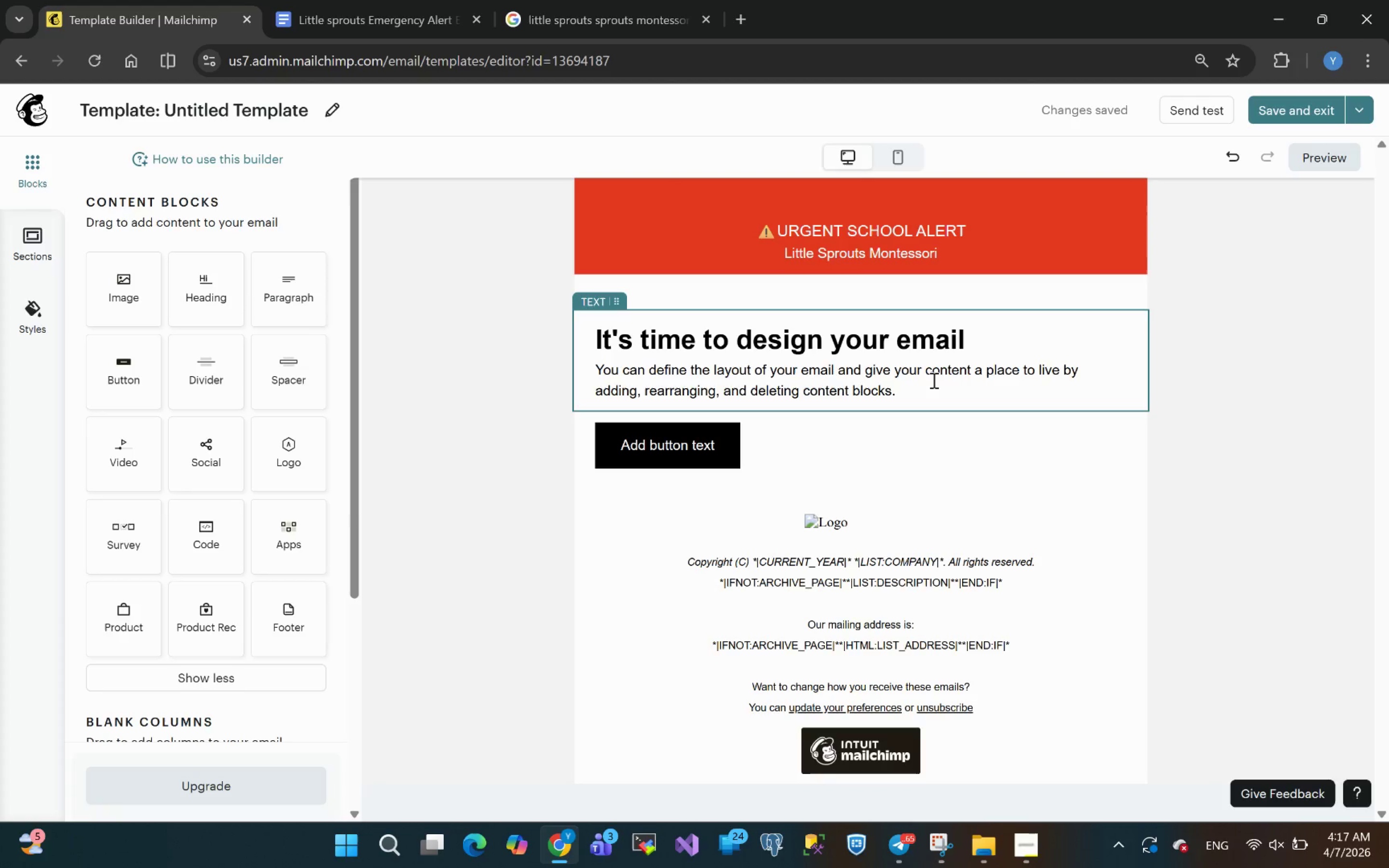 
wait(11.94)
 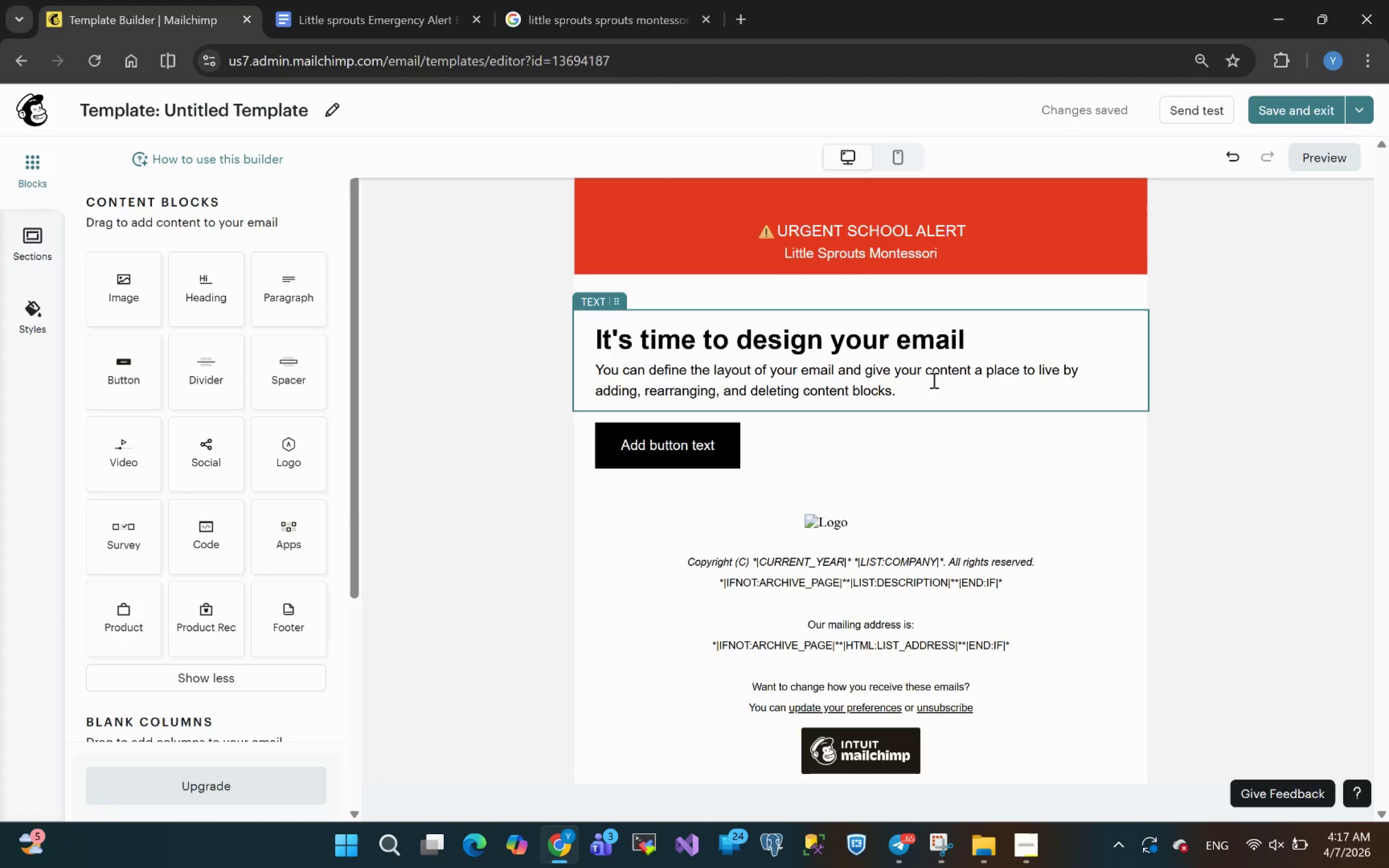 
left_click_drag(start_coordinate=[901, 387], to_coordinate=[594, 336])
 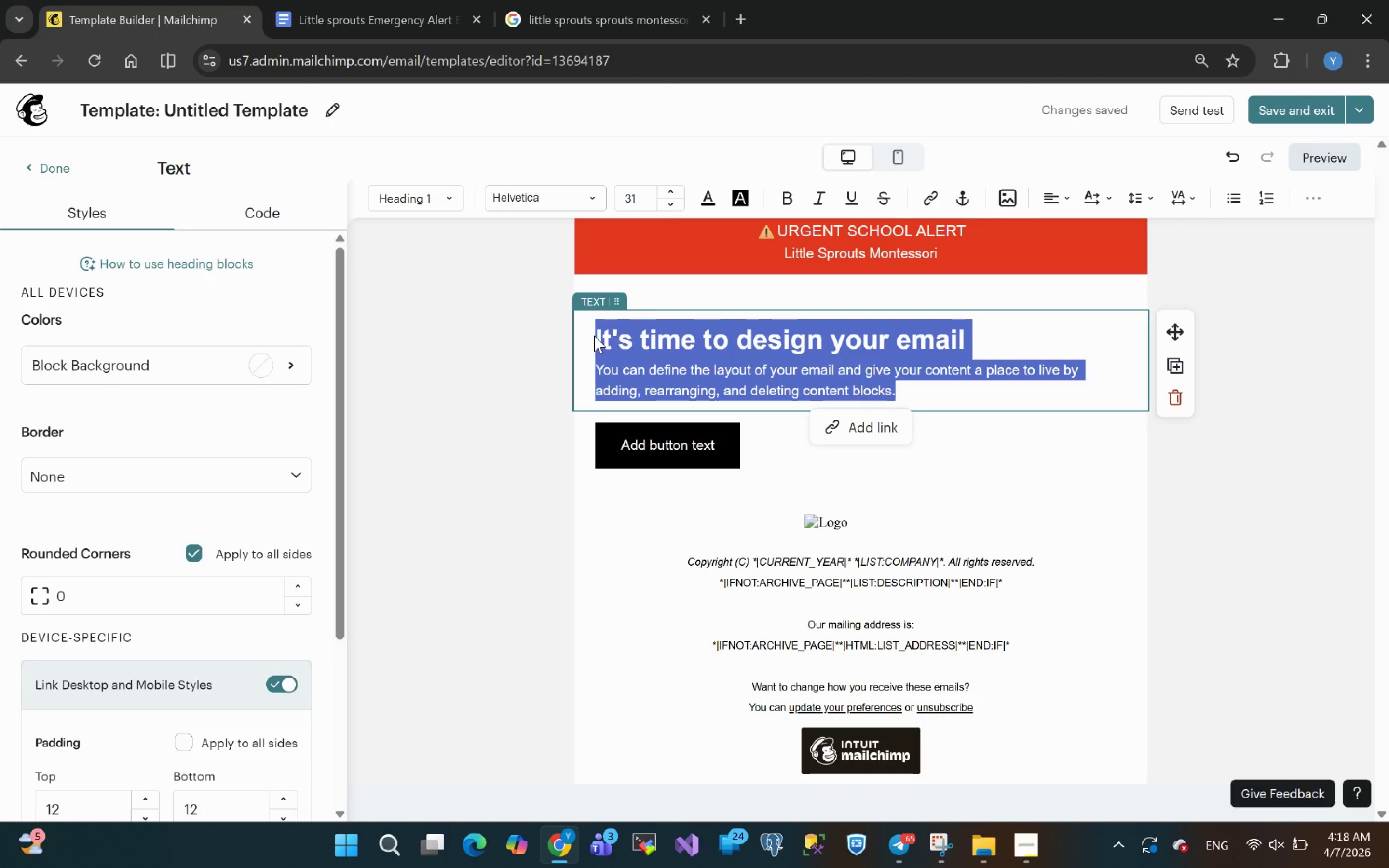 
type(School Status: Clossed )
key(Backspace)
key(Backspace)
key(Backspace)
key(Backspace)
key(Backspace)
type(sed Today)
 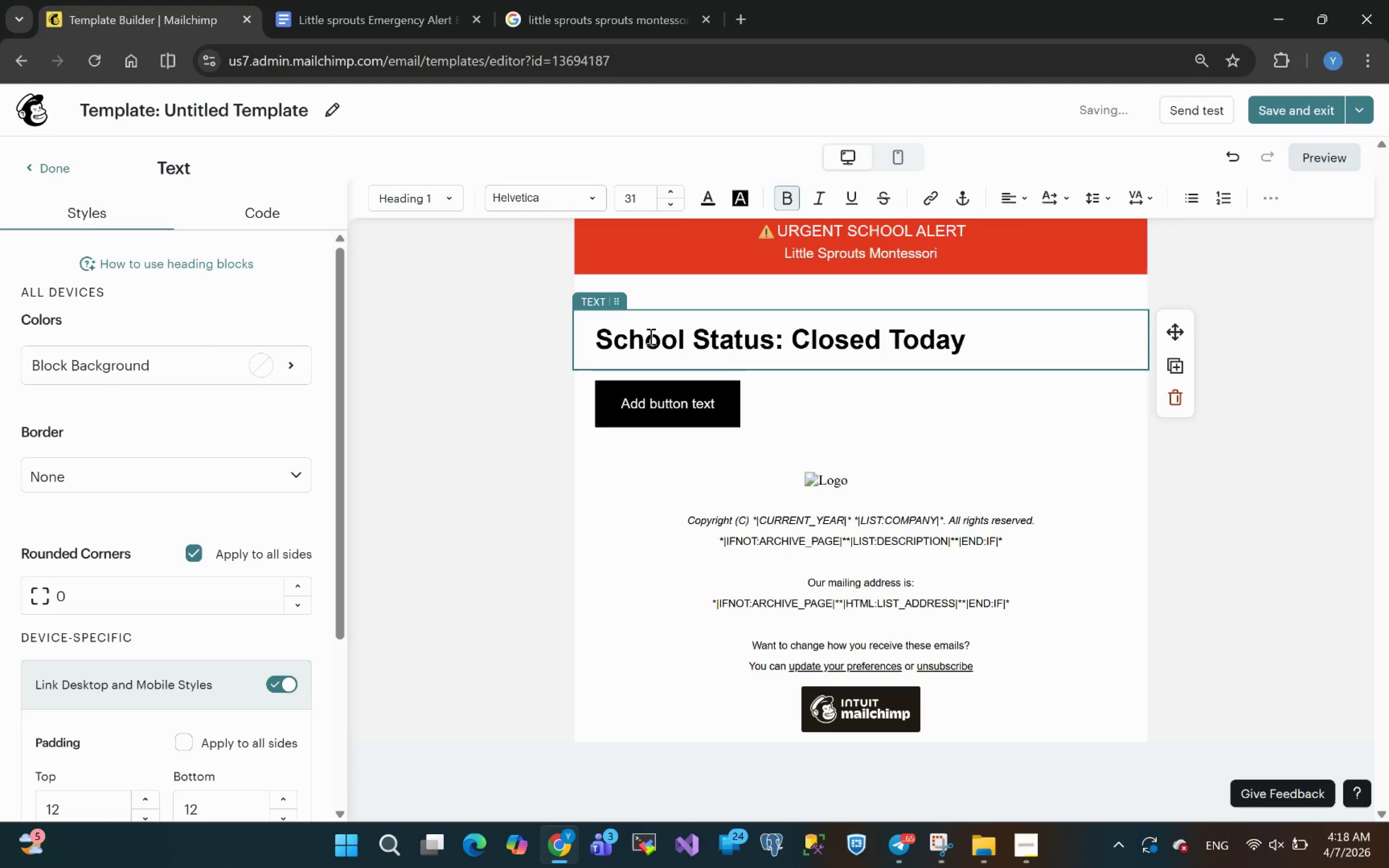 
left_click_drag(start_coordinate=[975, 335], to_coordinate=[581, 339])
 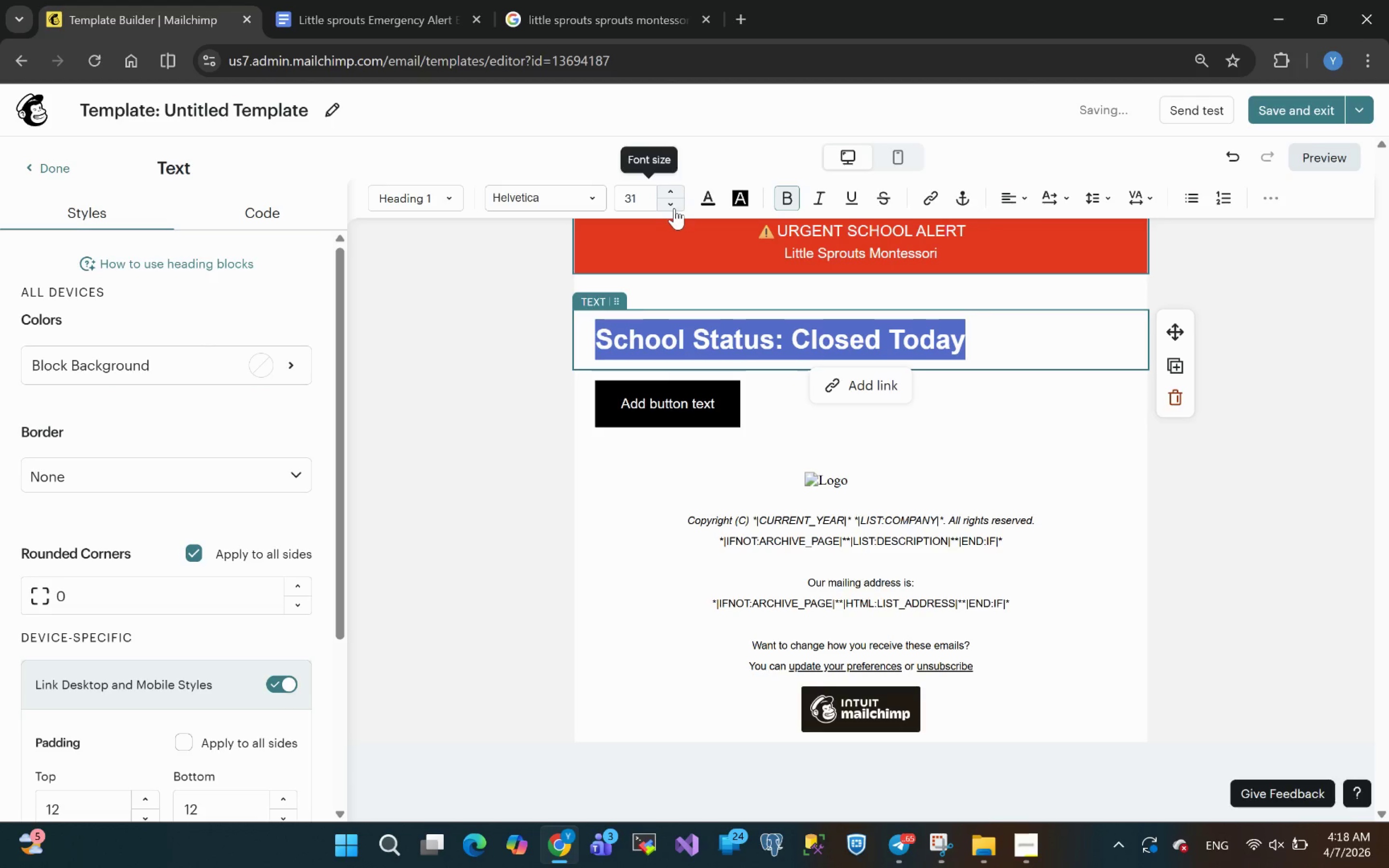 
double_click([674, 208])
 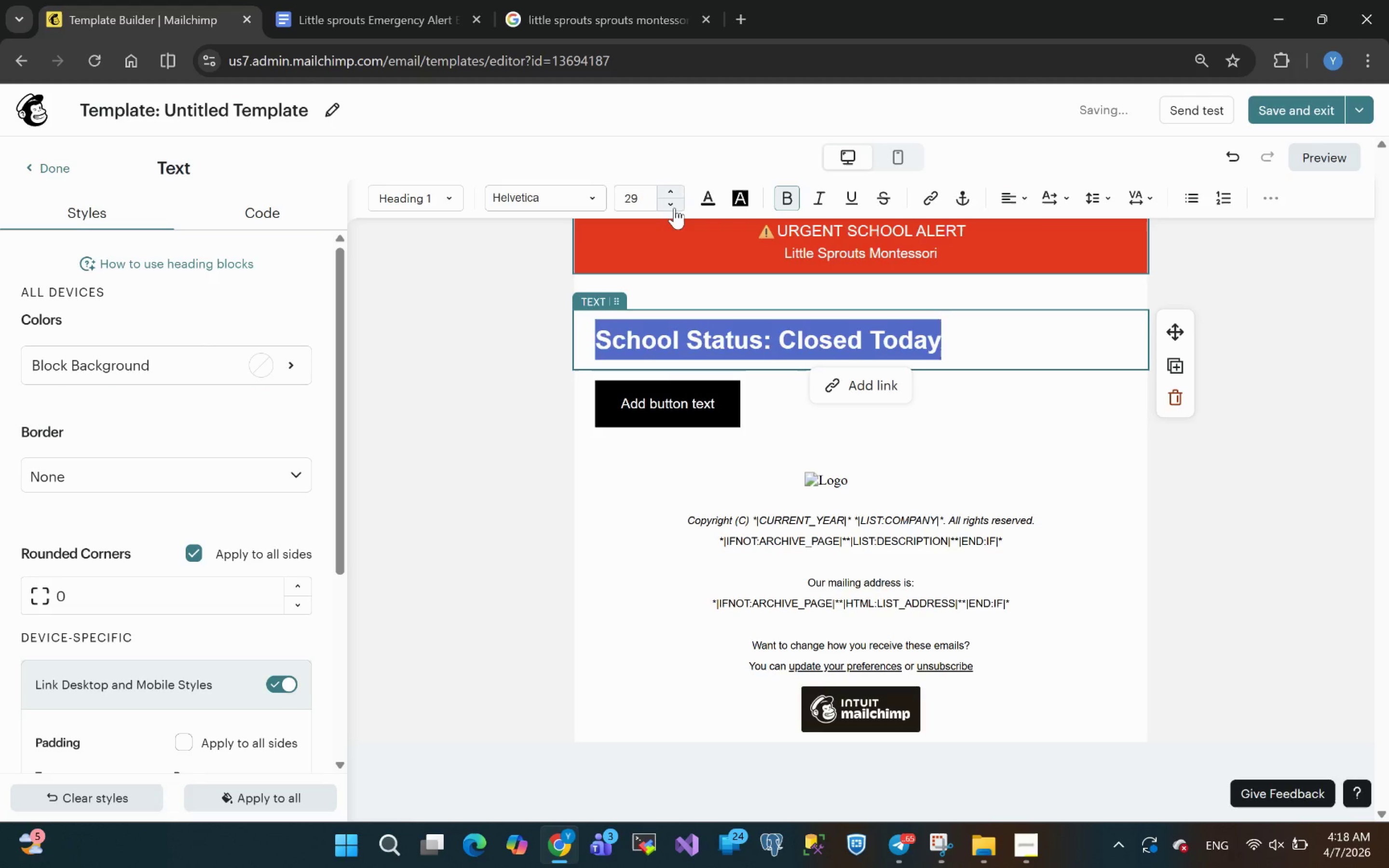 
double_click([674, 208])
 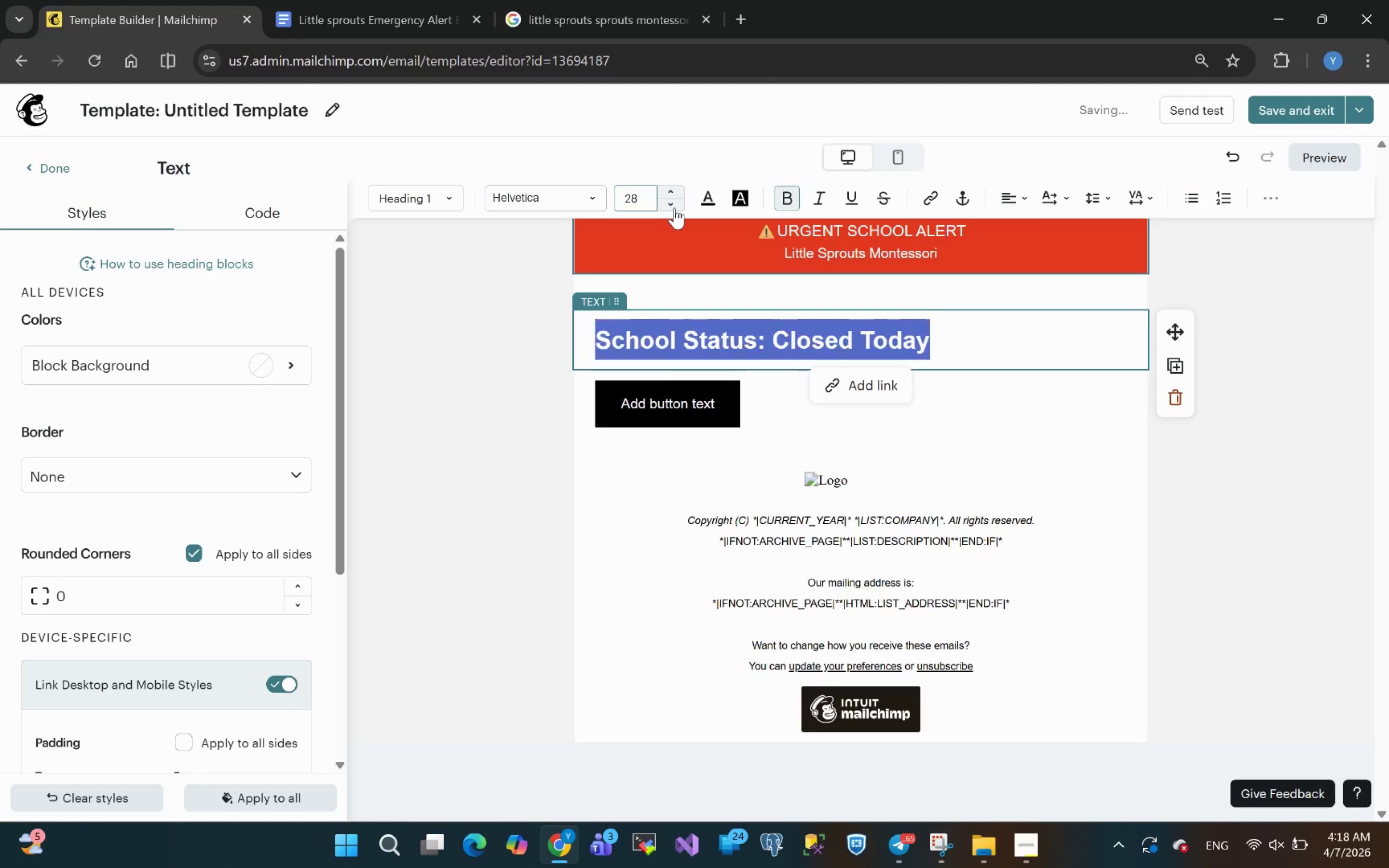 
triple_click([674, 208])
 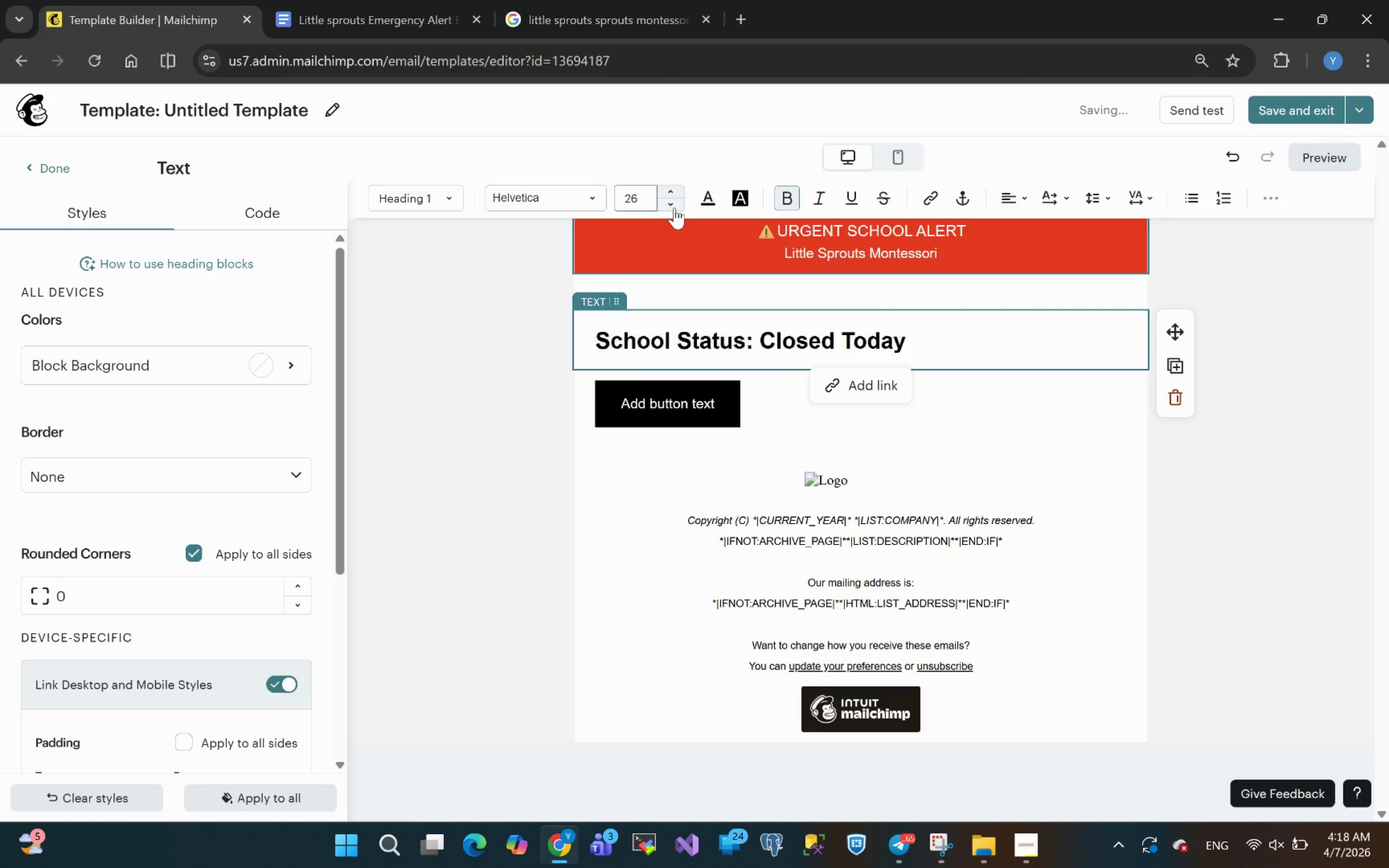 
triple_click([674, 208])
 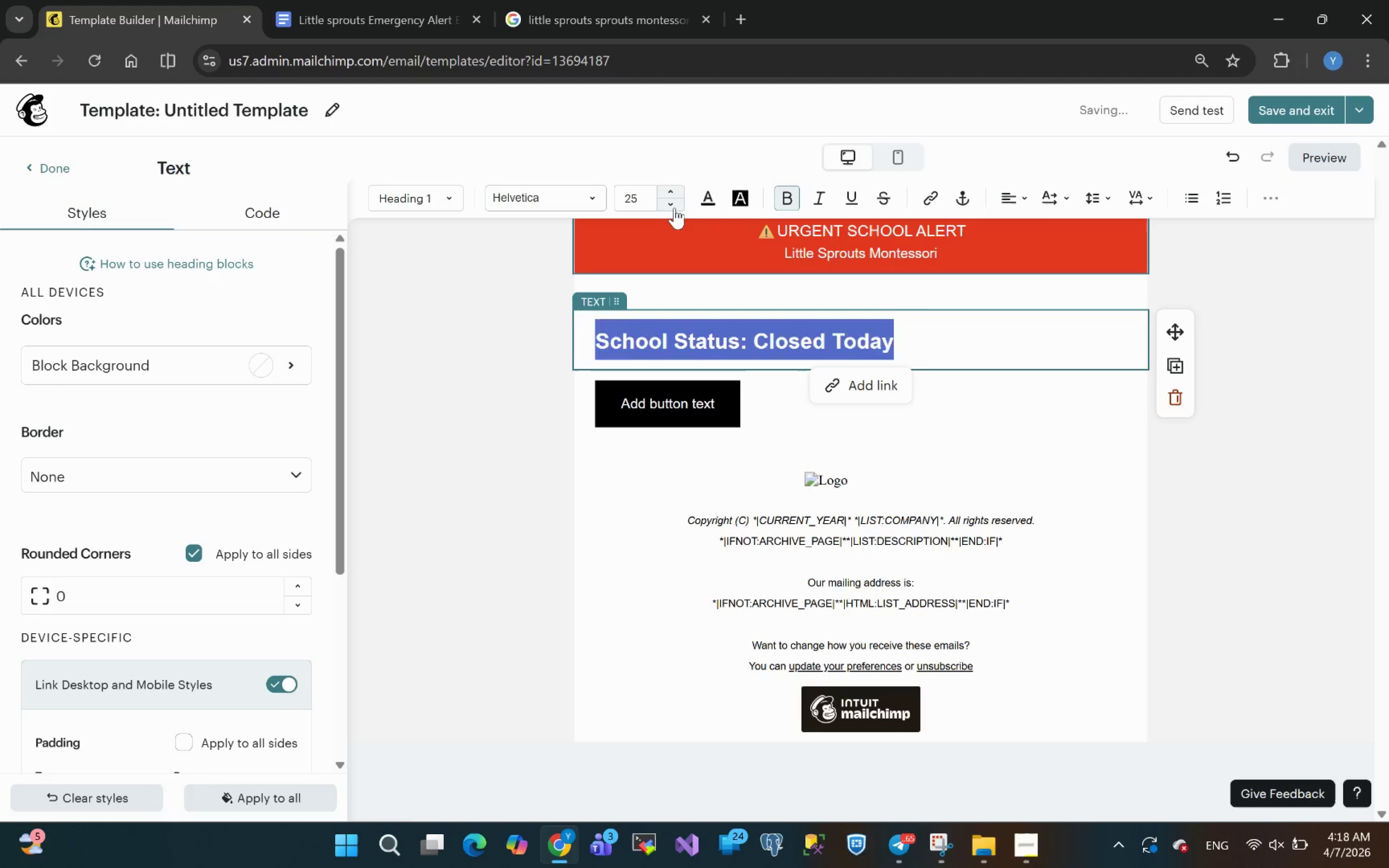 
double_click([674, 208])
 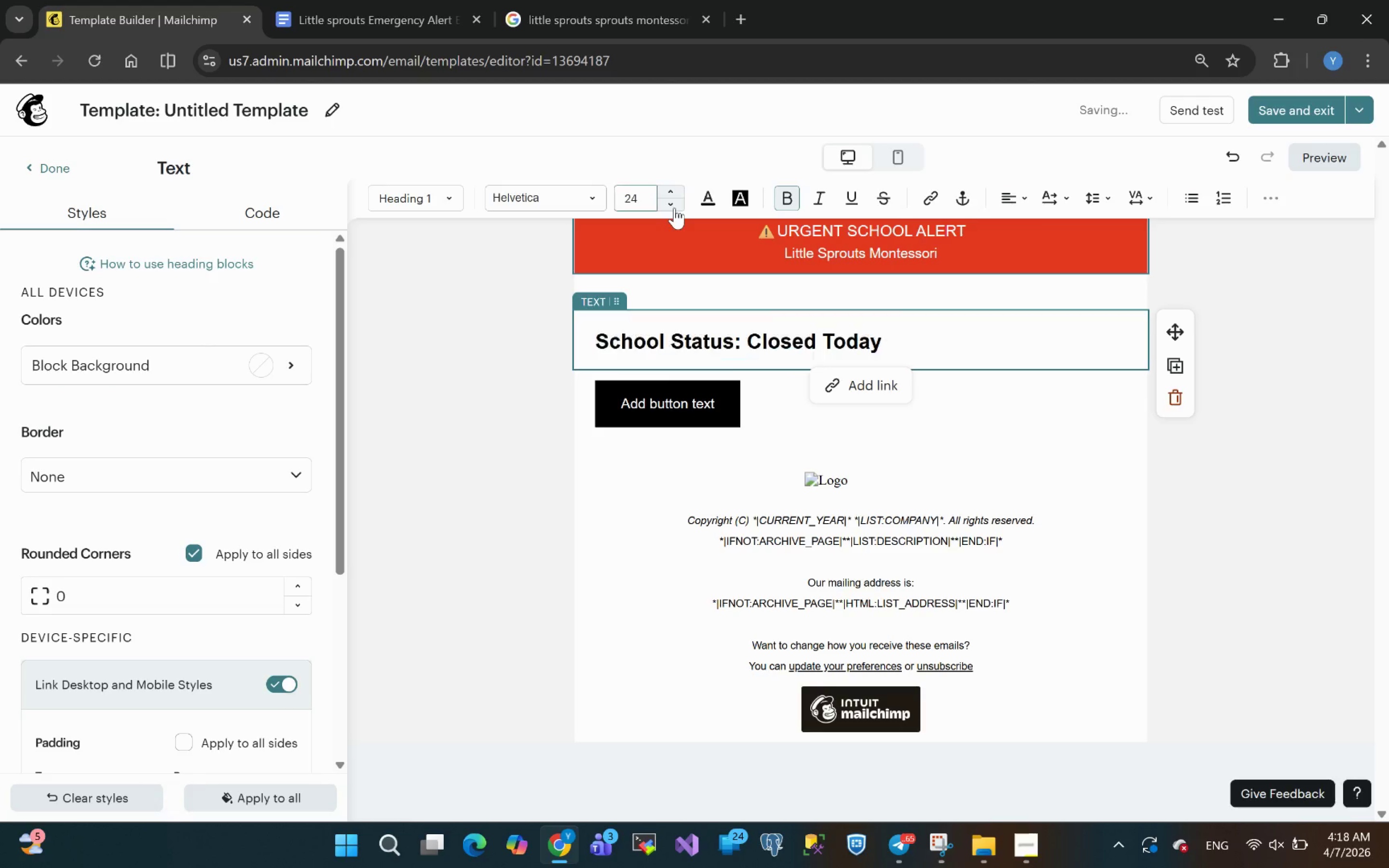 
triple_click([674, 208])
 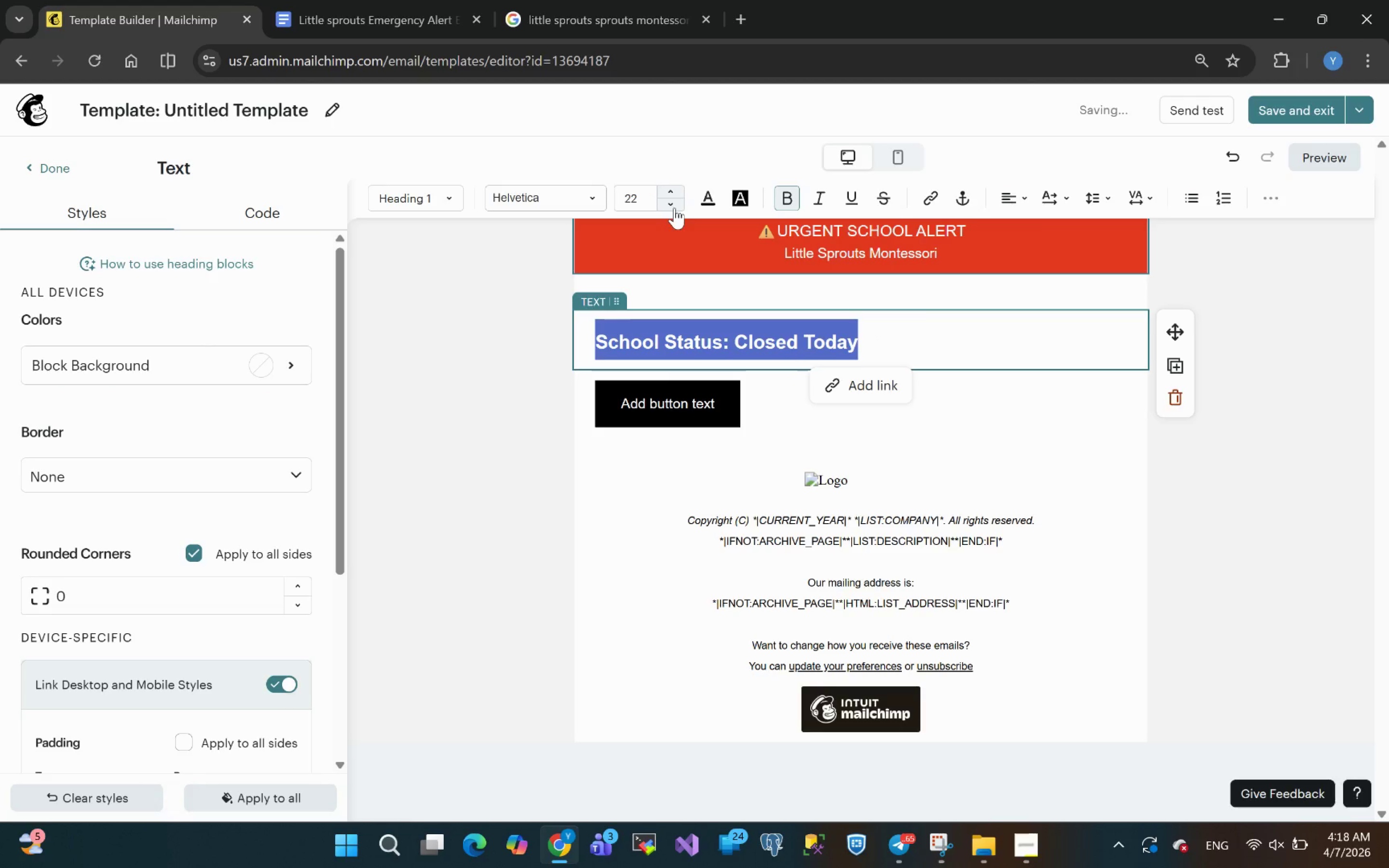 
left_click([674, 208])
 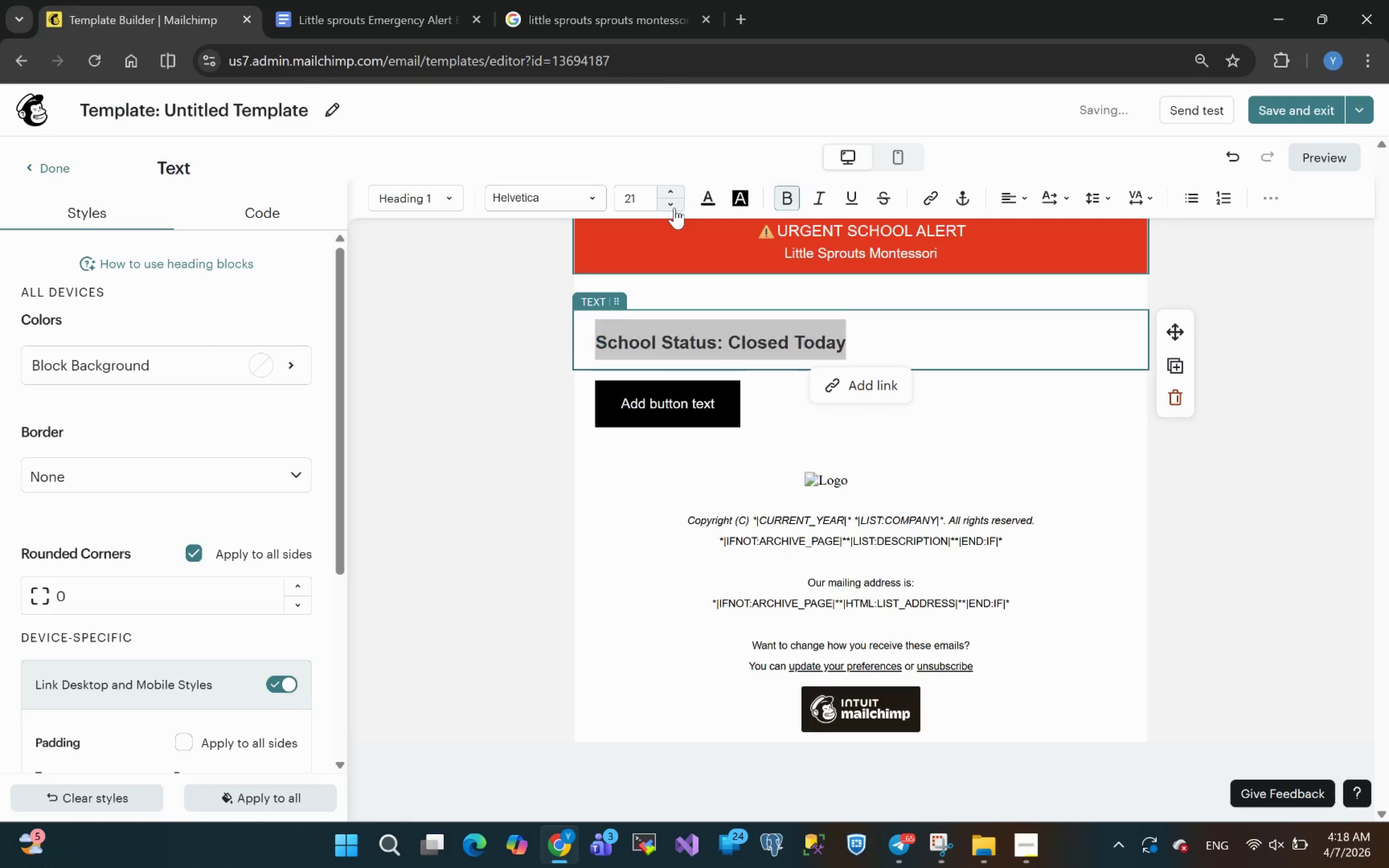 
double_click([674, 208])
 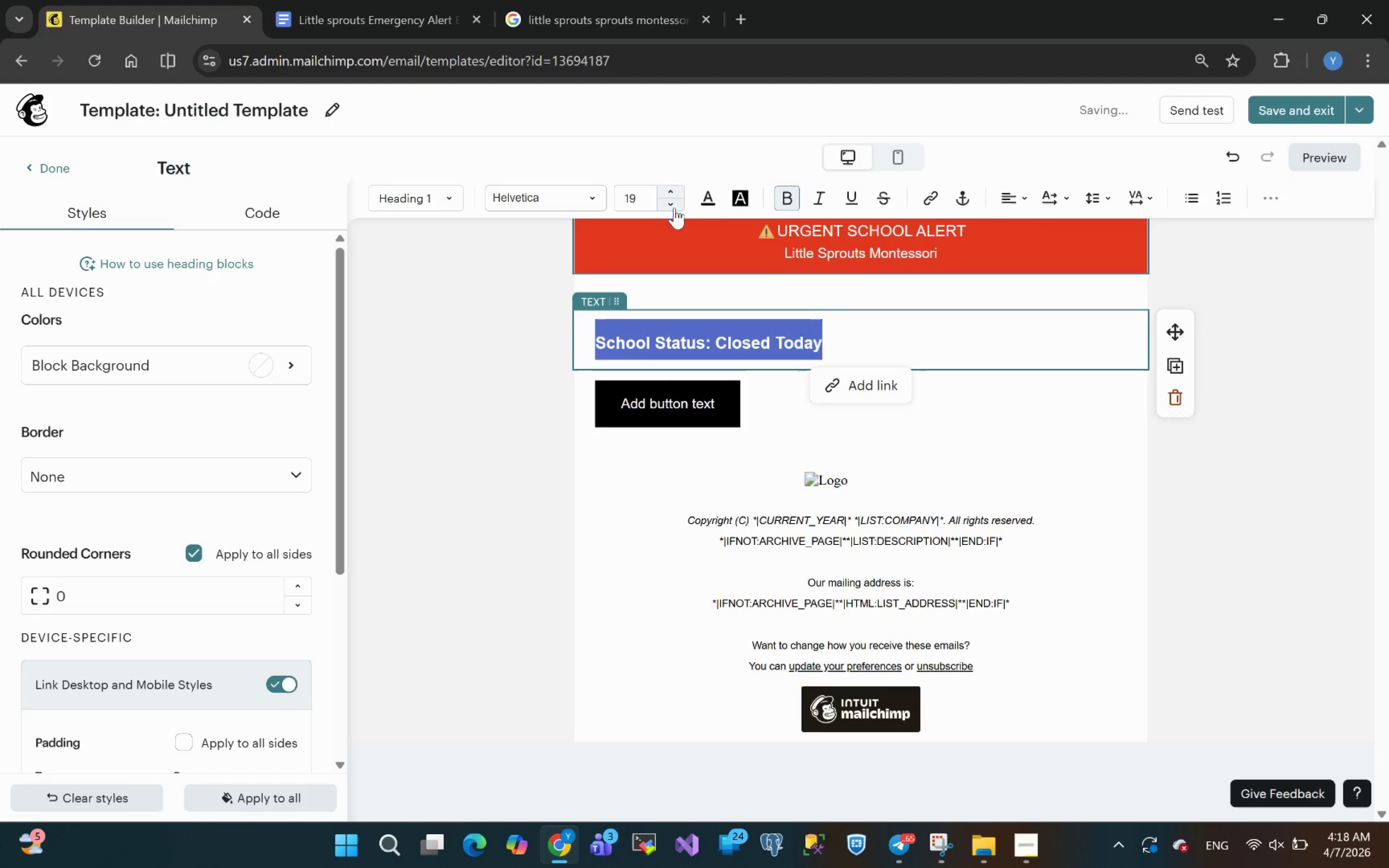 
left_click([674, 208])
 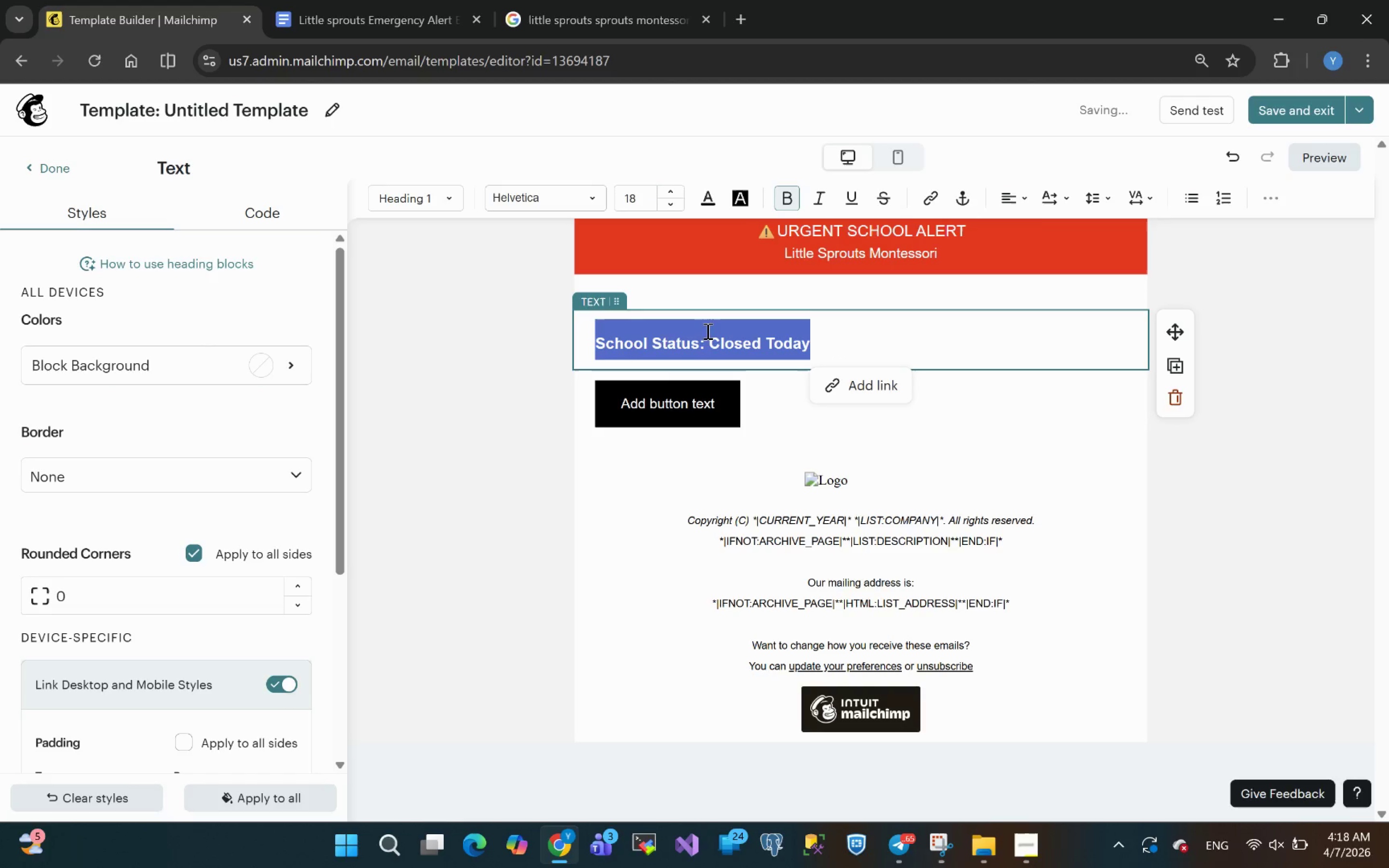 
left_click([702, 345])
 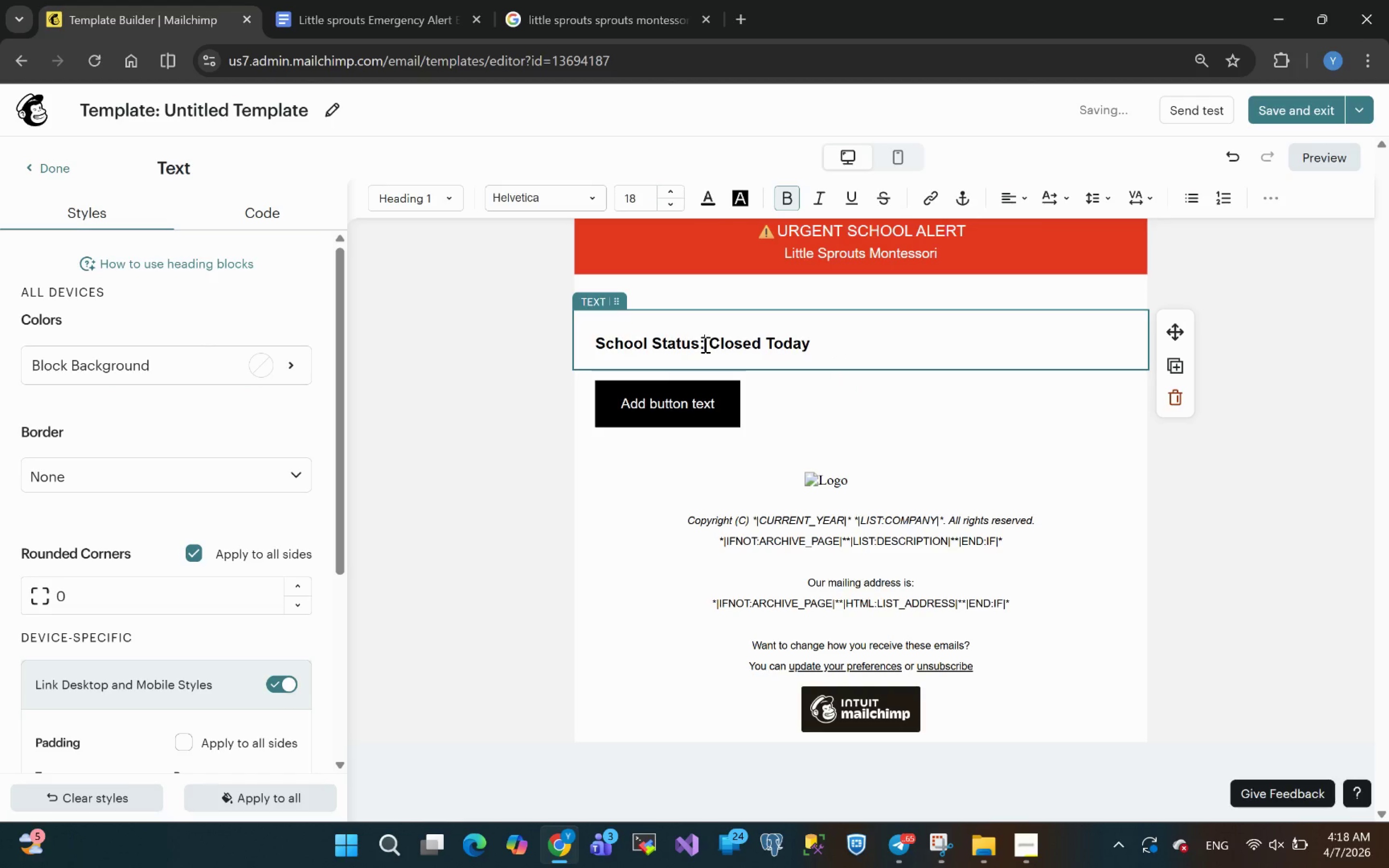 
left_click_drag(start_coordinate=[706, 344], to_coordinate=[573, 333])
 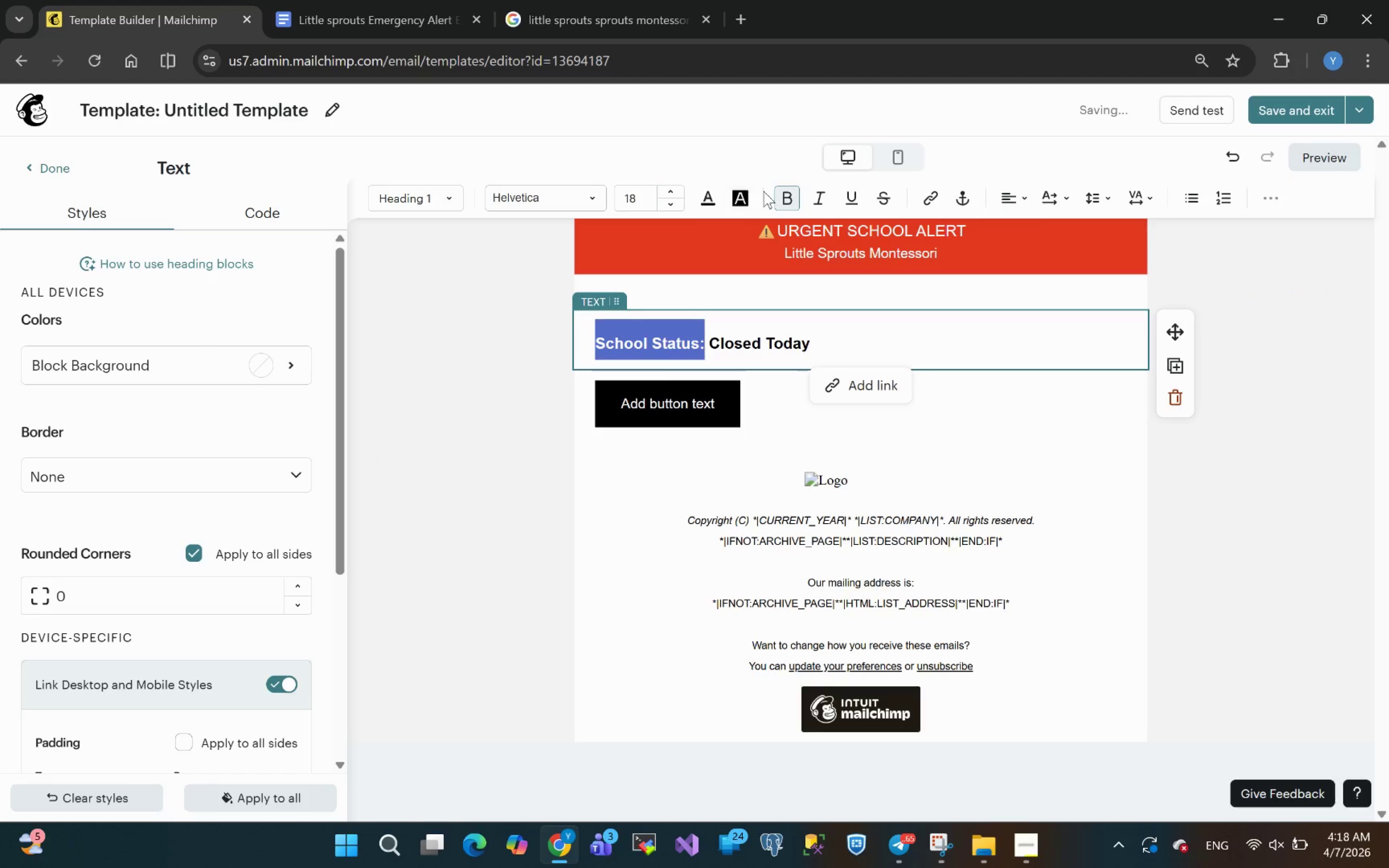 
left_click([796, 199])
 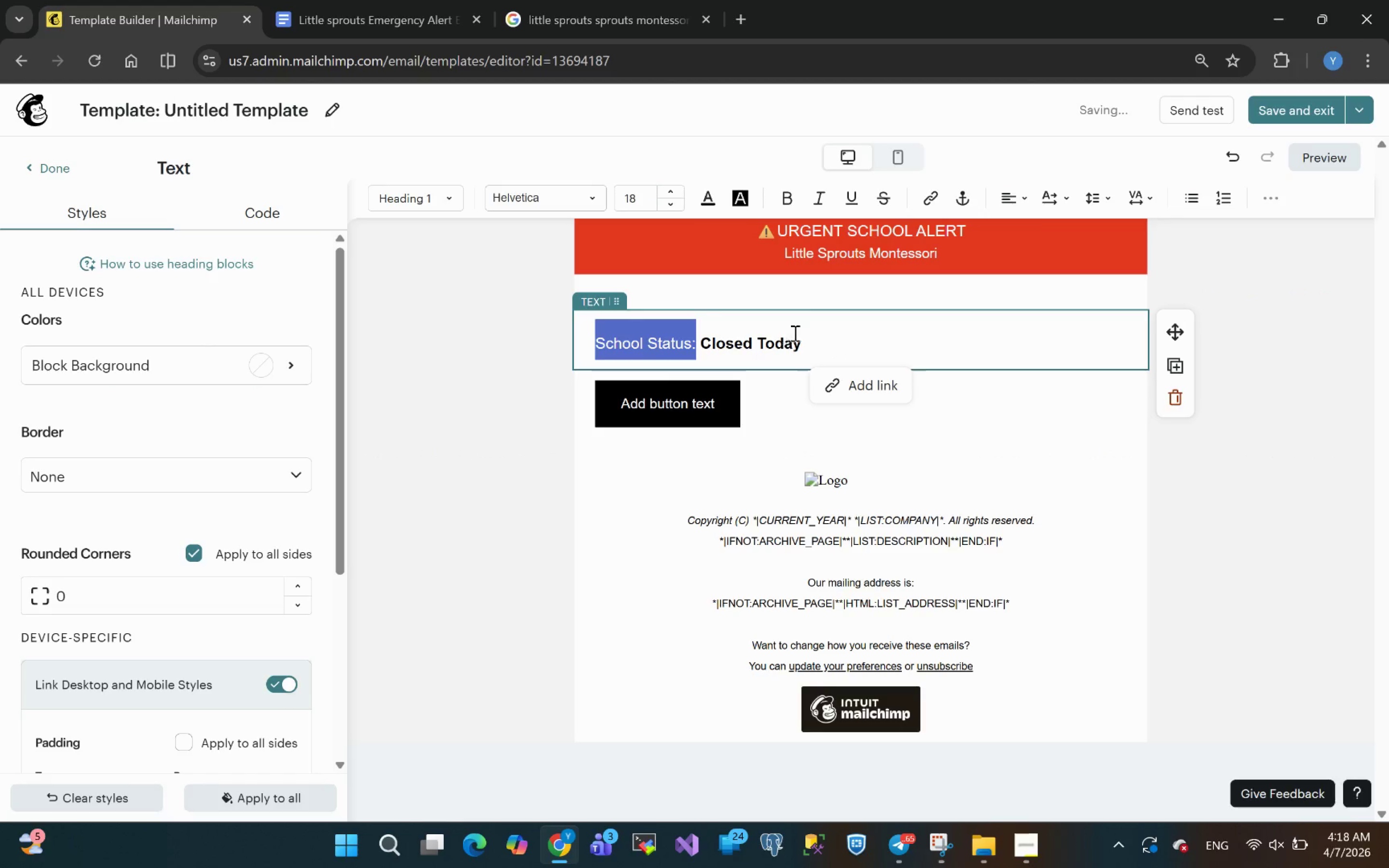 
left_click([814, 338])
 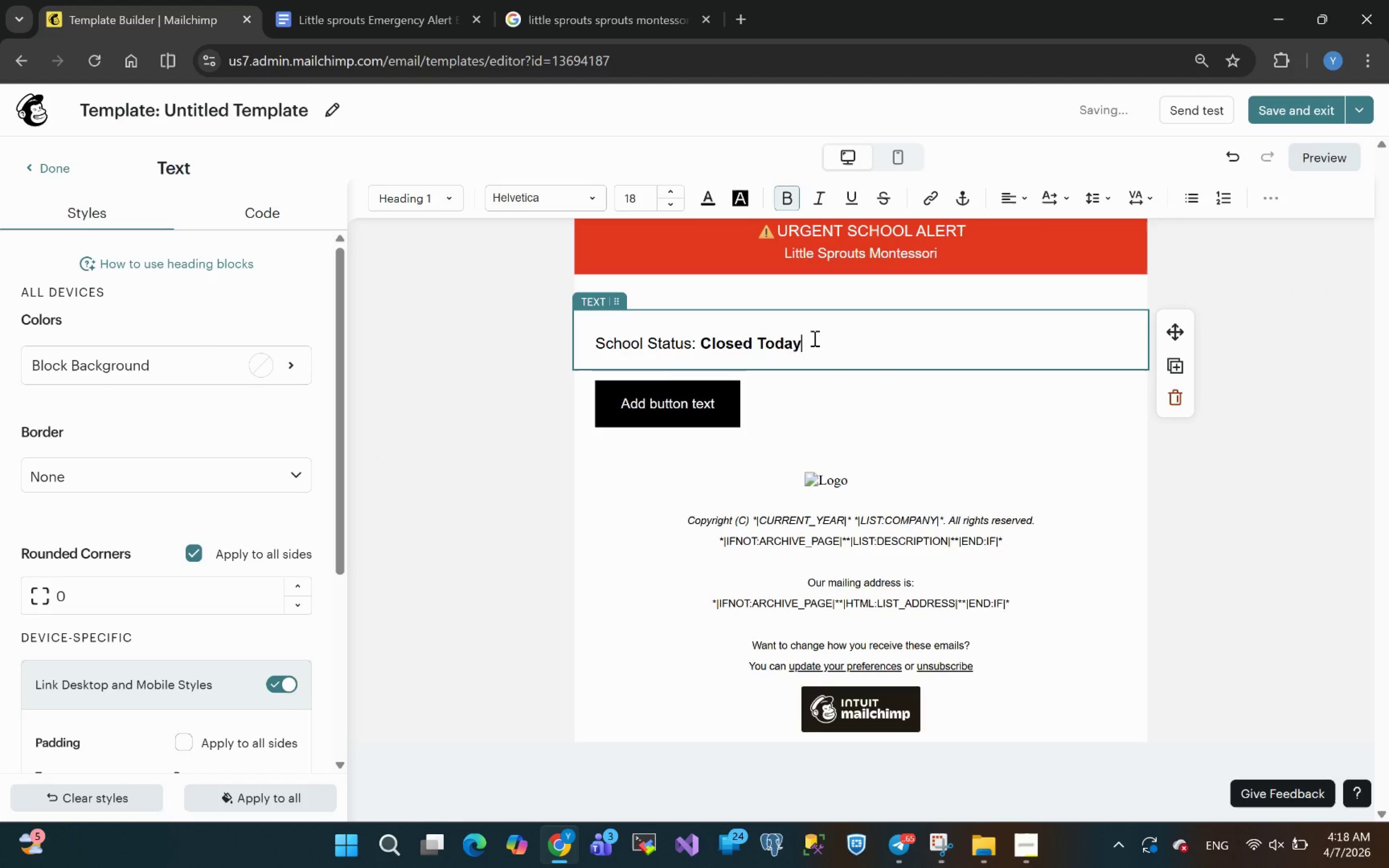 
left_click_drag(start_coordinate=[814, 338], to_coordinate=[701, 338])
 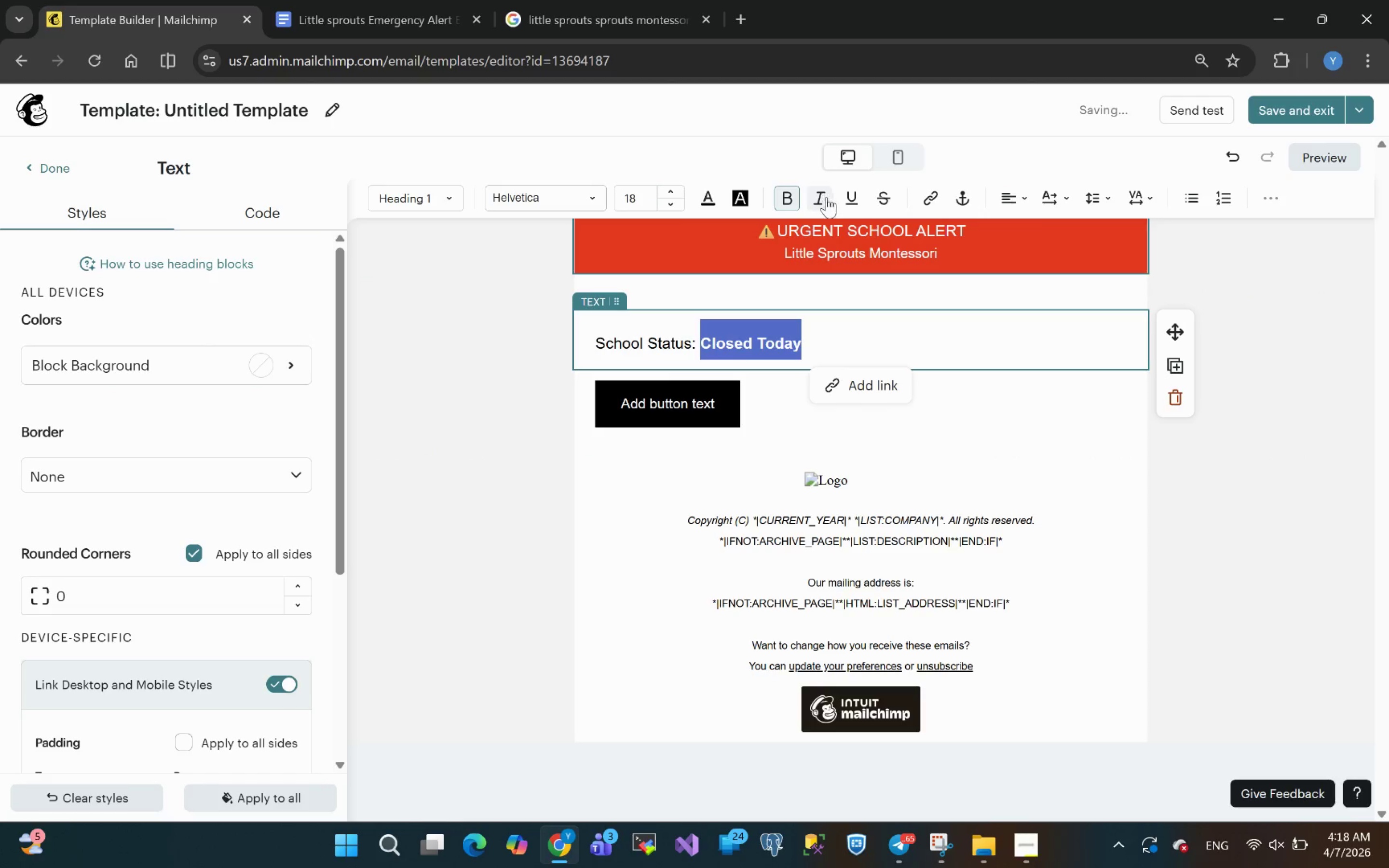 
left_click([821, 203])
 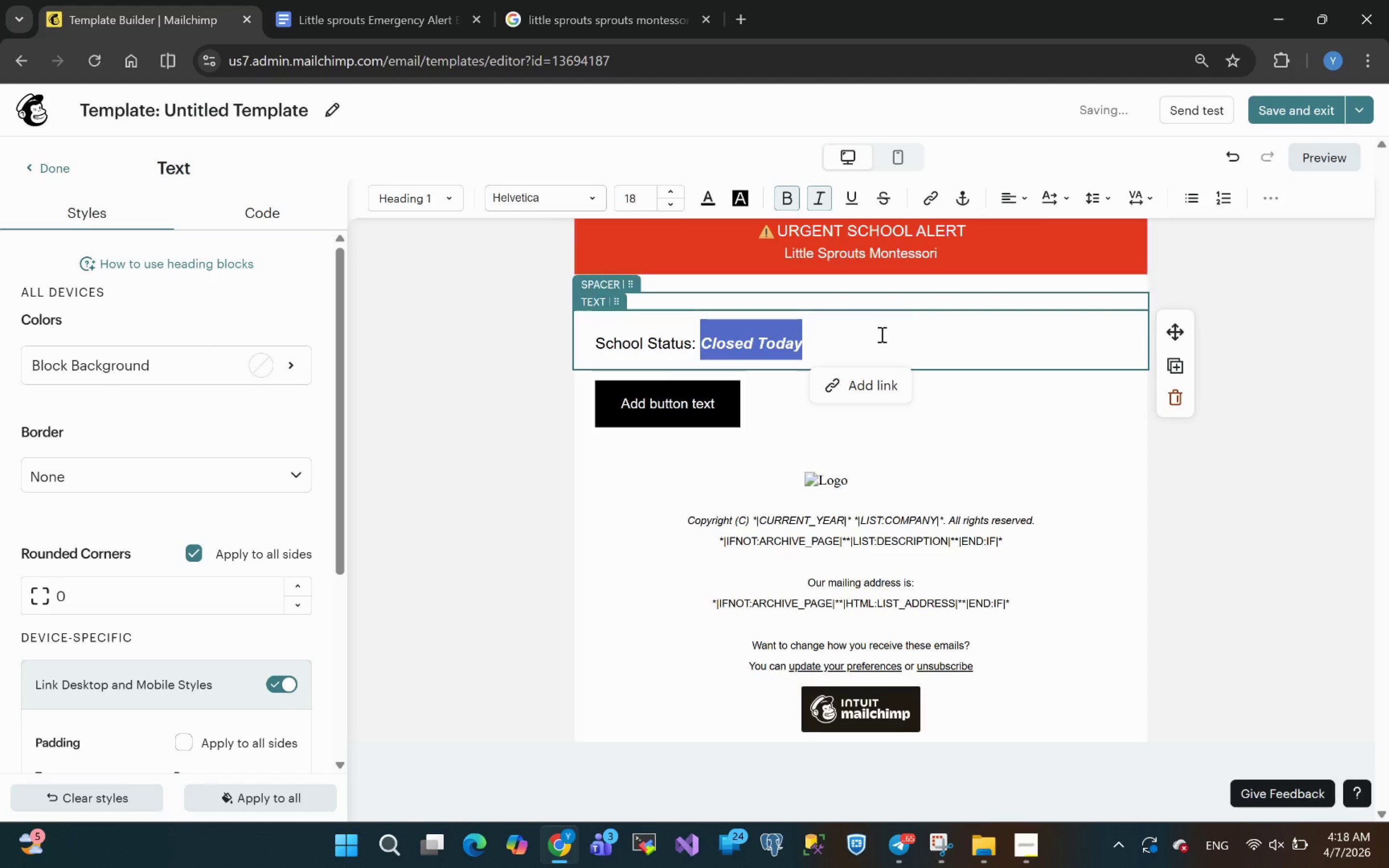 
left_click([864, 338])
 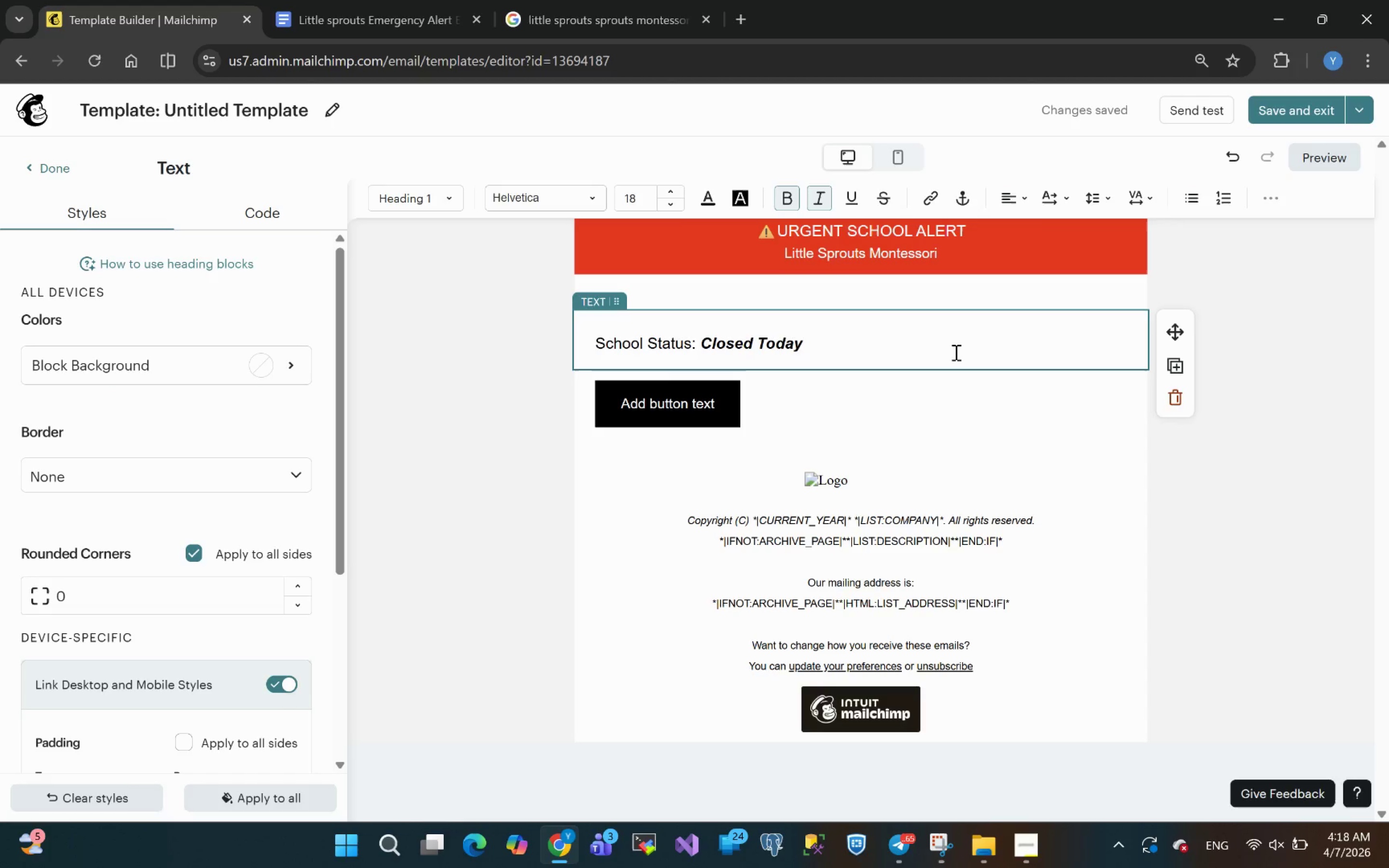 
wait(16.24)
 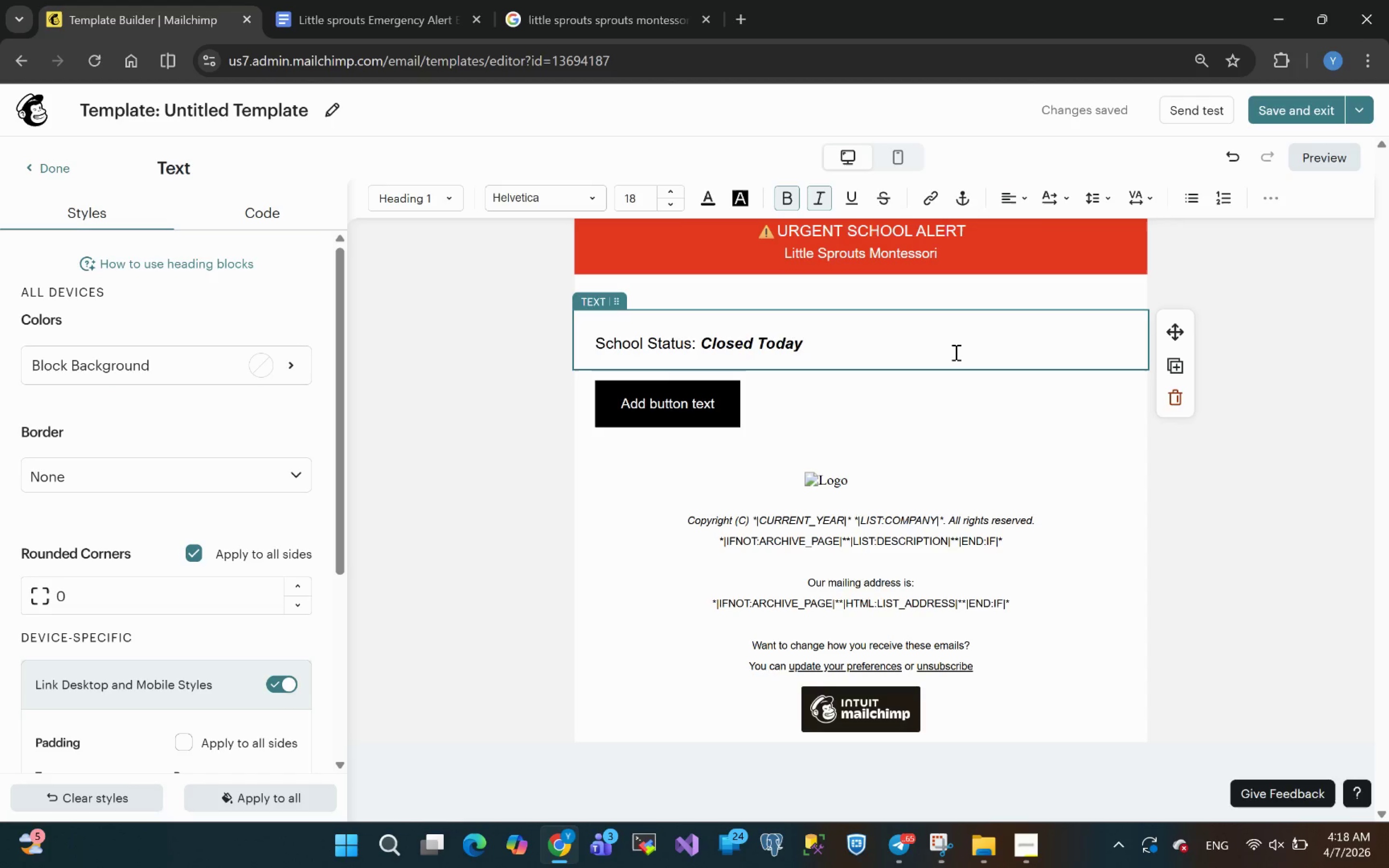 
double_click([728, 341])
 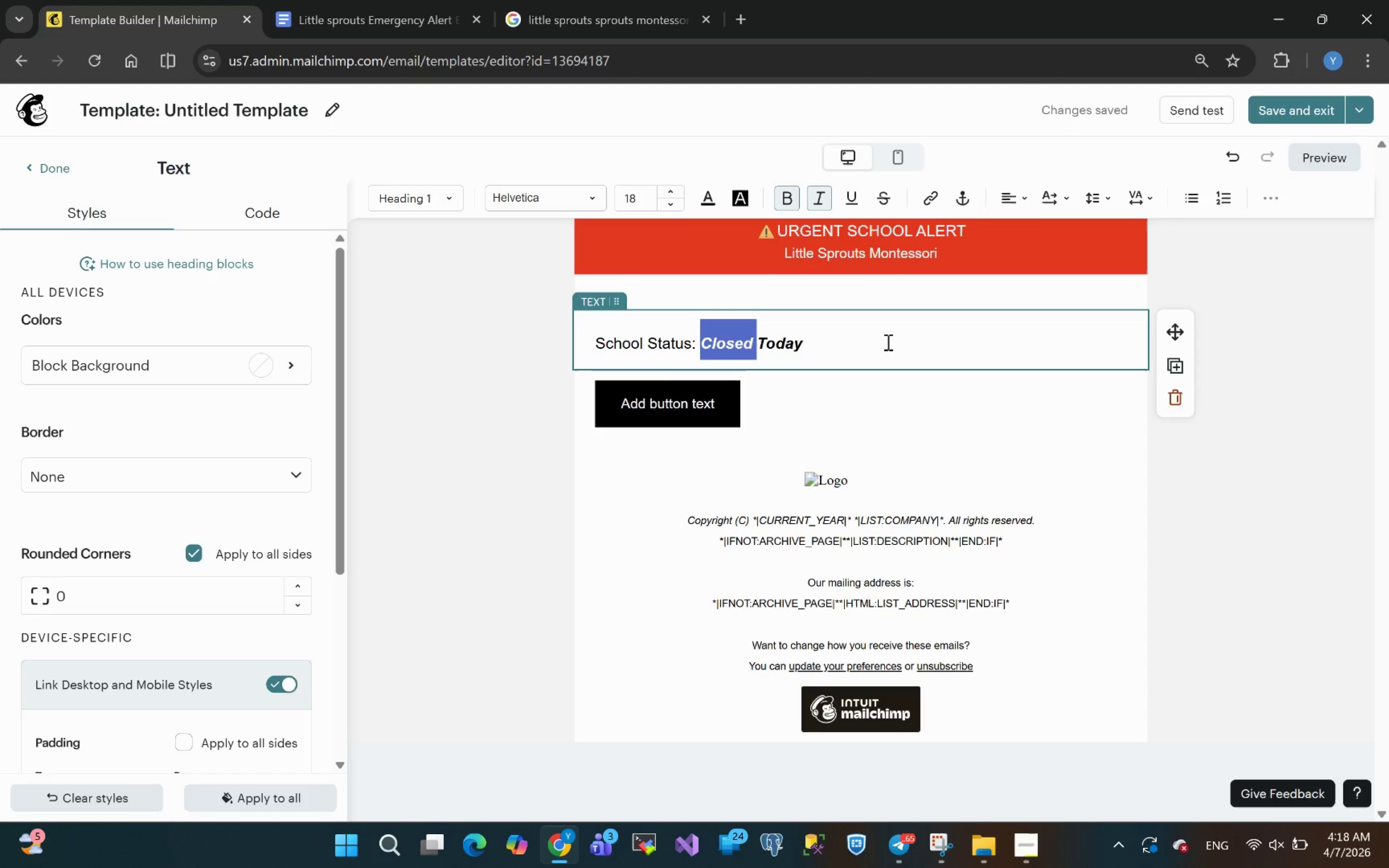 
left_click([887, 342])
 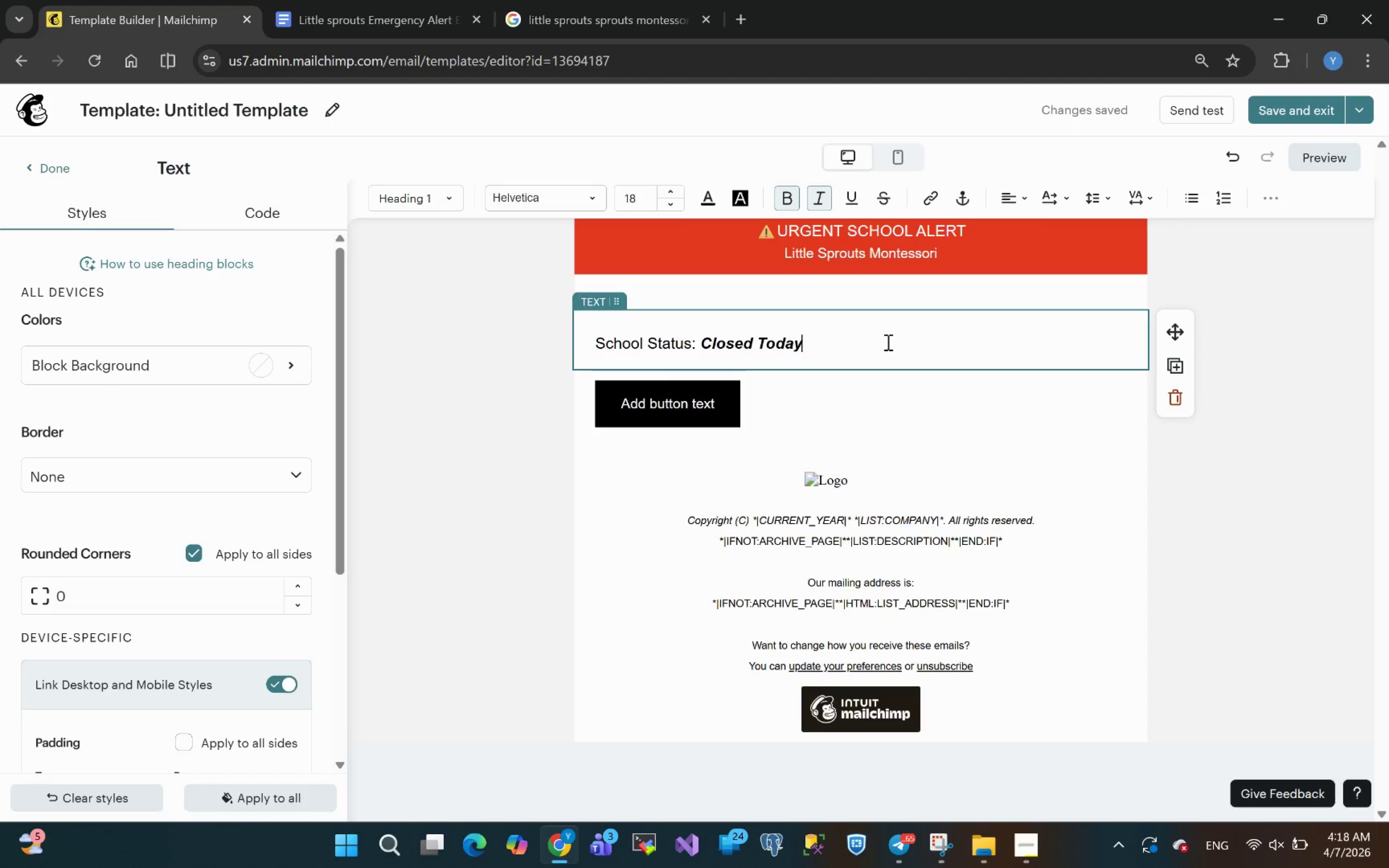 
left_click([887, 342])
 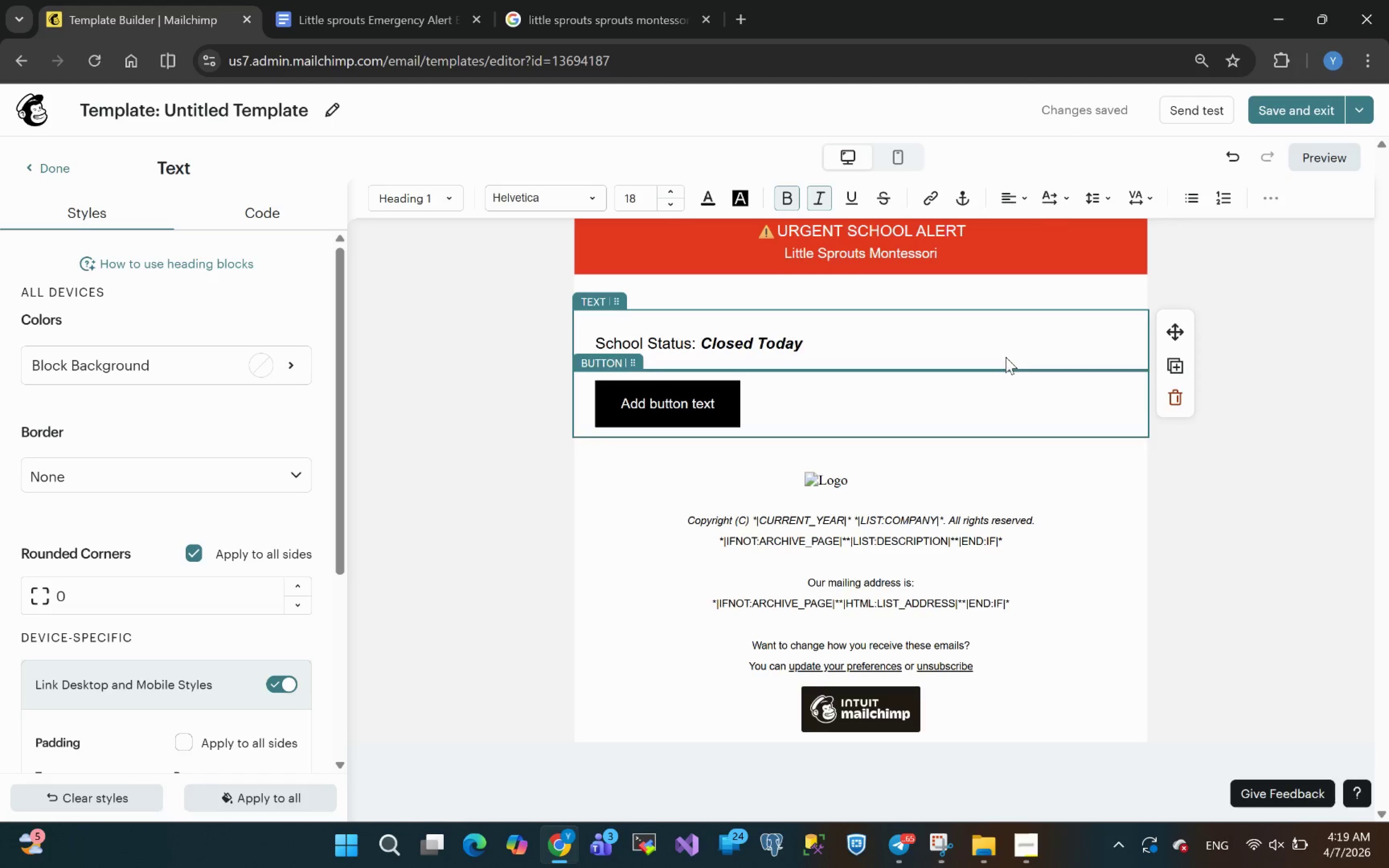 
wait(7.34)
 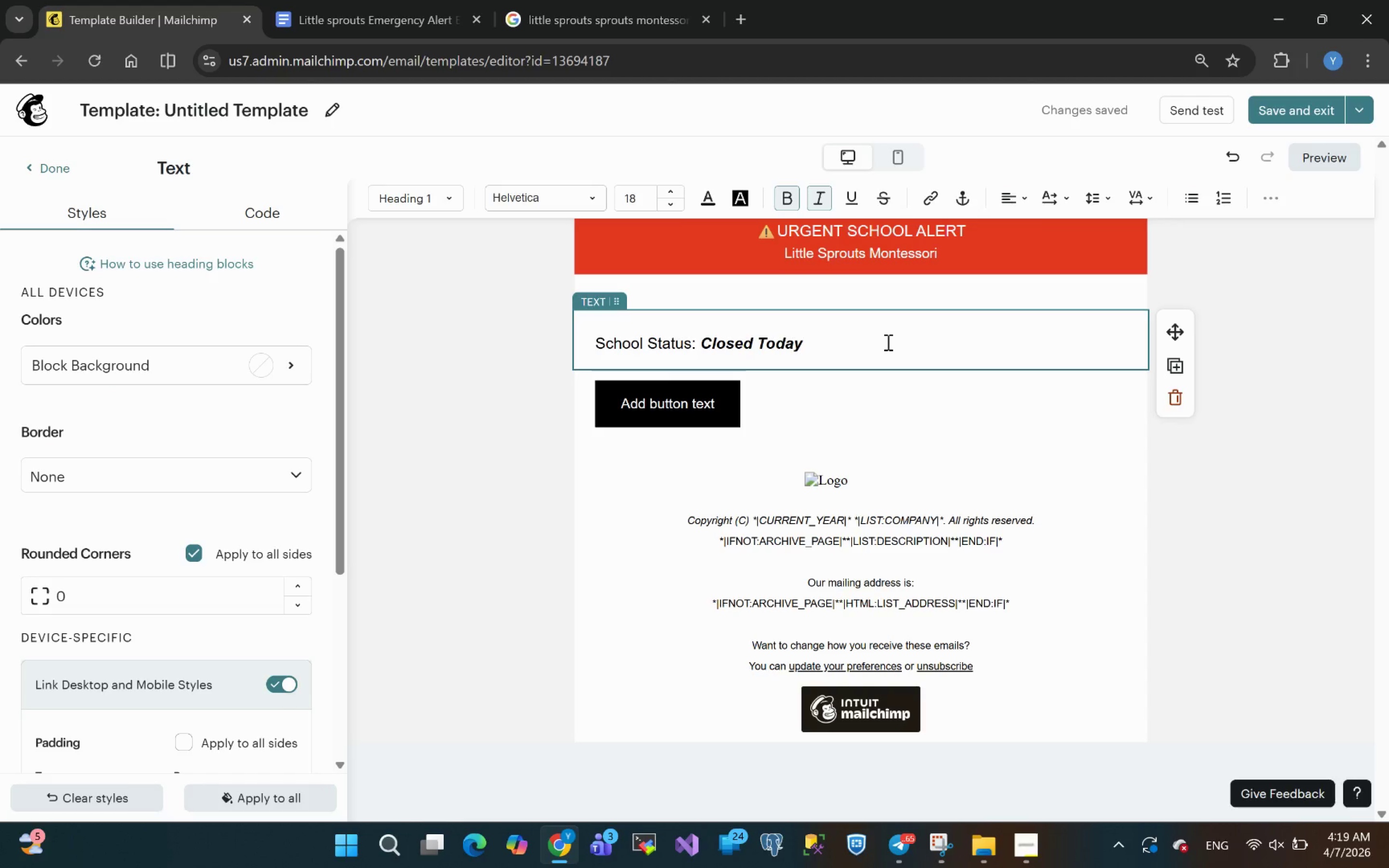 
left_click([926, 401])
 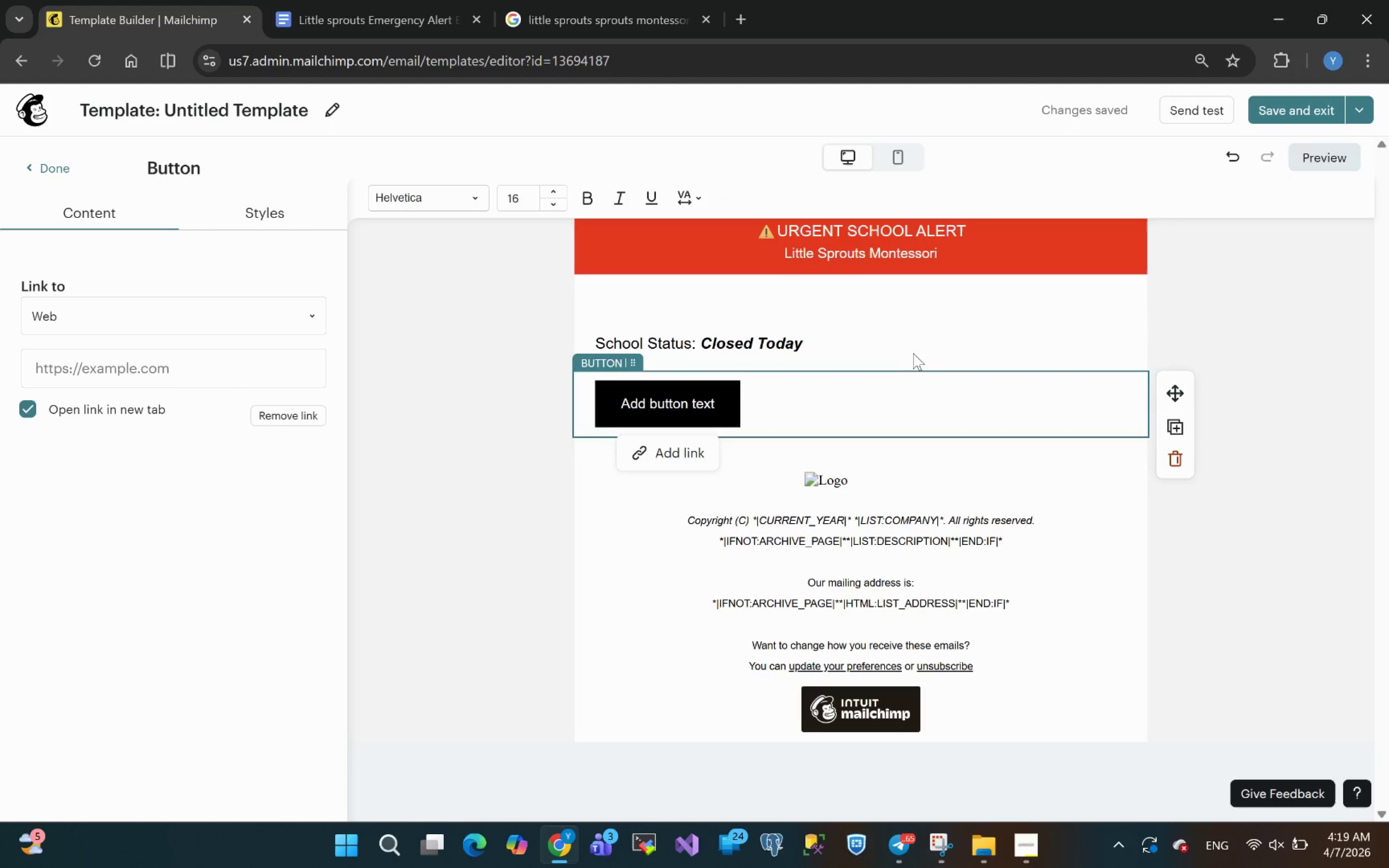 
left_click([908, 334])
 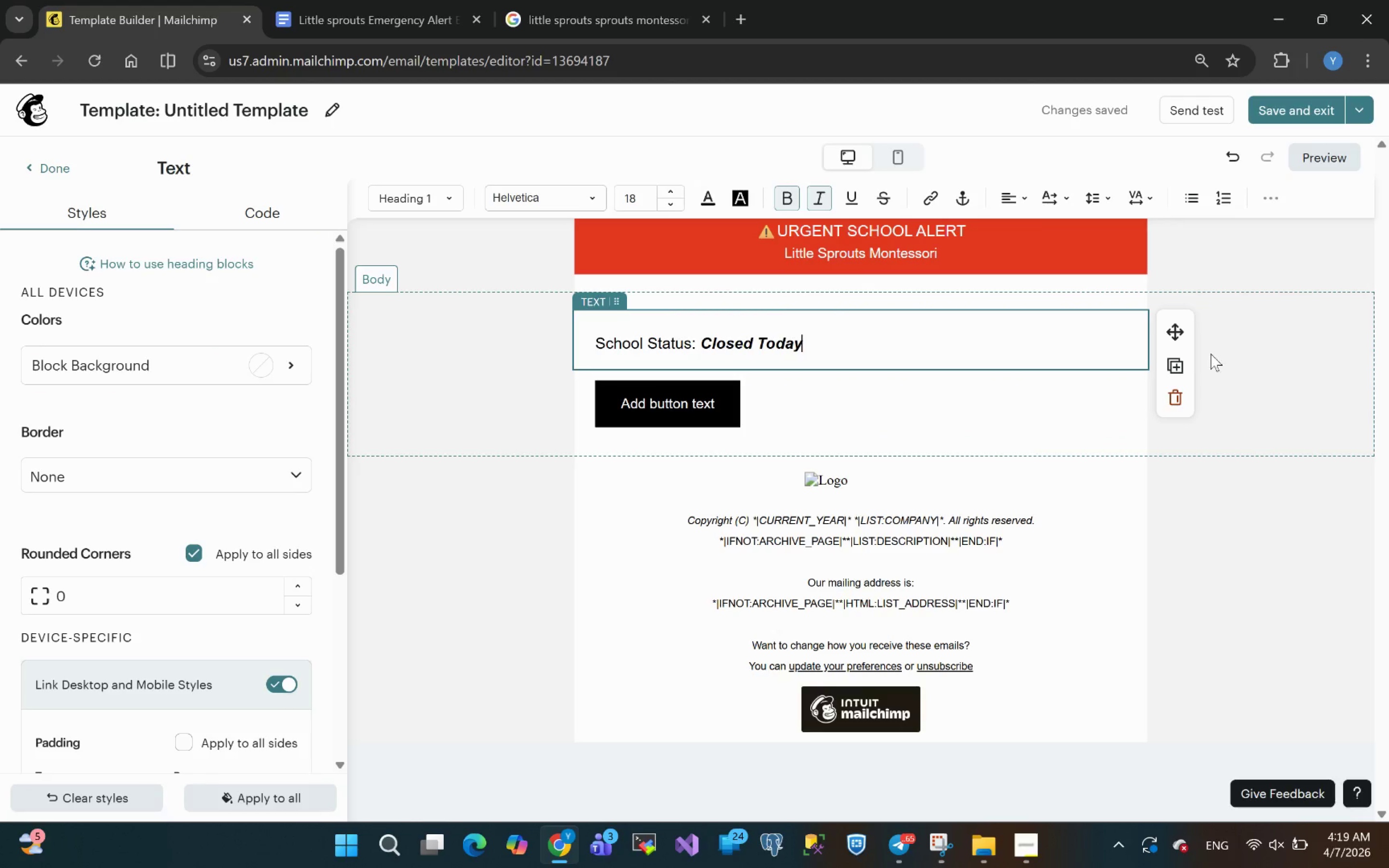 
left_click([1173, 364])
 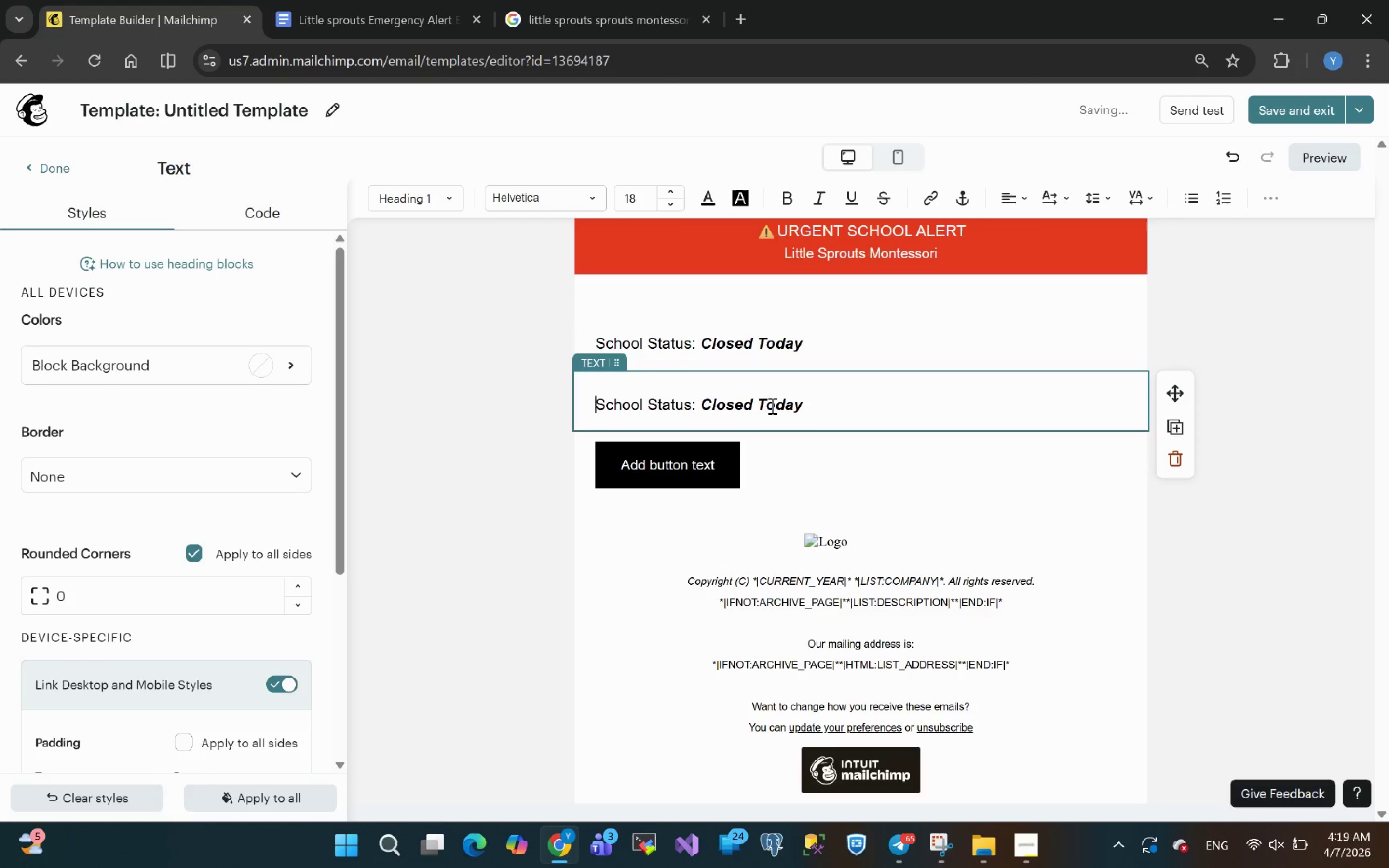 
left_click_drag(start_coordinate=[802, 406], to_coordinate=[596, 390])
 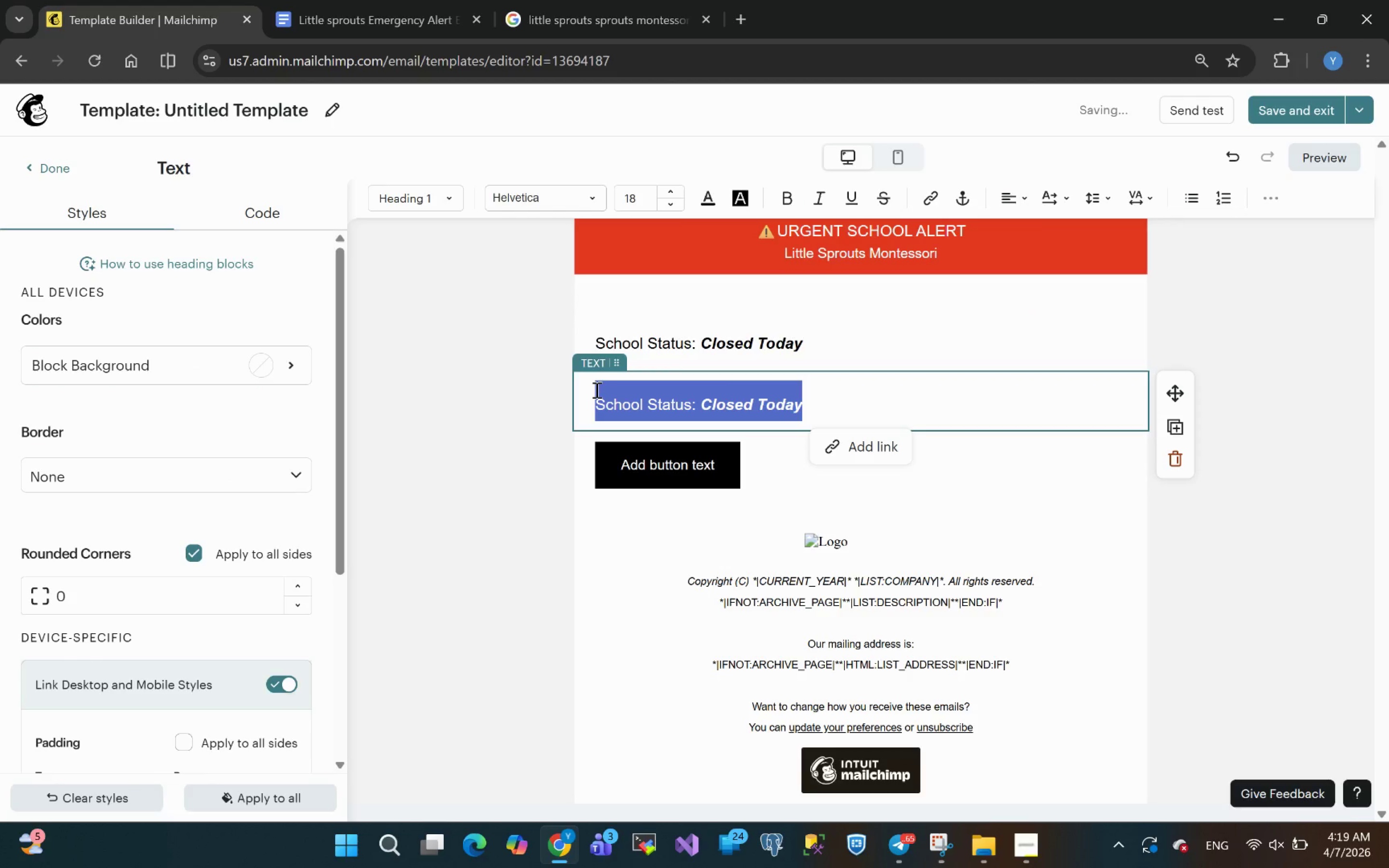 
type(Closure Status)
 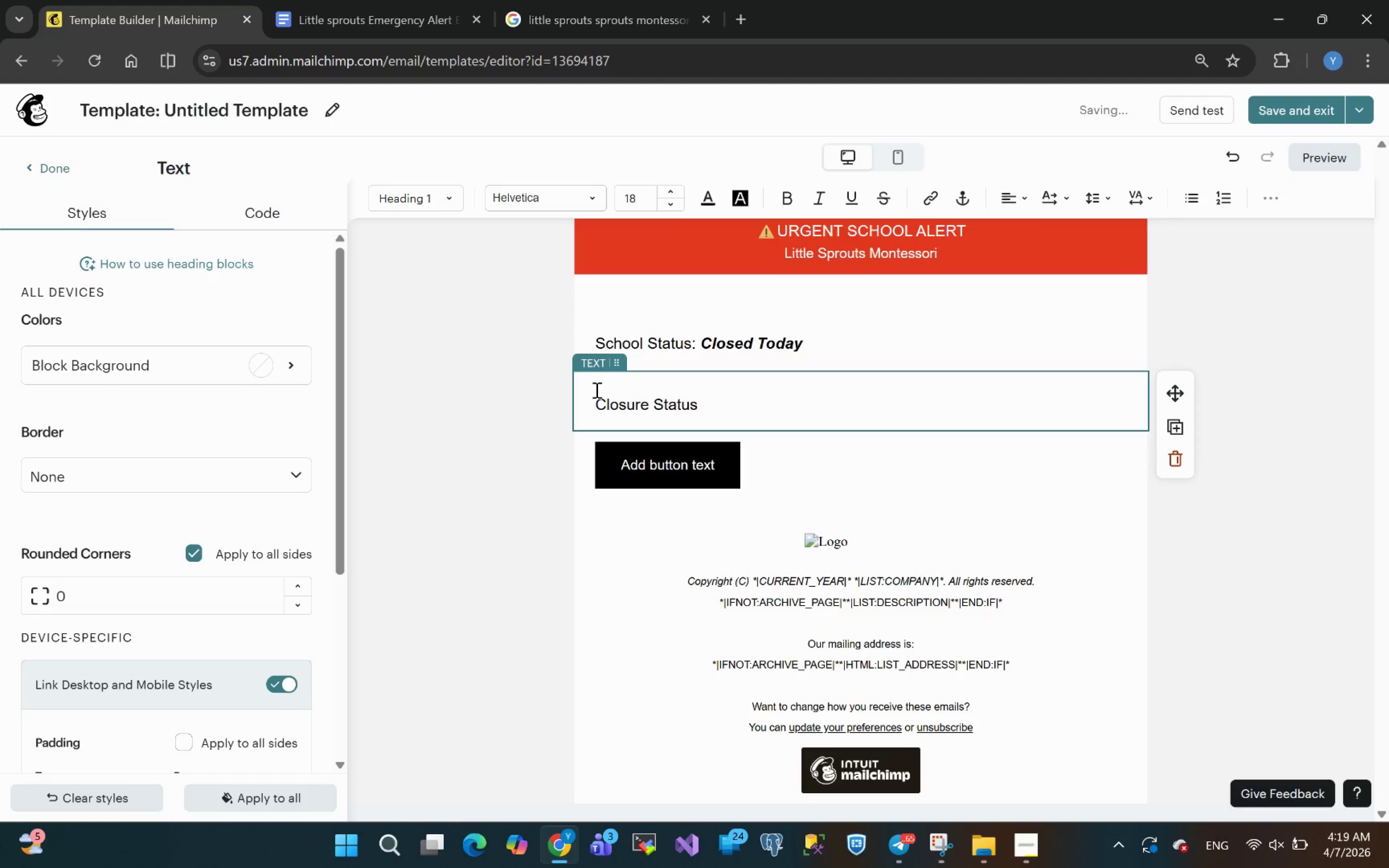 
wait(7.91)
 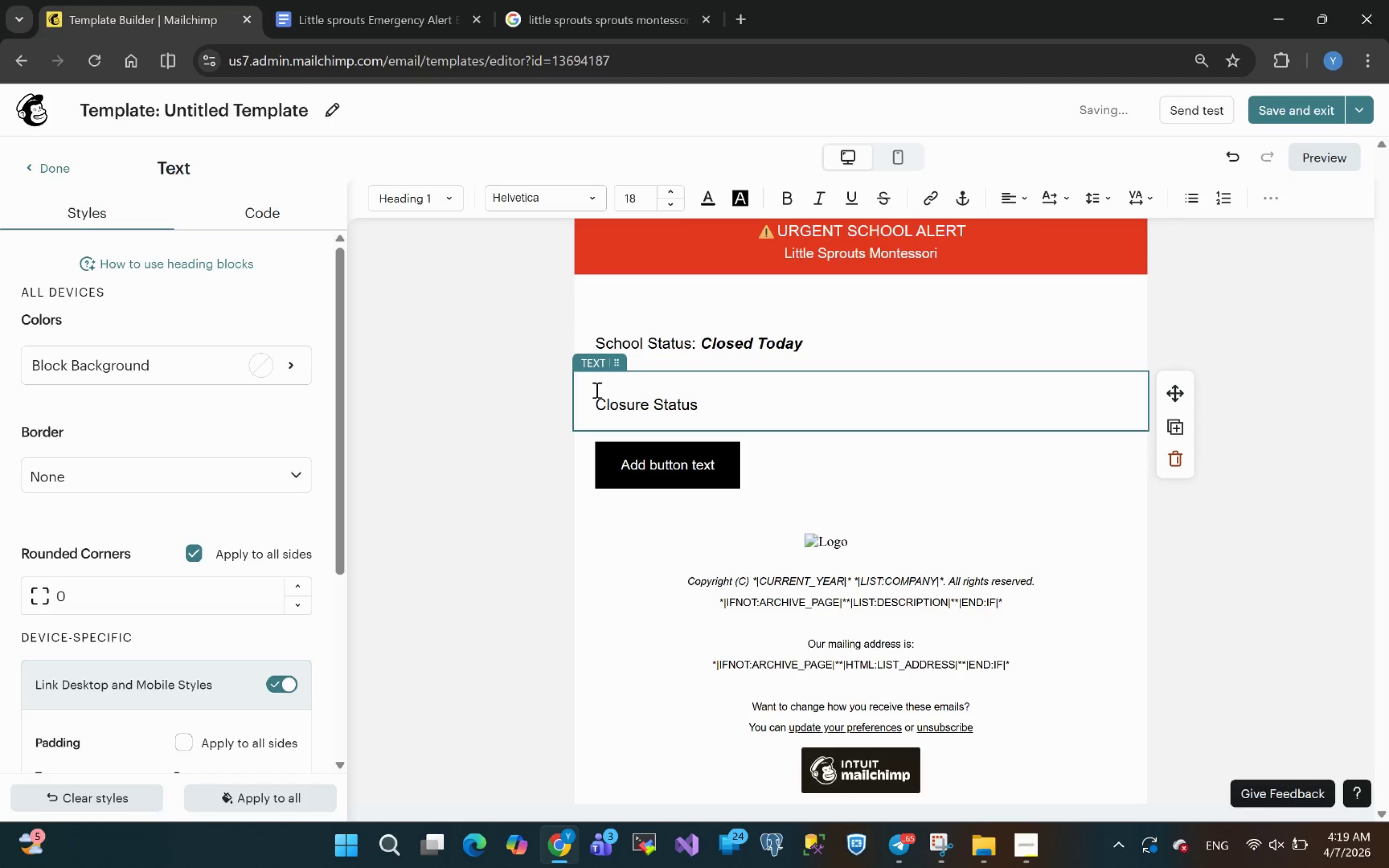 
double_click([673, 402])
 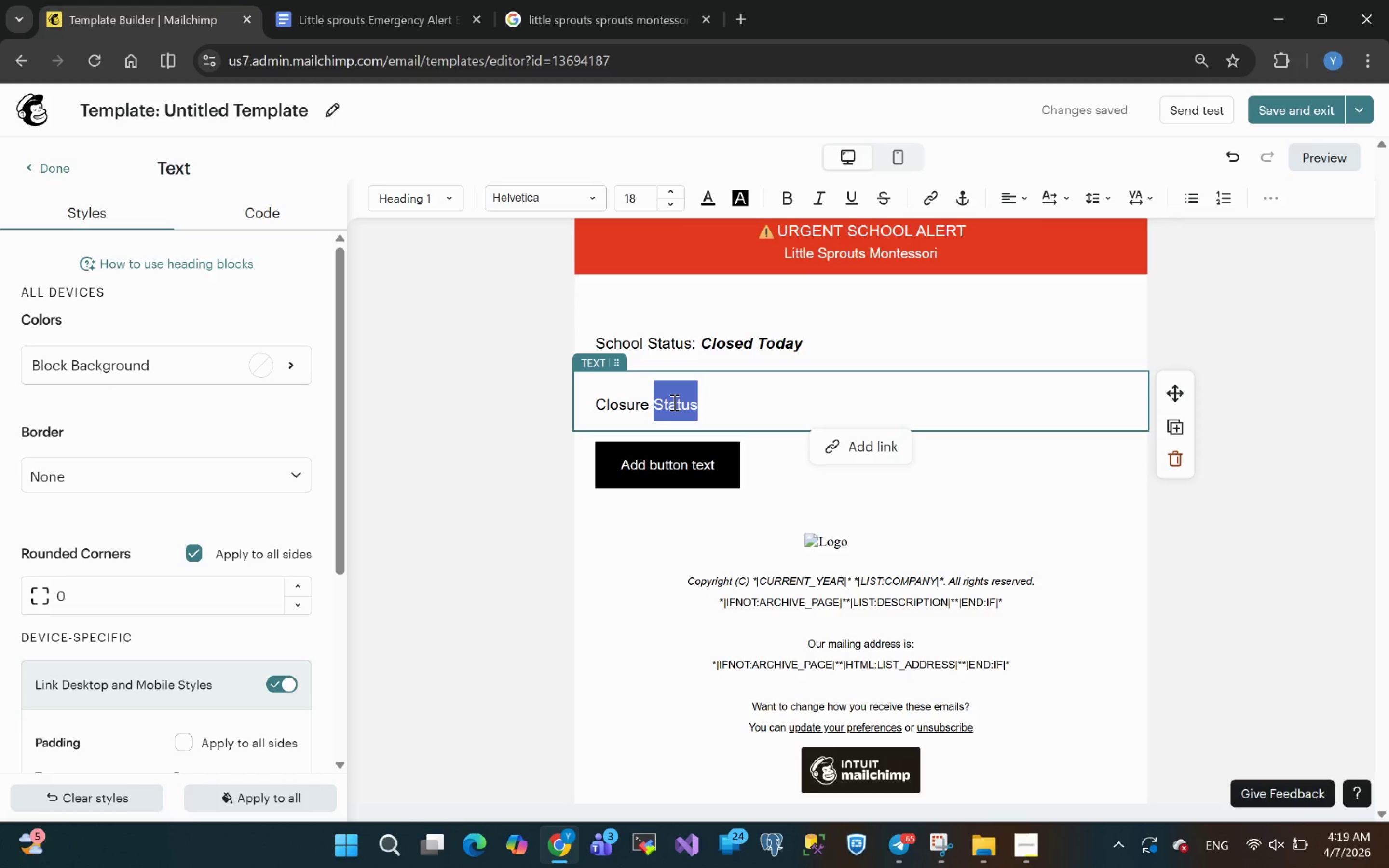 
type(Reason:)
 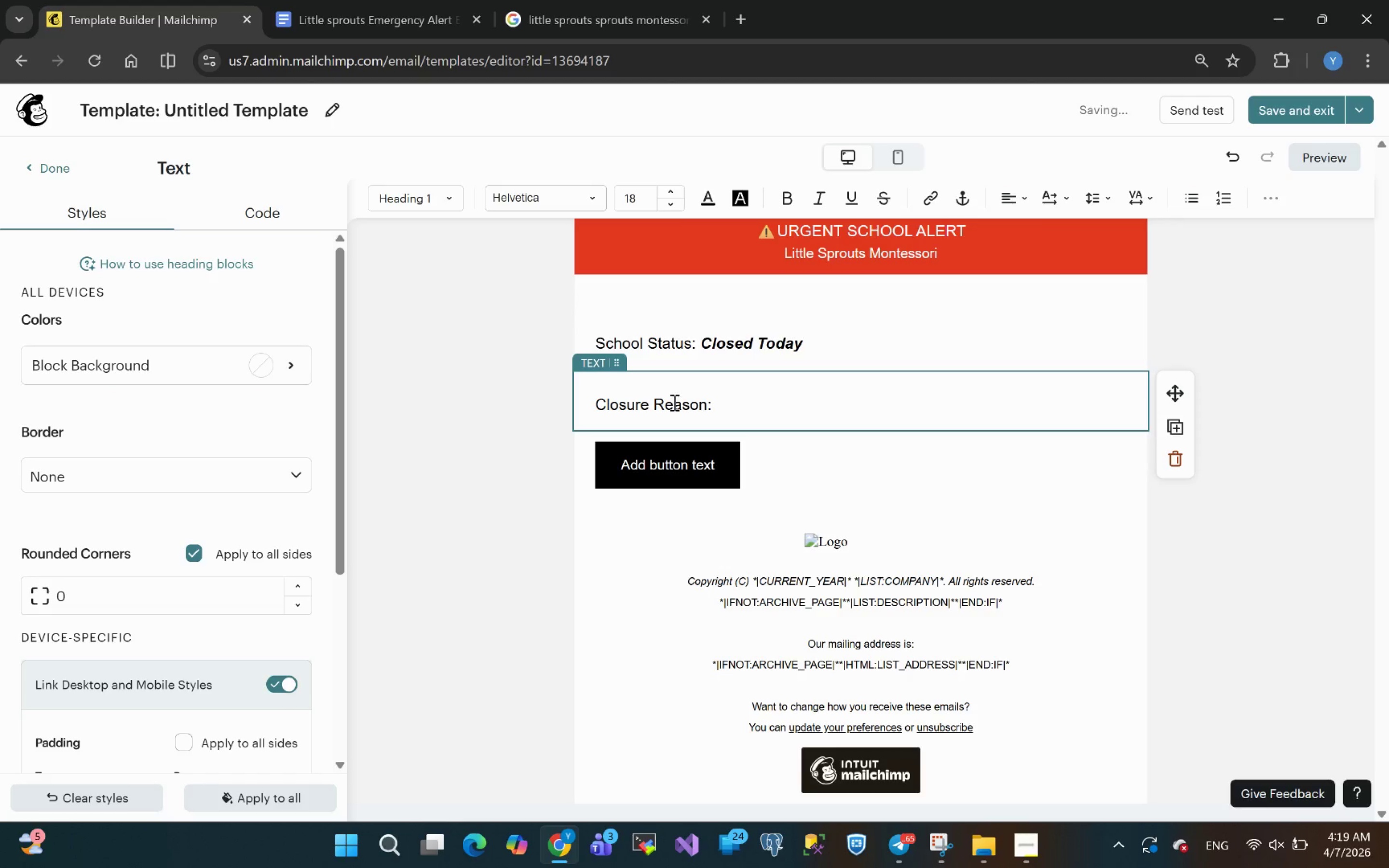 
key(Shift+Enter)
 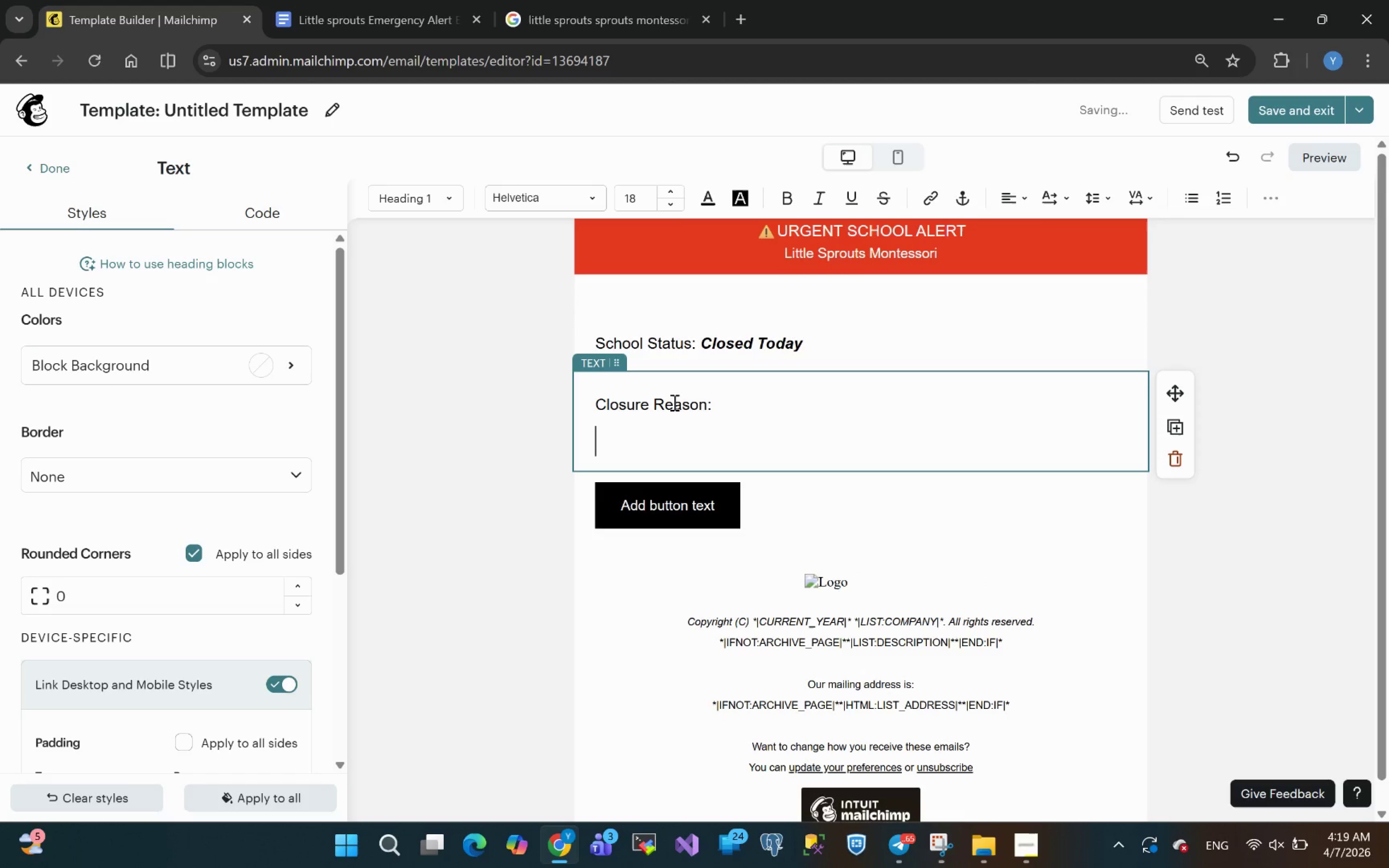 
key(BracketLeft)
 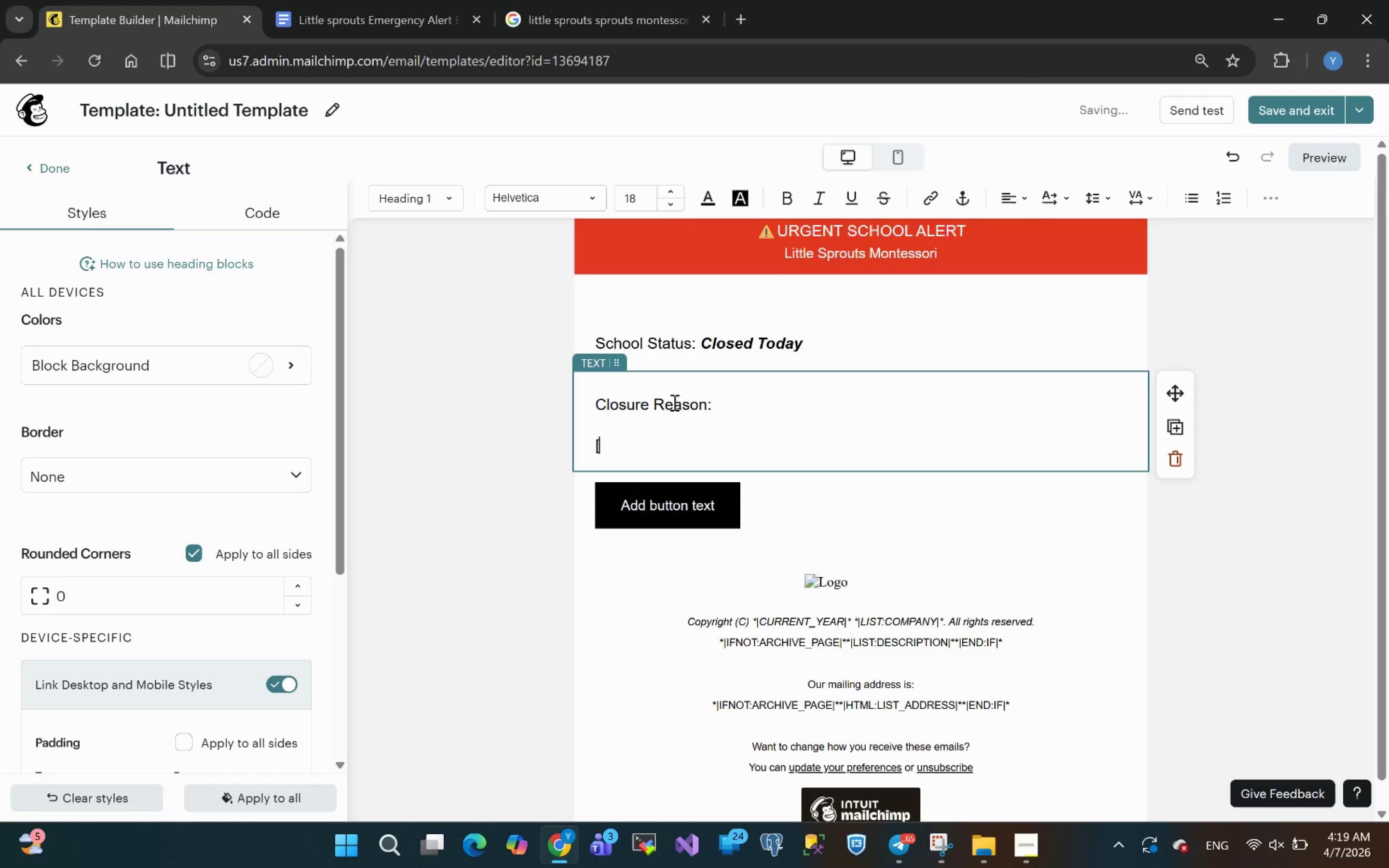 
key(BracketRight)
 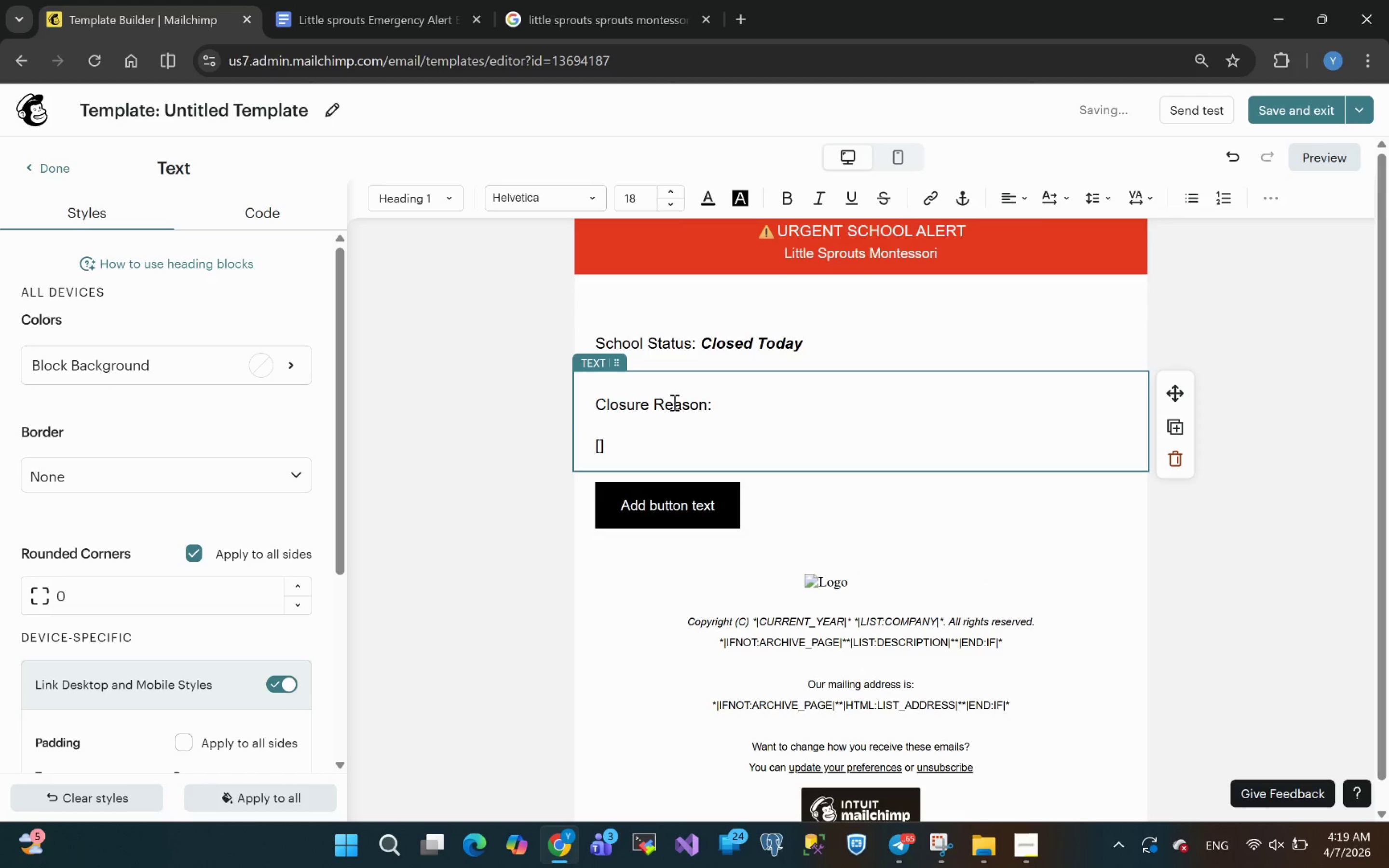 
key(ArrowLeft)
 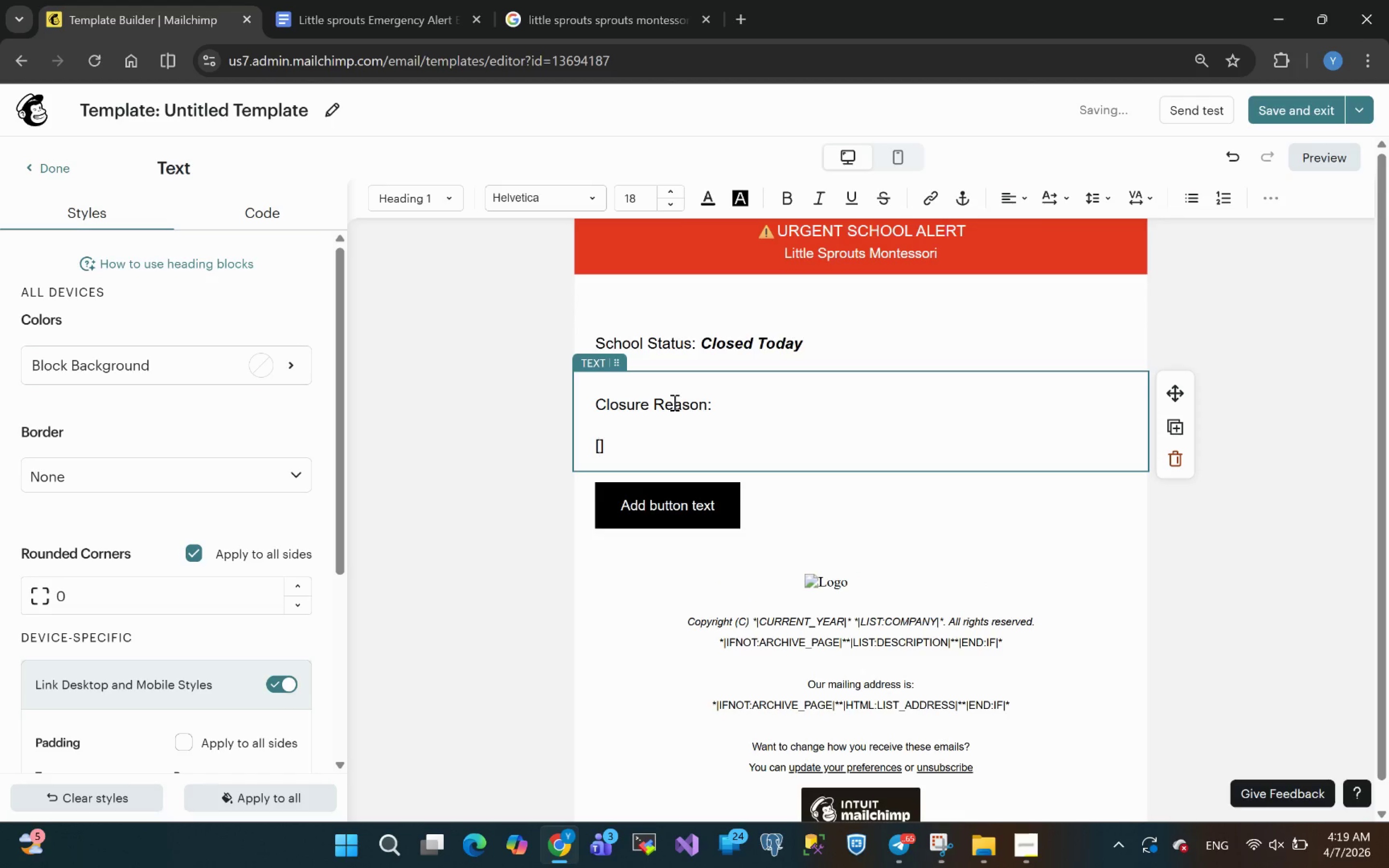 
type(insert reason here)
 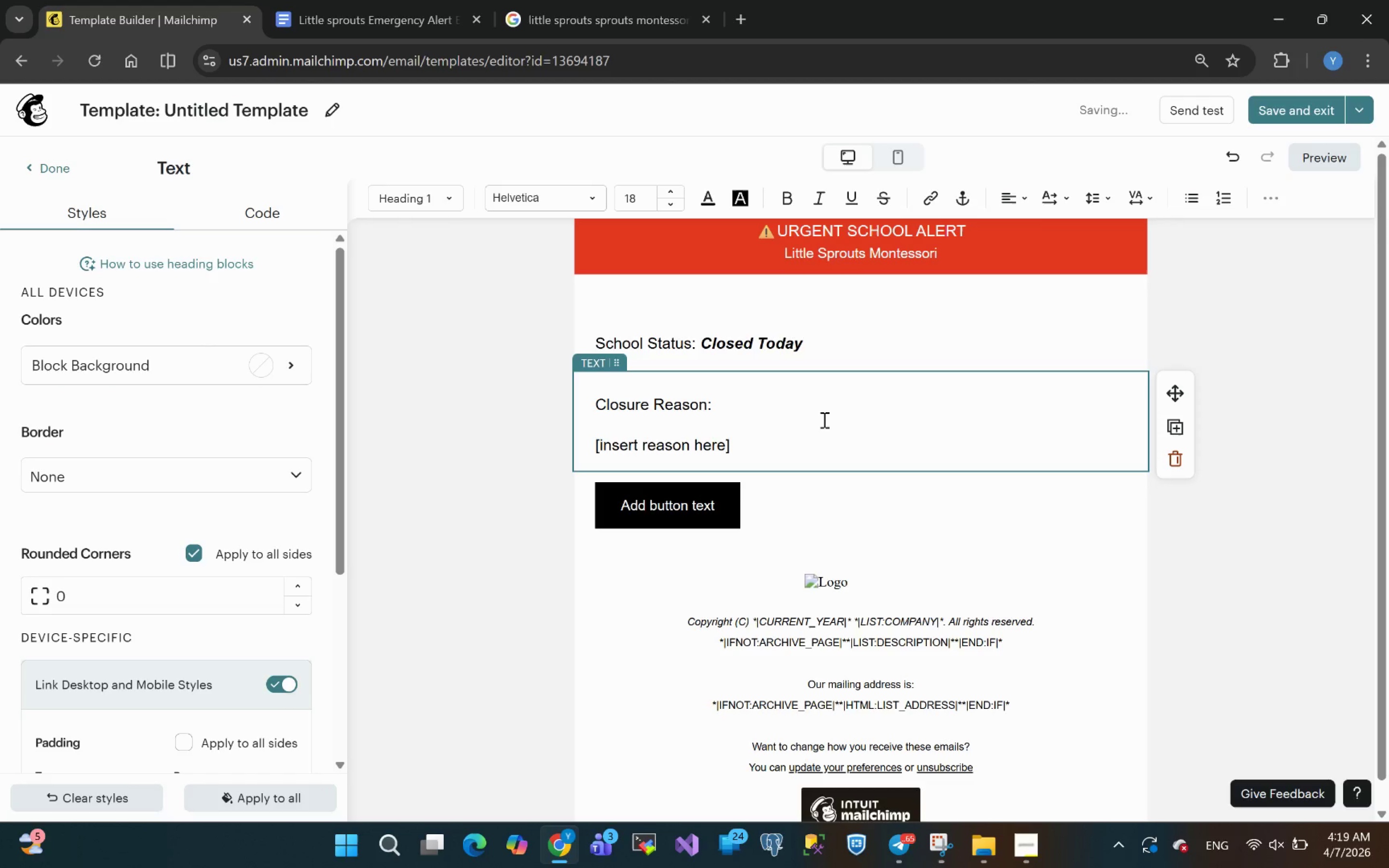 
left_click([780, 438])
 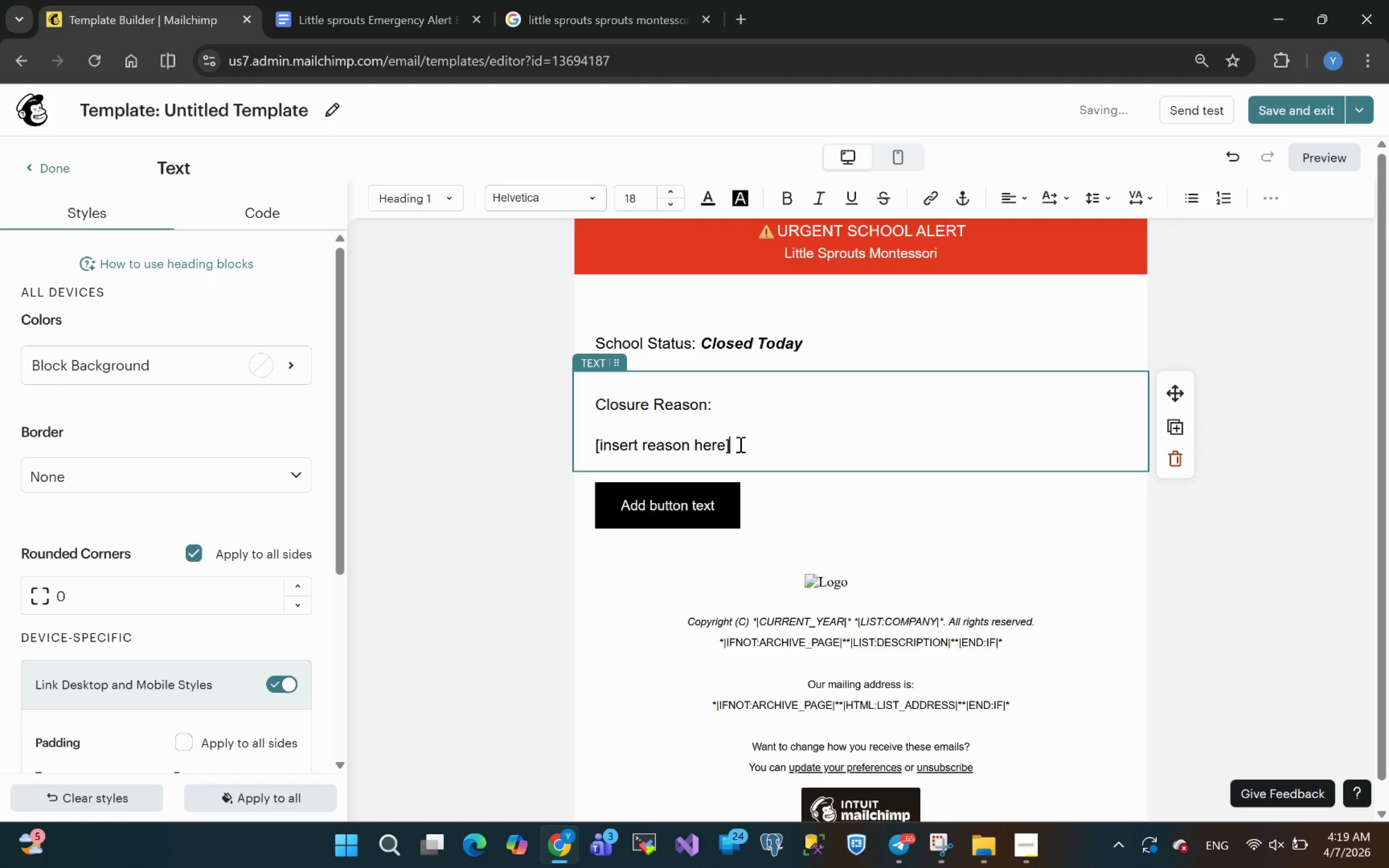 
left_click_drag(start_coordinate=[735, 444], to_coordinate=[592, 406])
 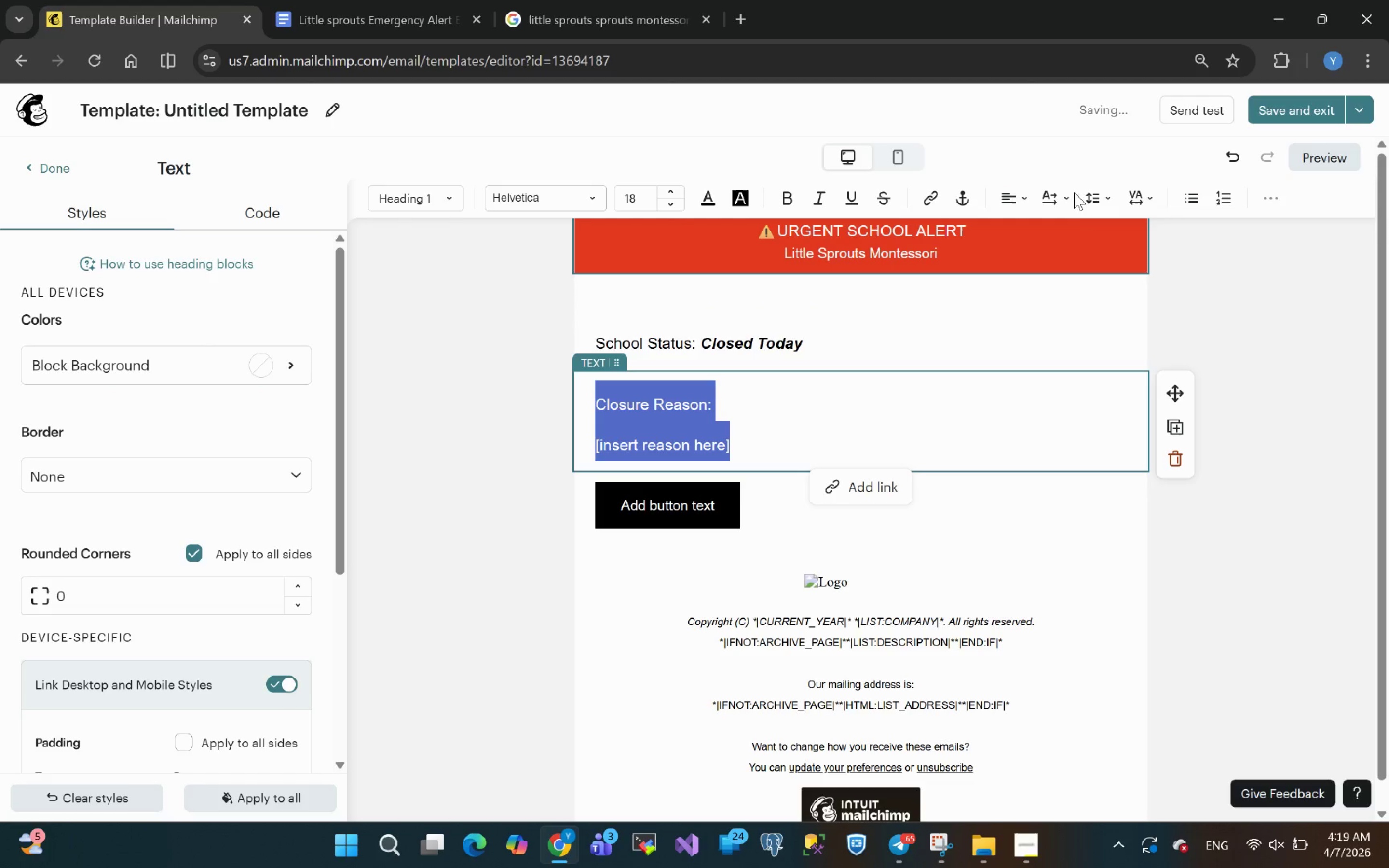 
left_click([1111, 202])
 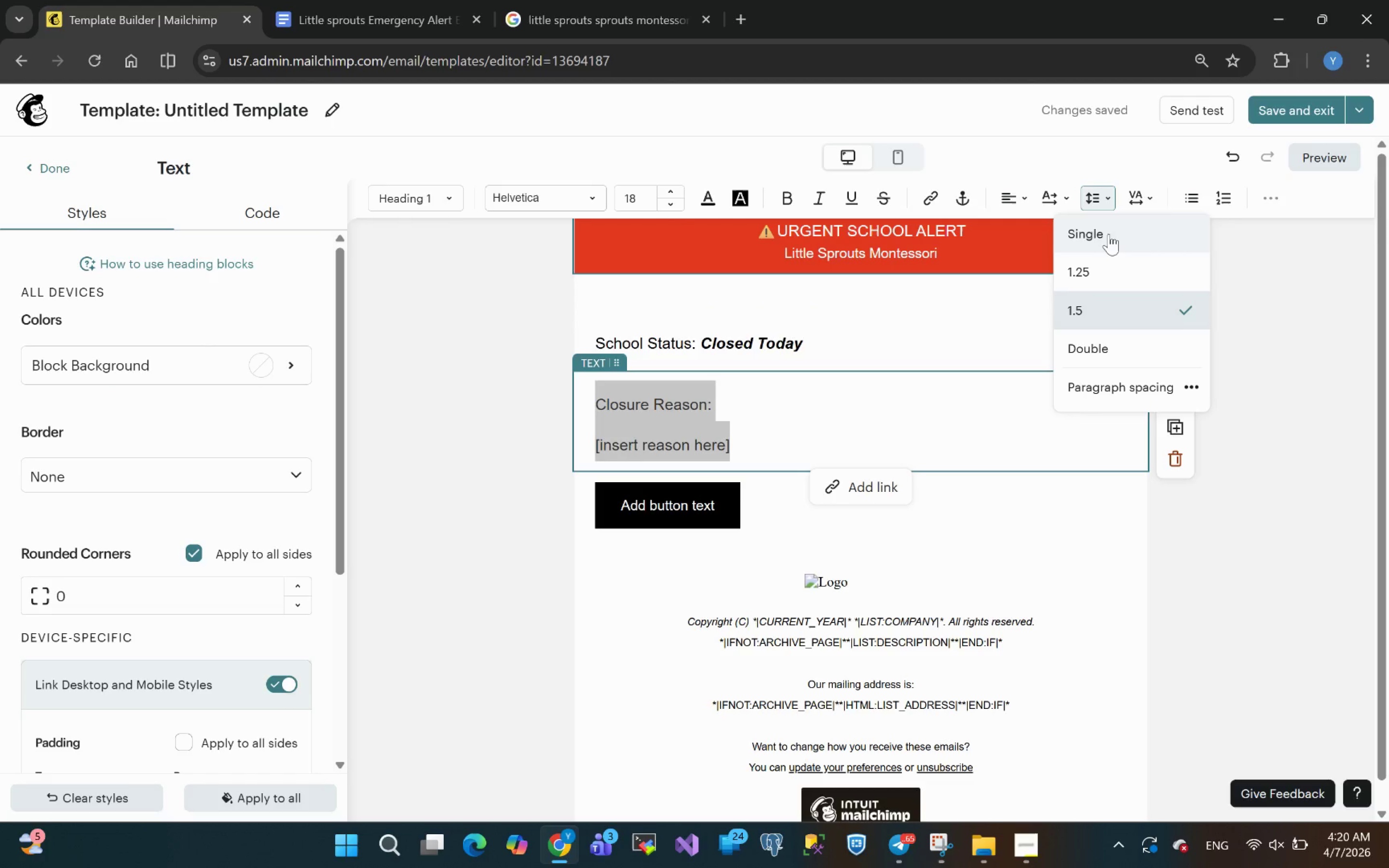 
left_click([1109, 234])
 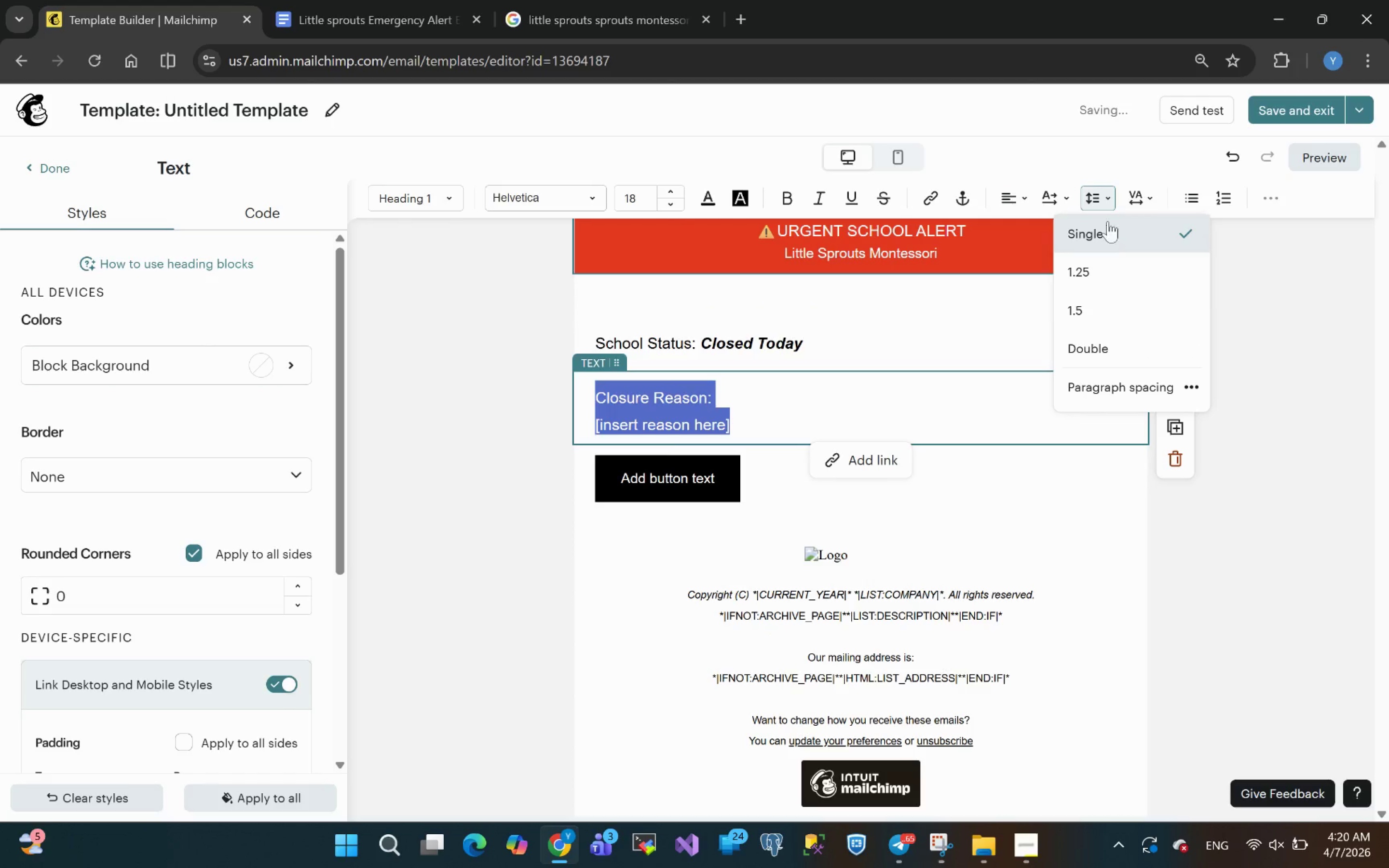 
left_click([1108, 198])
 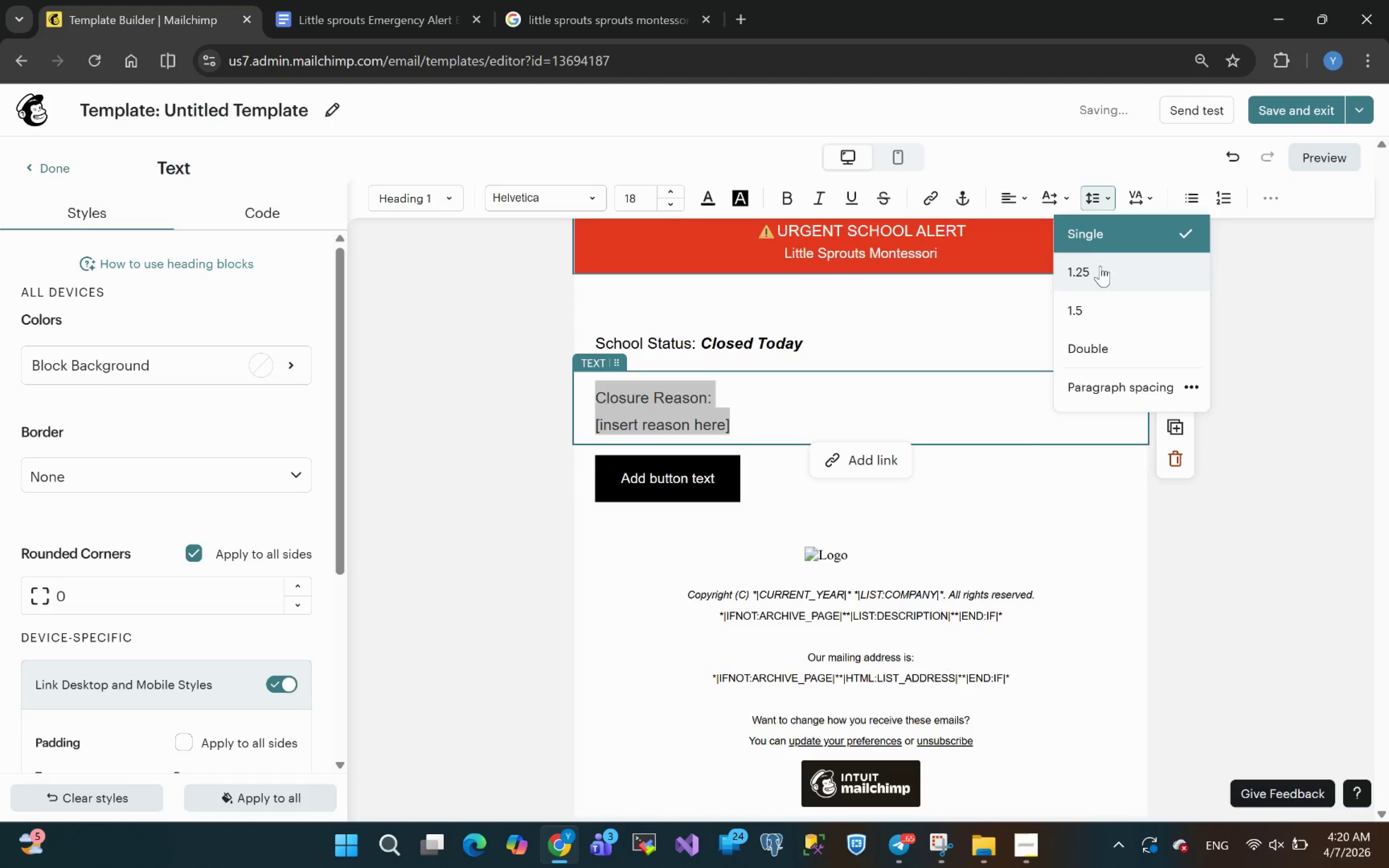 
left_click([1097, 269])
 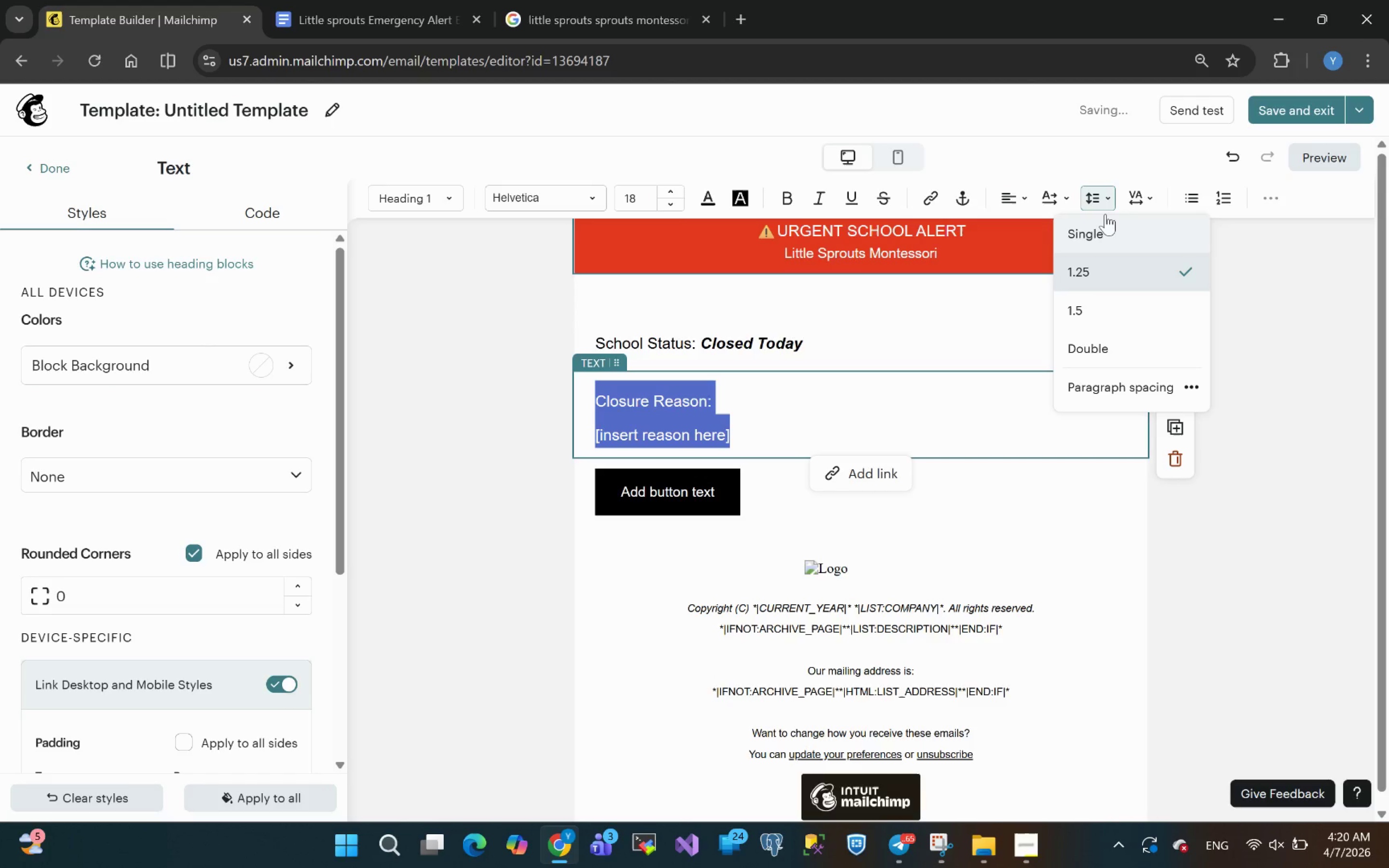 
left_click([1113, 196])
 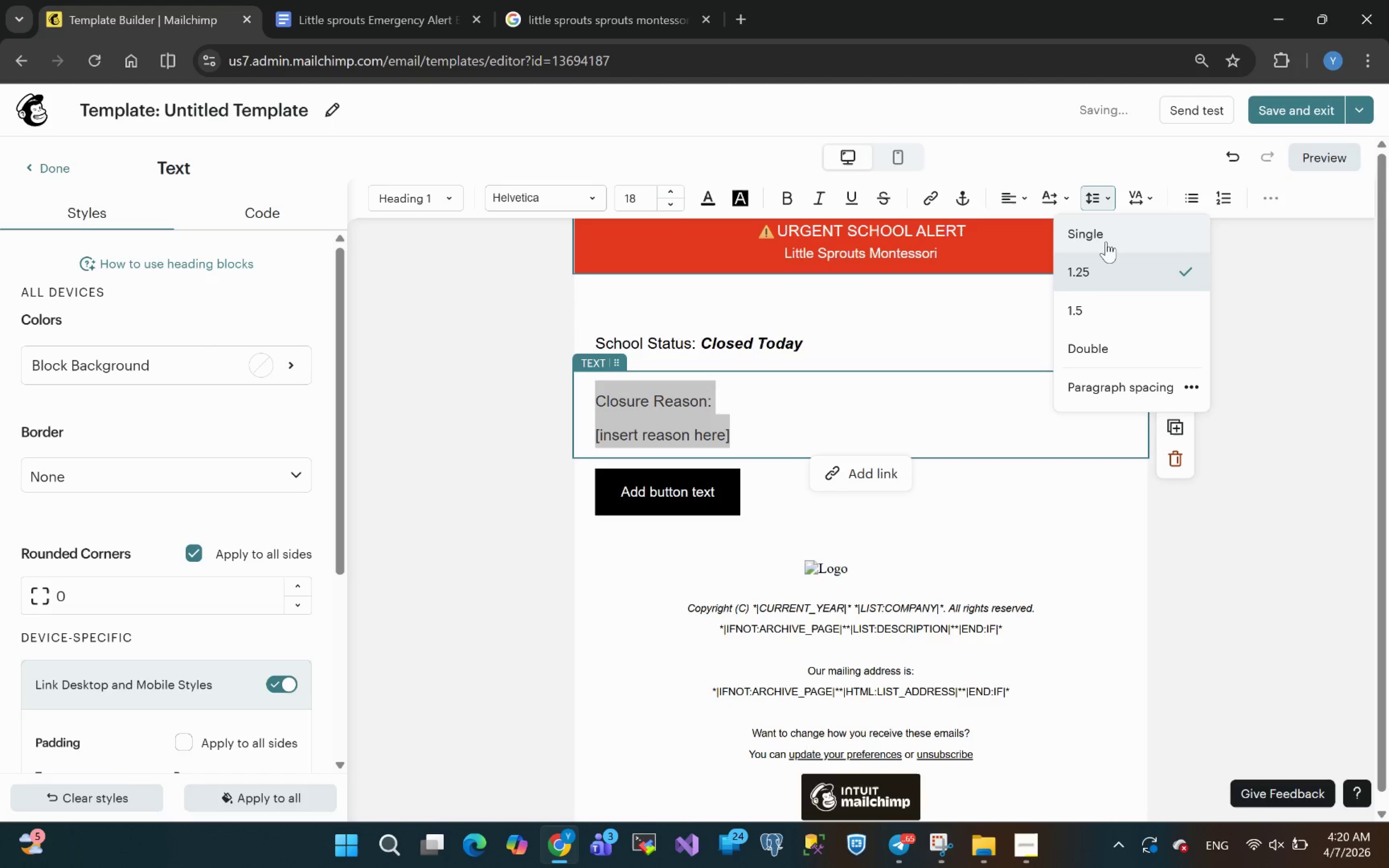 
left_click([1104, 235])
 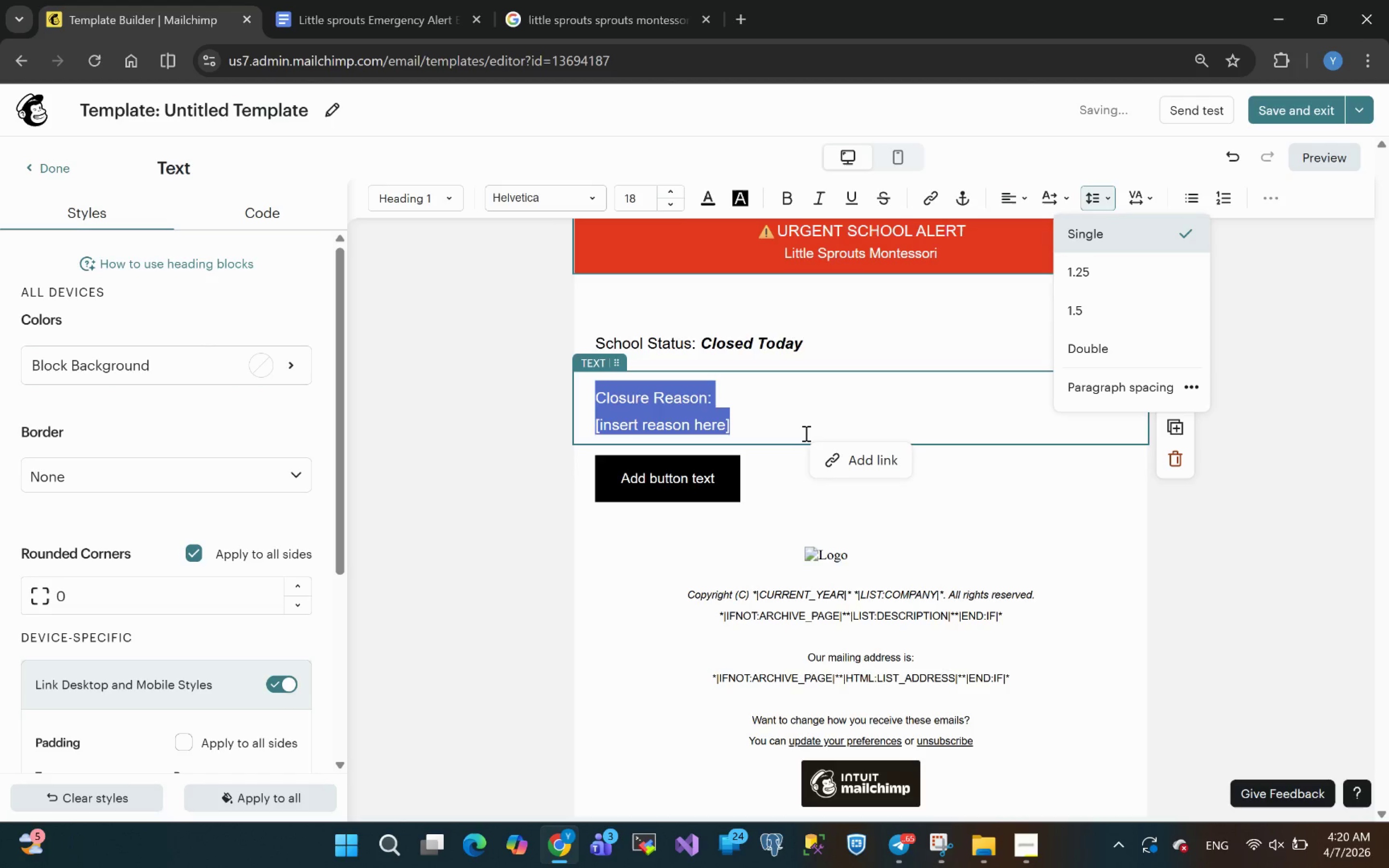 
left_click([805, 433])
 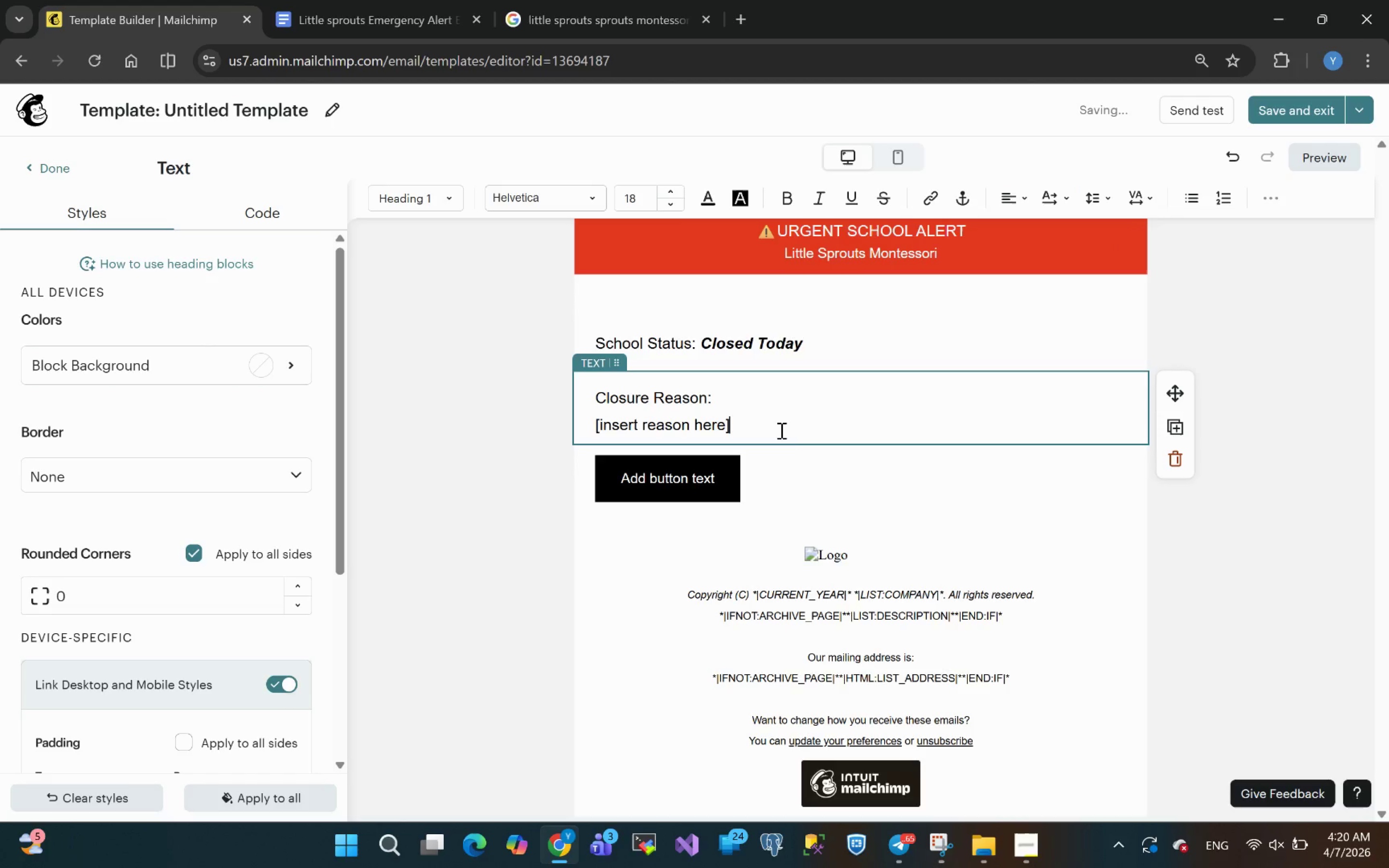 
left_click_drag(start_coordinate=[769, 424], to_coordinate=[591, 405])
 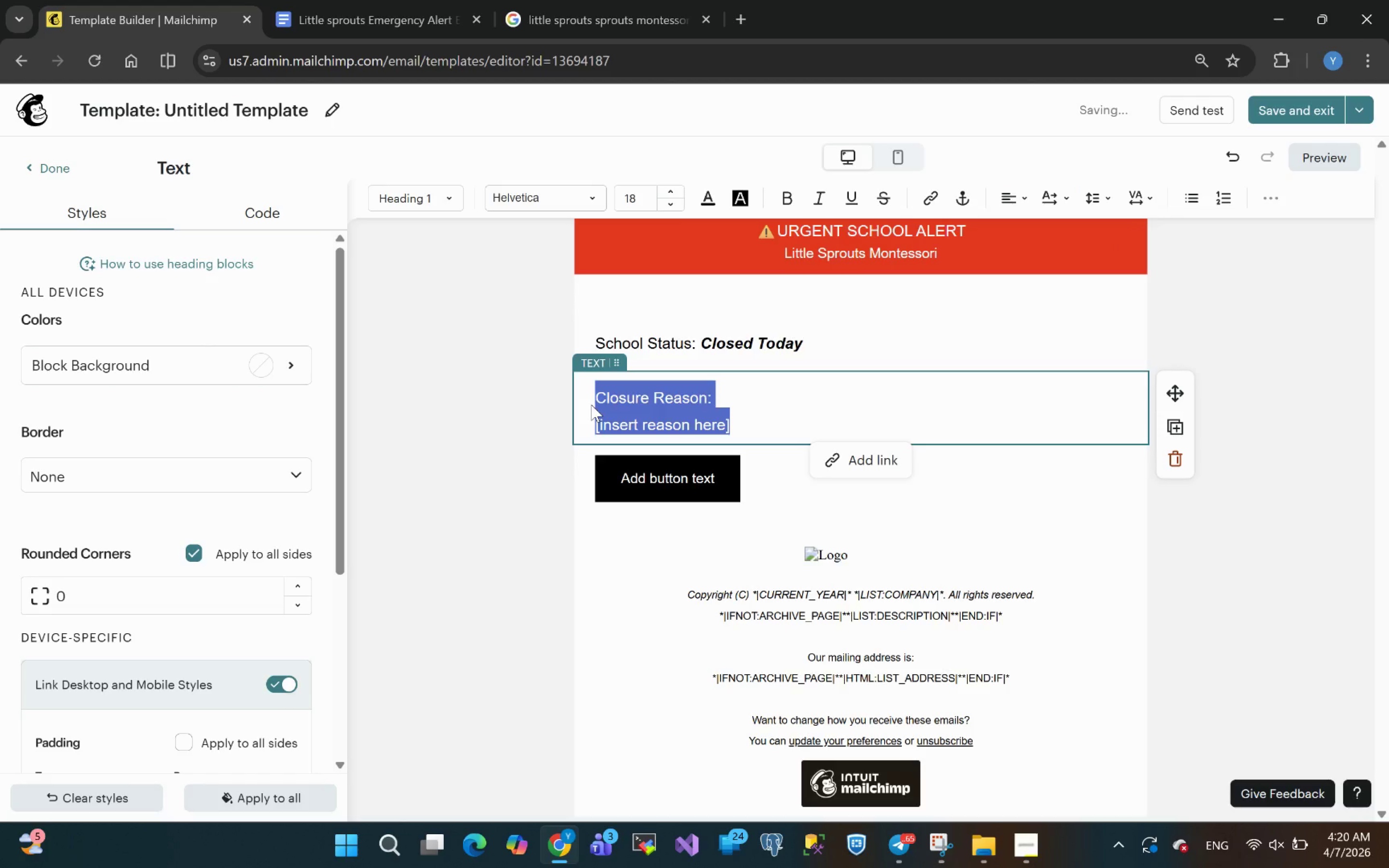 
hold_key(key=ControlLeft, duration=0.75)
 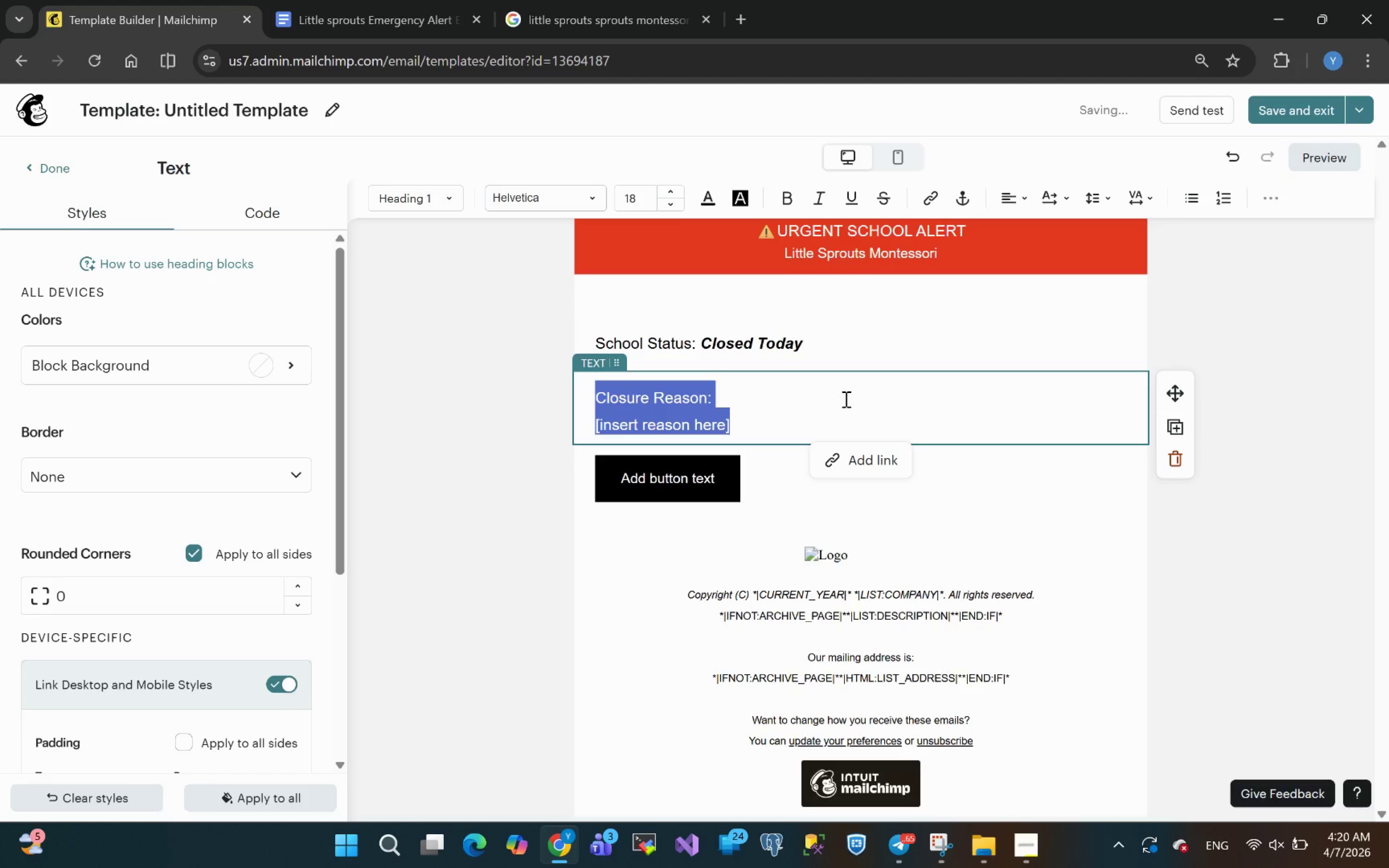 
left_click([767, 411])
 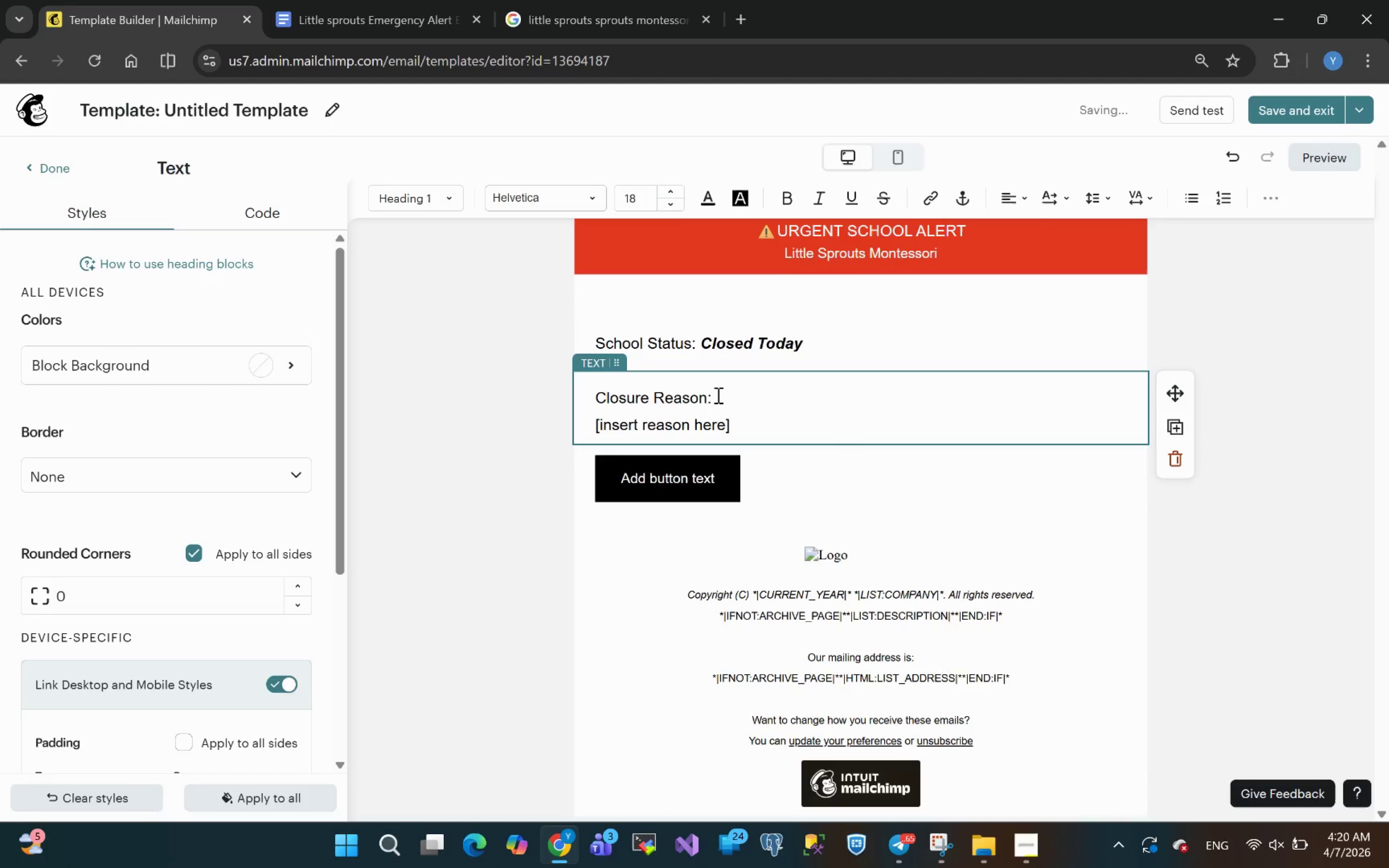 
left_click_drag(start_coordinate=[714, 399], to_coordinate=[585, 393])
 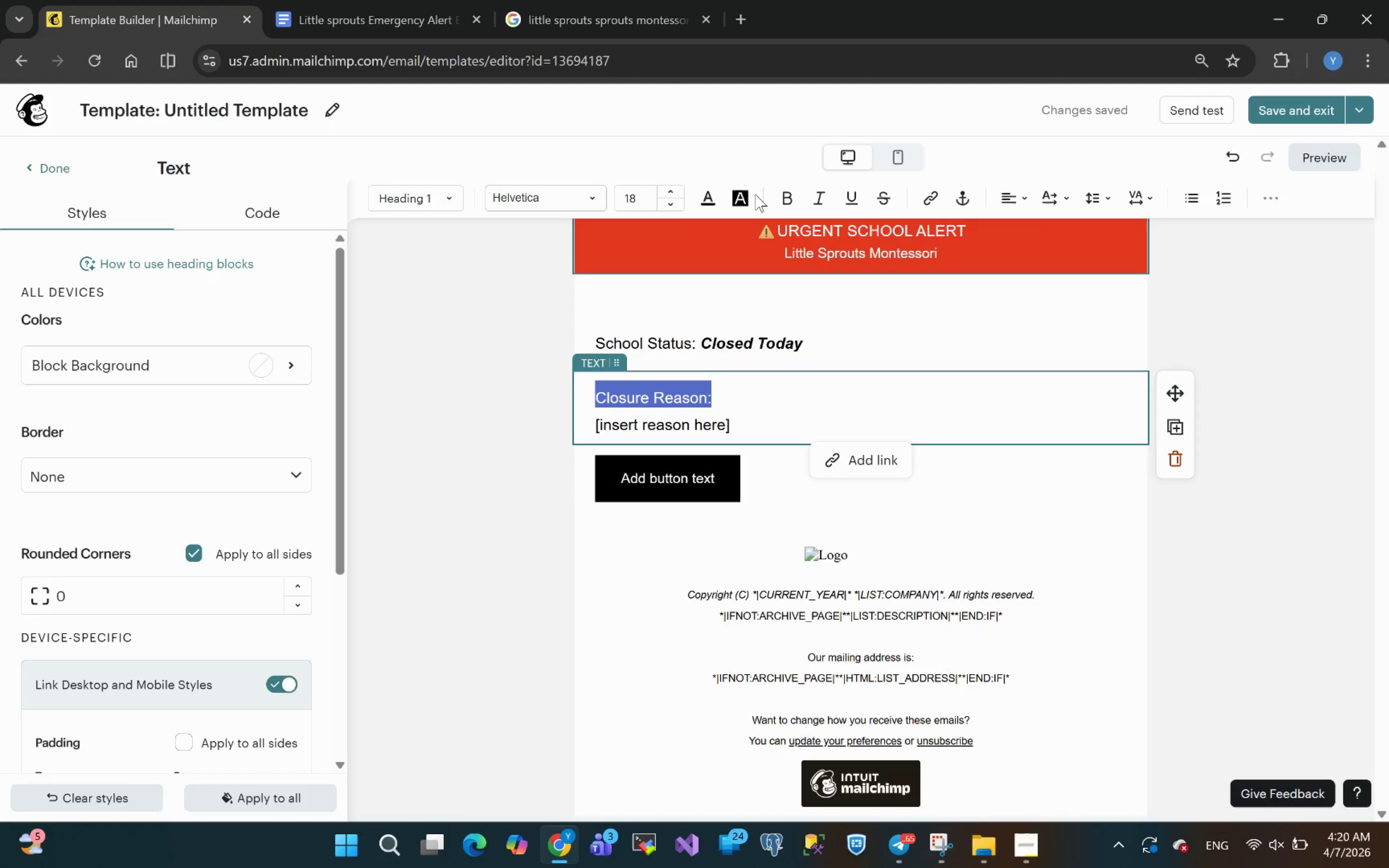 
left_click([787, 201])
 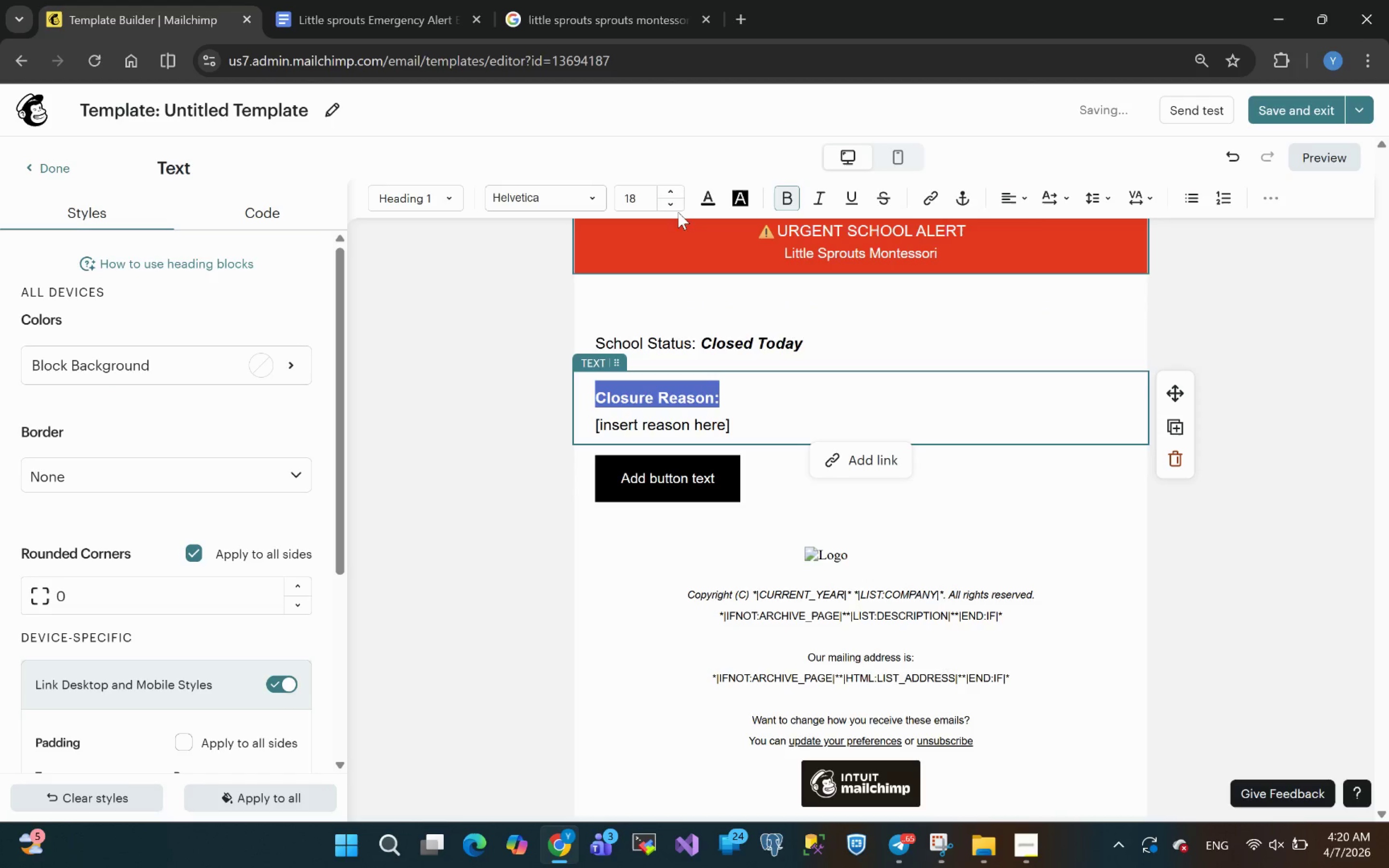 
left_click([676, 211])
 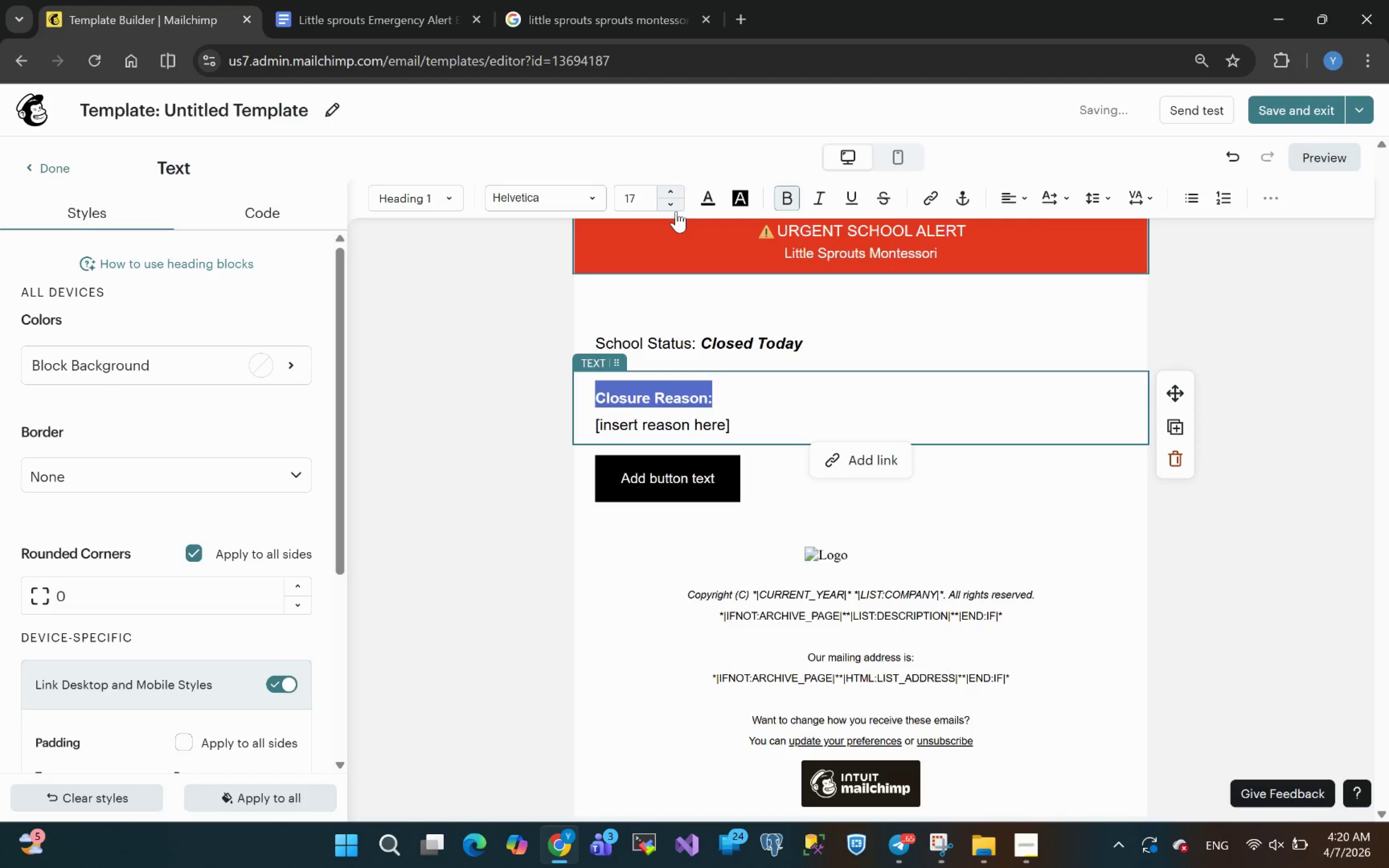 
left_click([676, 211])
 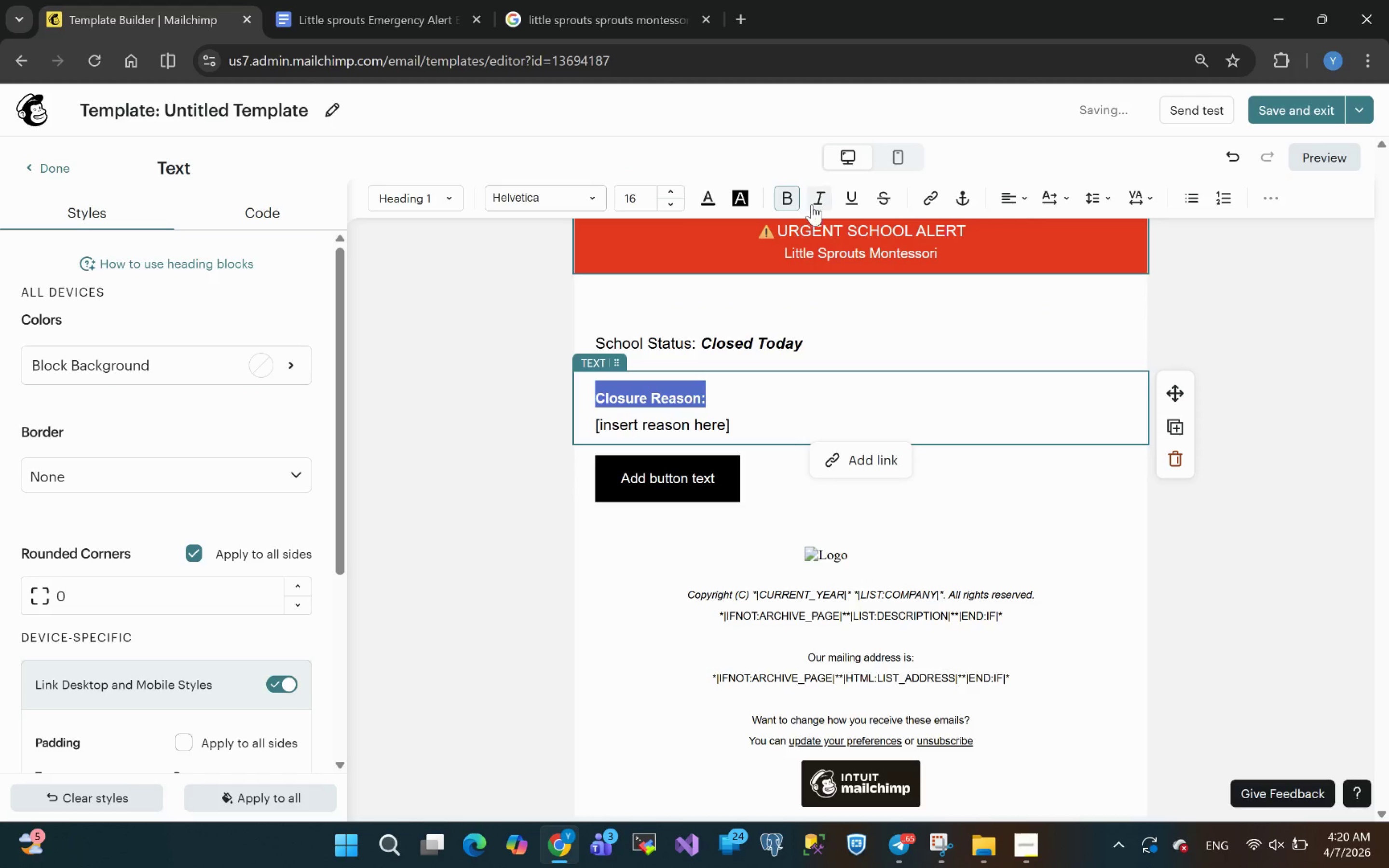 
left_click([817, 204])
 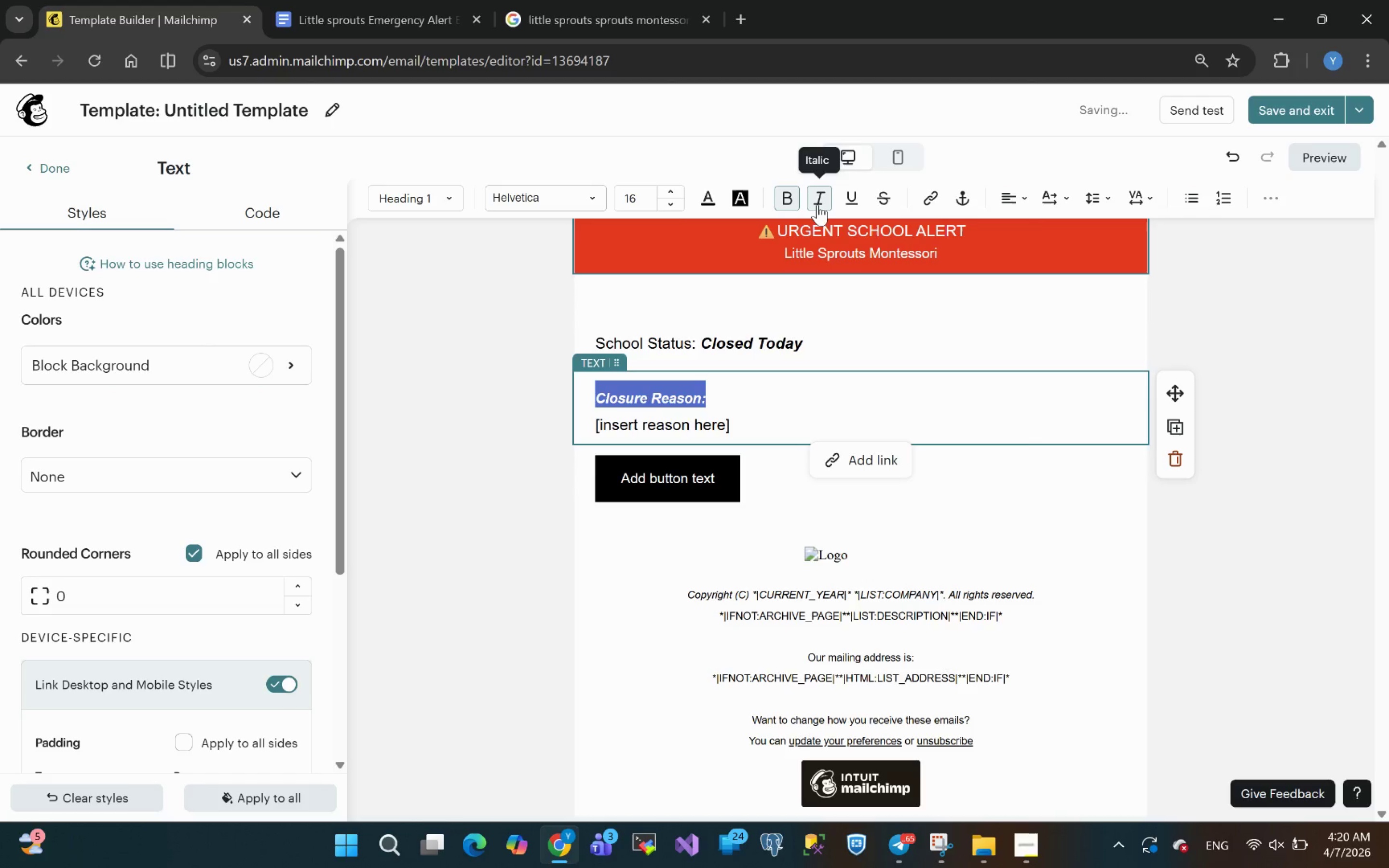 
left_click([817, 204])
 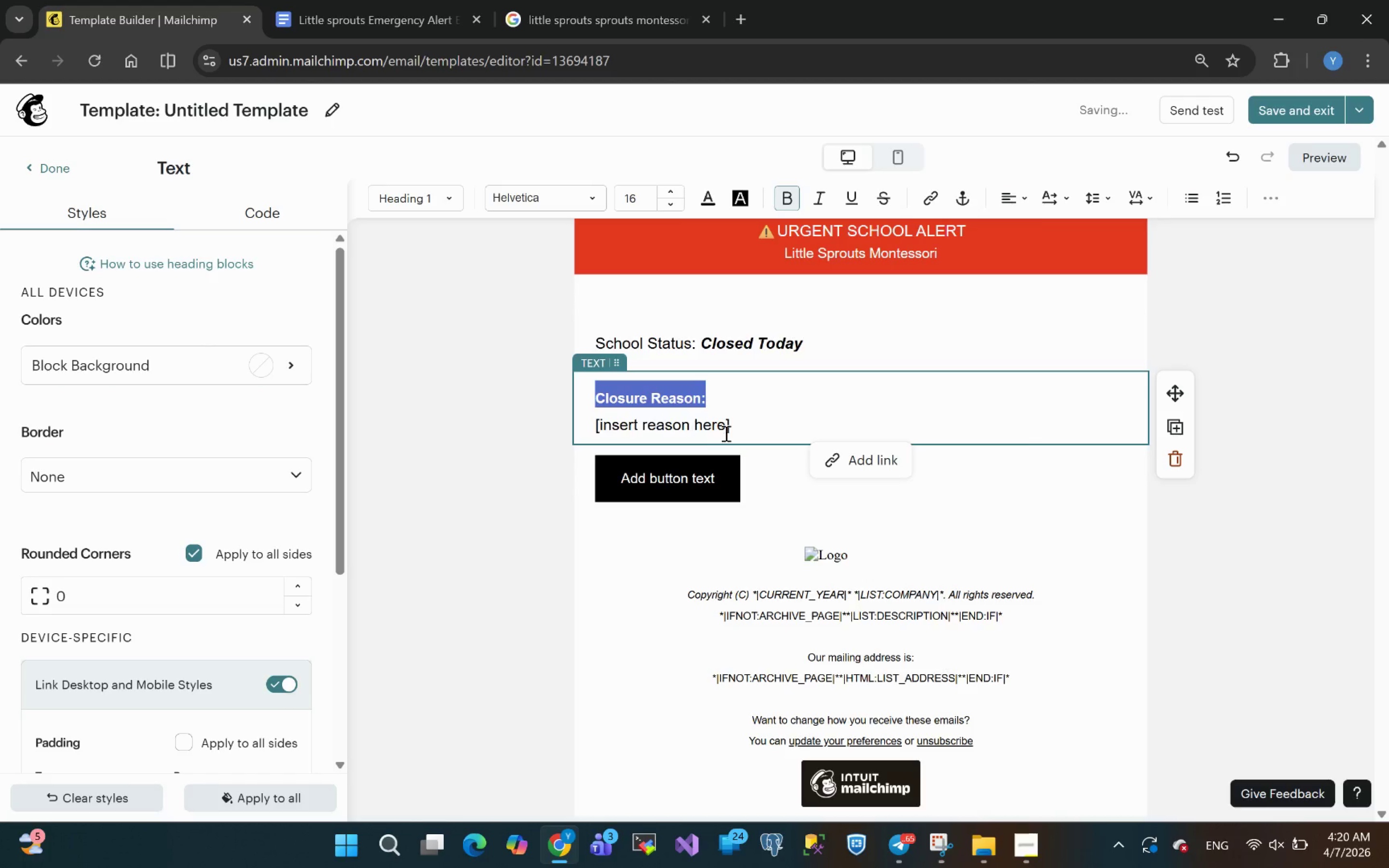 
left_click([737, 431])
 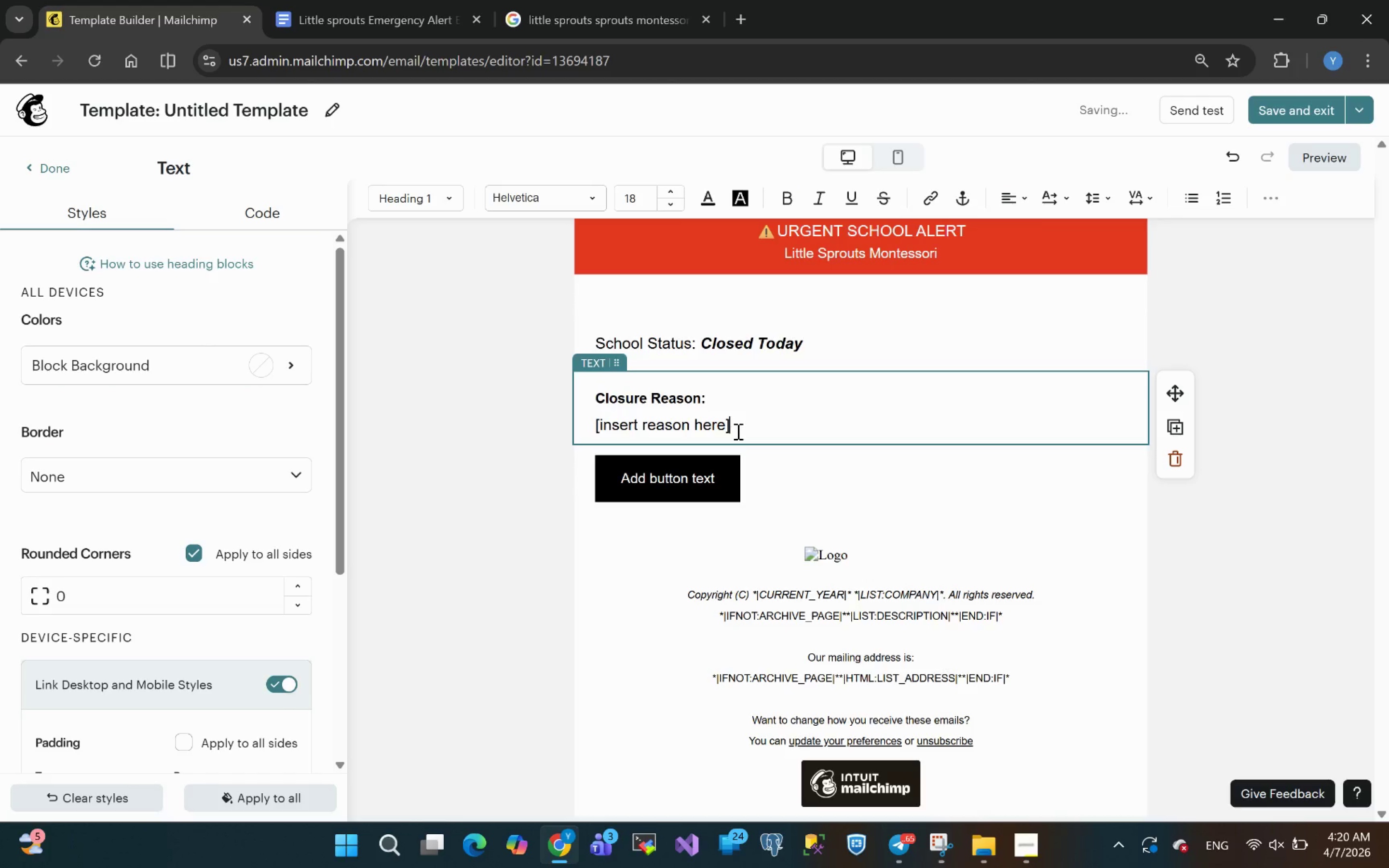 
left_click_drag(start_coordinate=[737, 431], to_coordinate=[593, 430])
 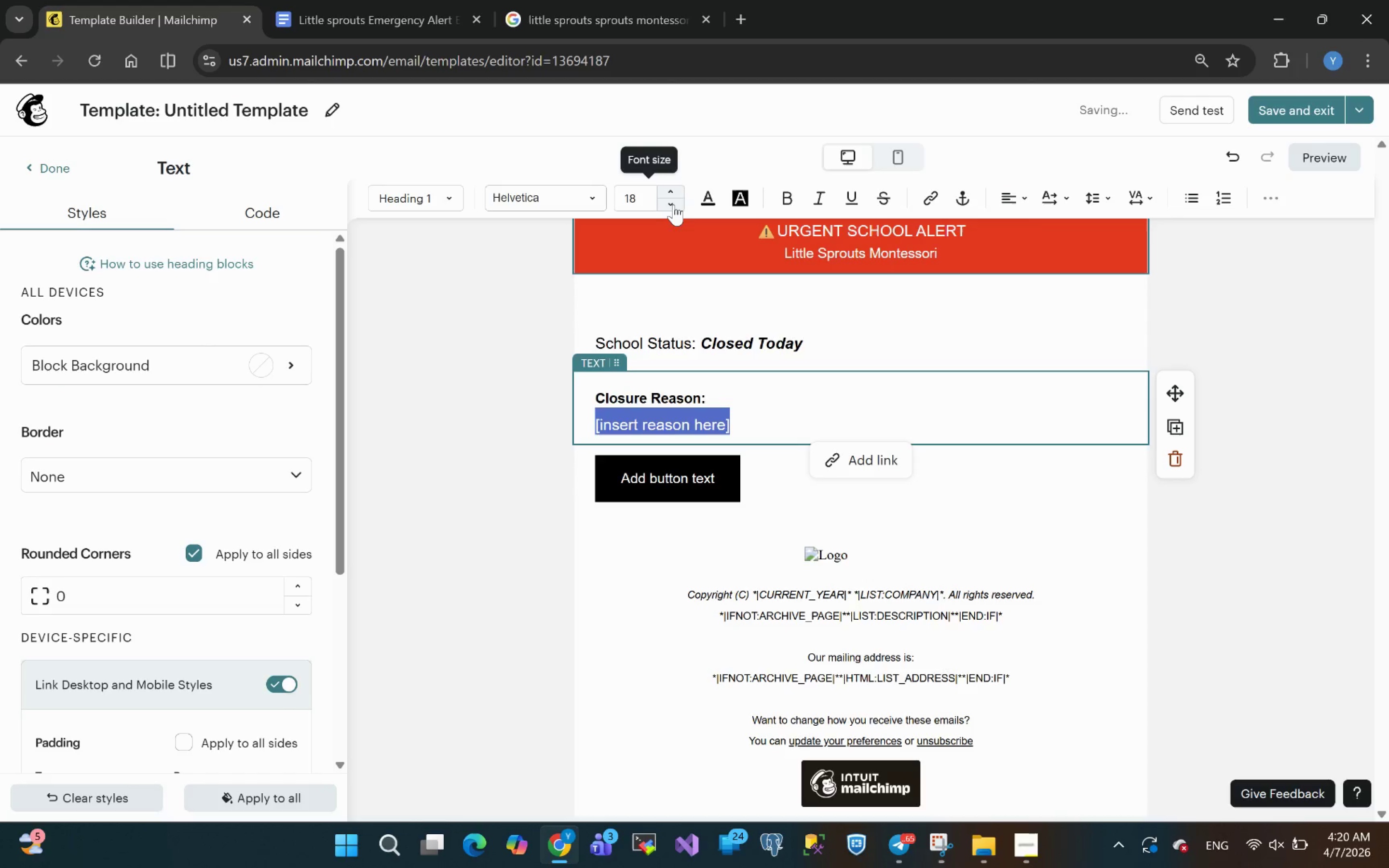 
double_click([673, 204])
 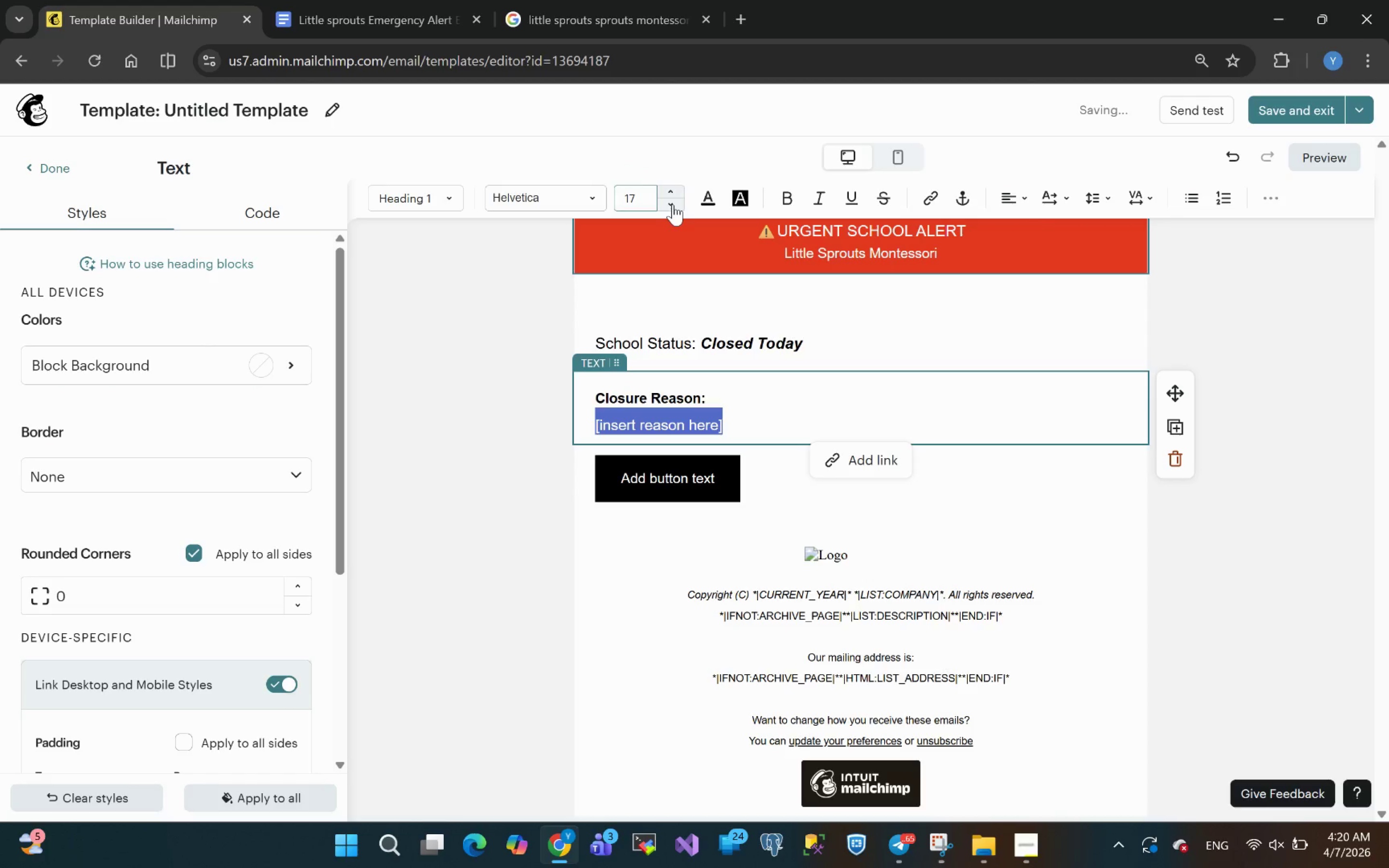 
triple_click([673, 204])
 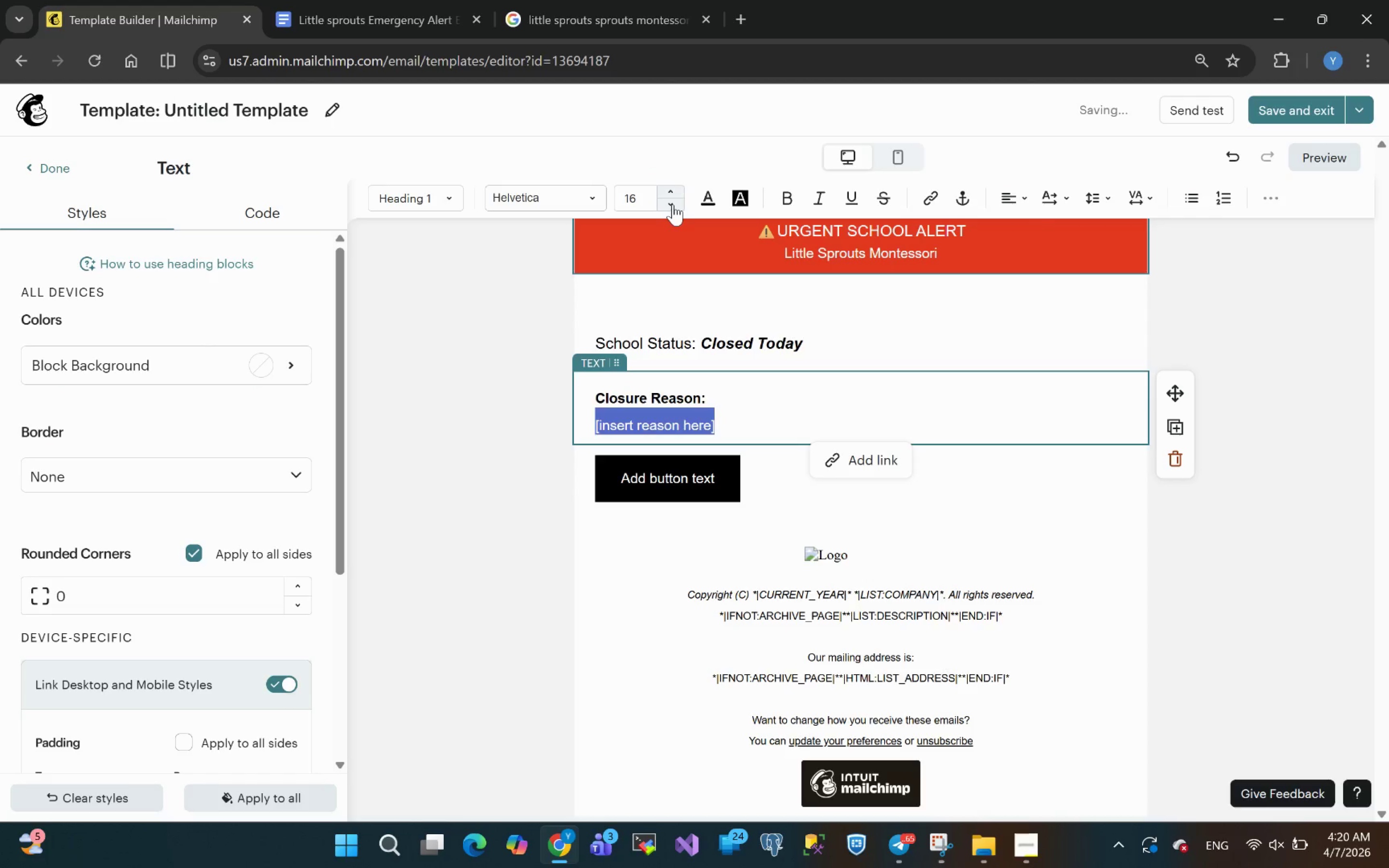 
triple_click([673, 204])
 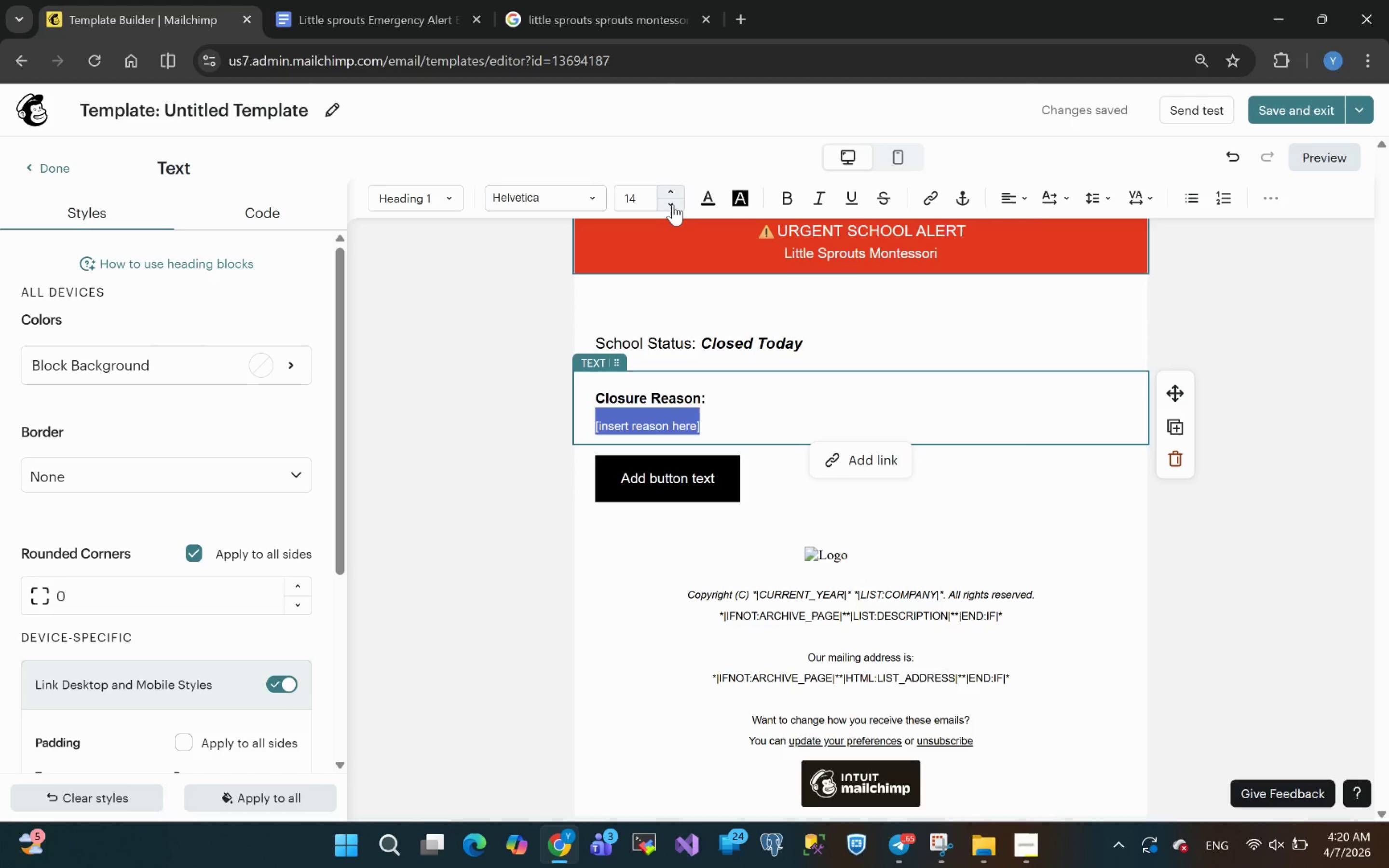 
wait(5.62)
 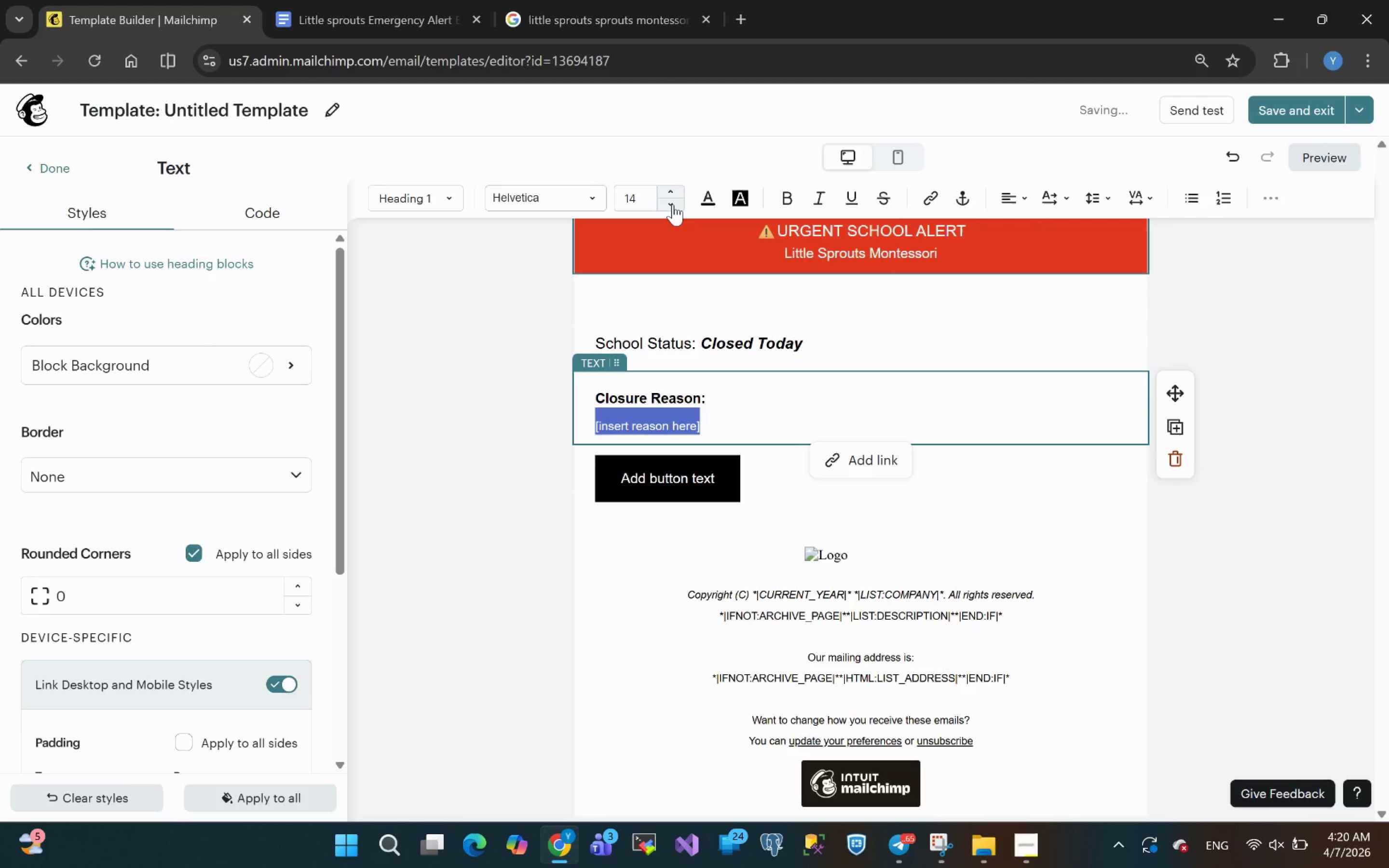 
left_click([603, 563])
 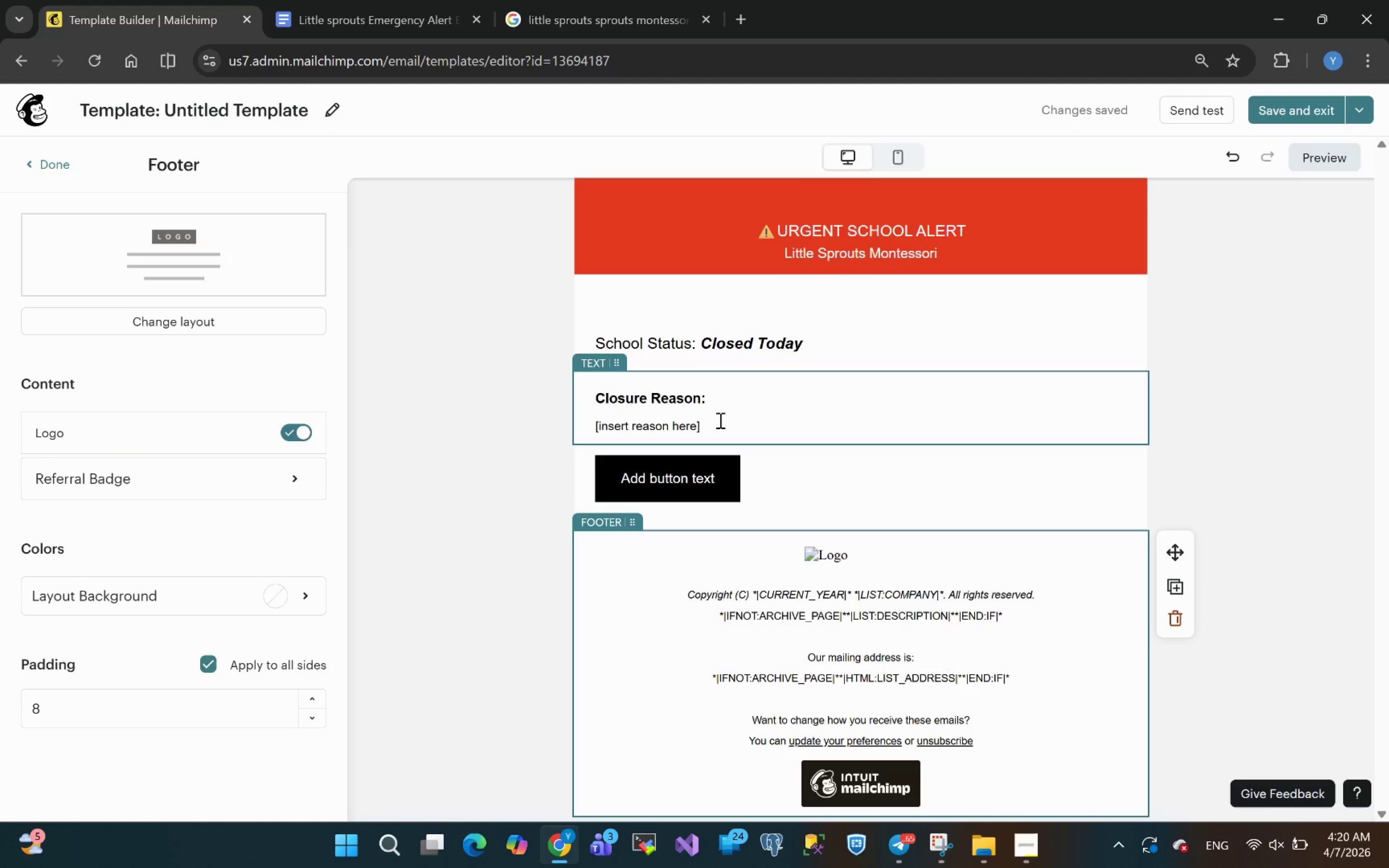 
left_click_drag(start_coordinate=[706, 423], to_coordinate=[596, 400])
 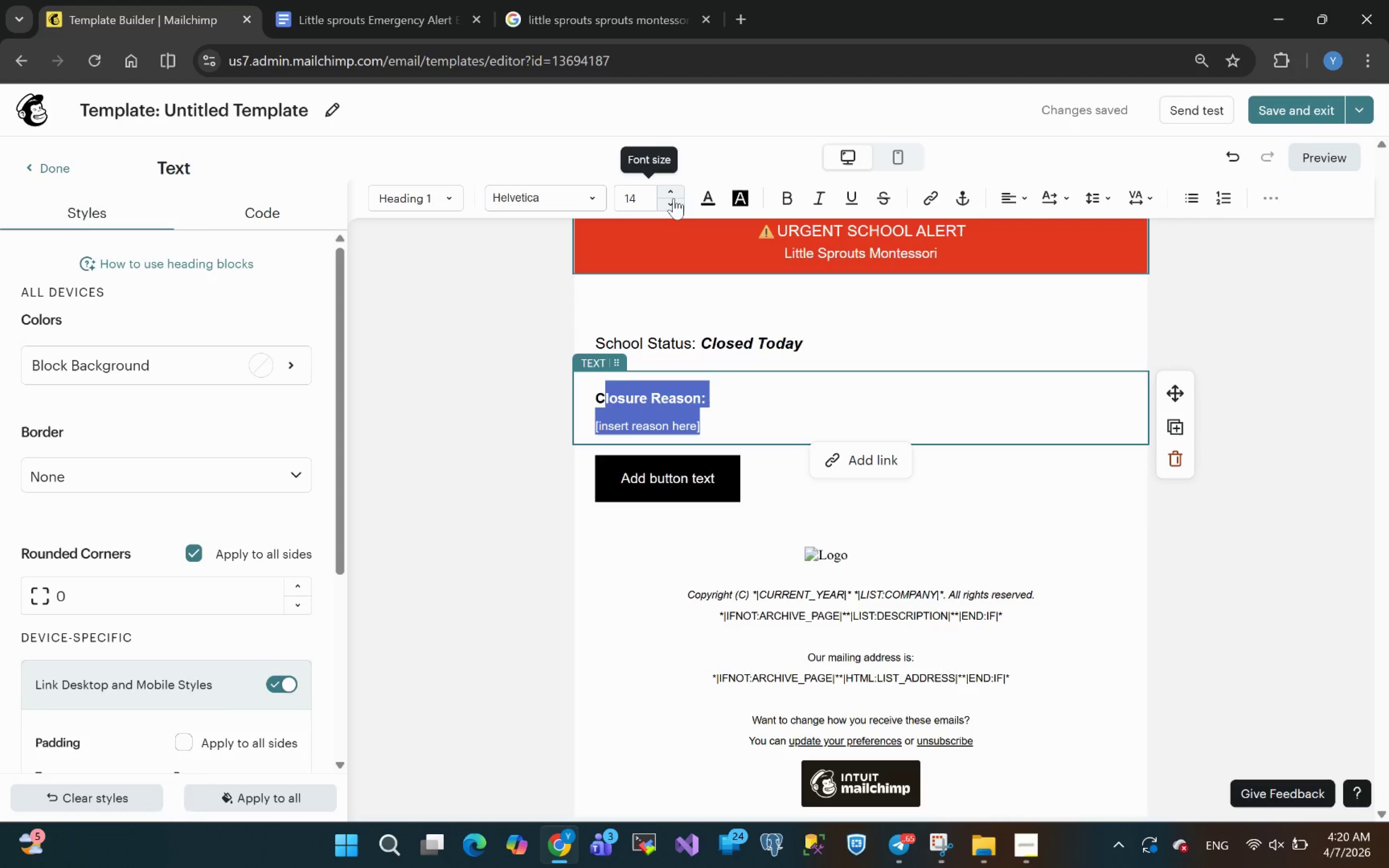 
left_click([674, 194])
 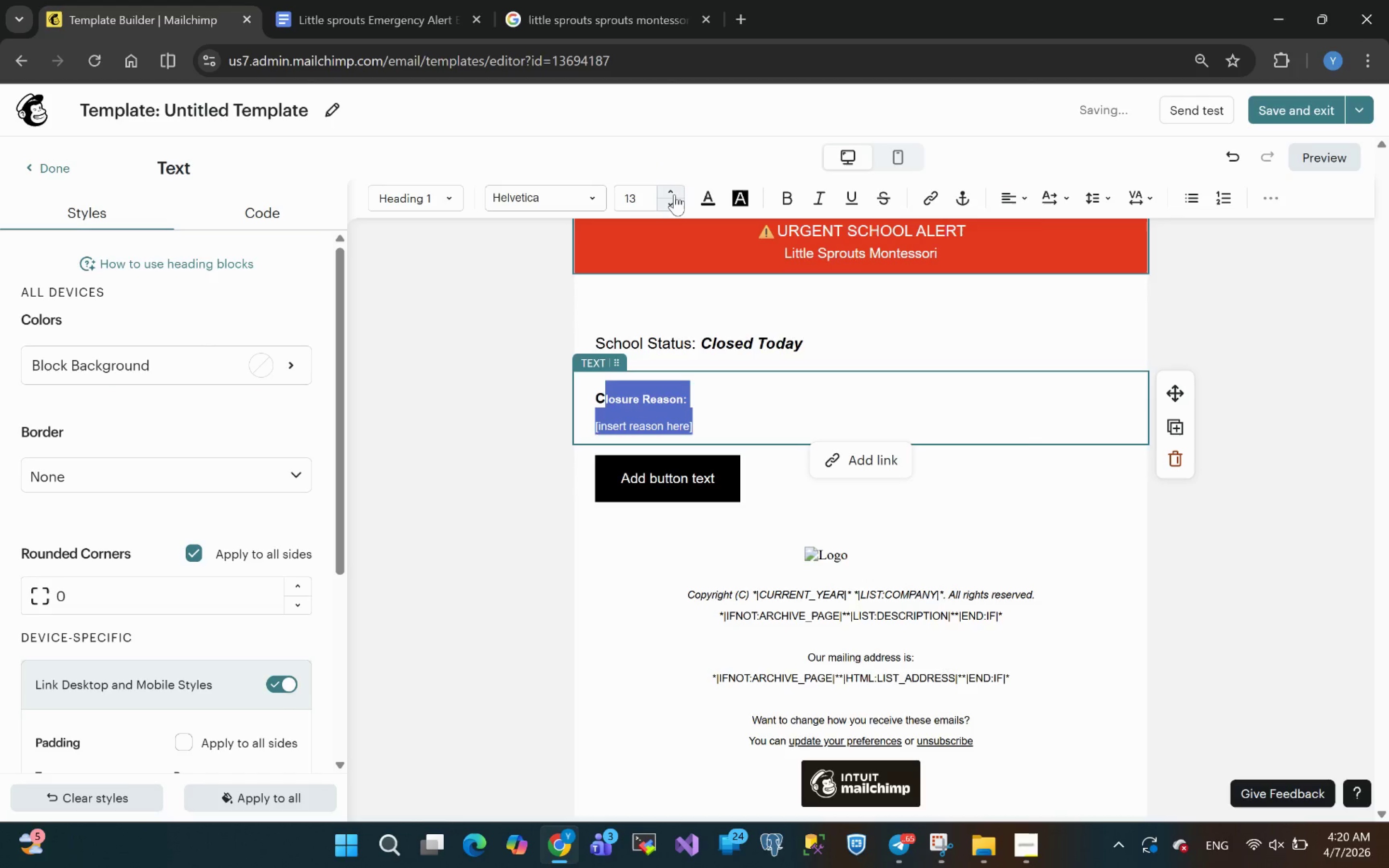 
key(Control+Z)
 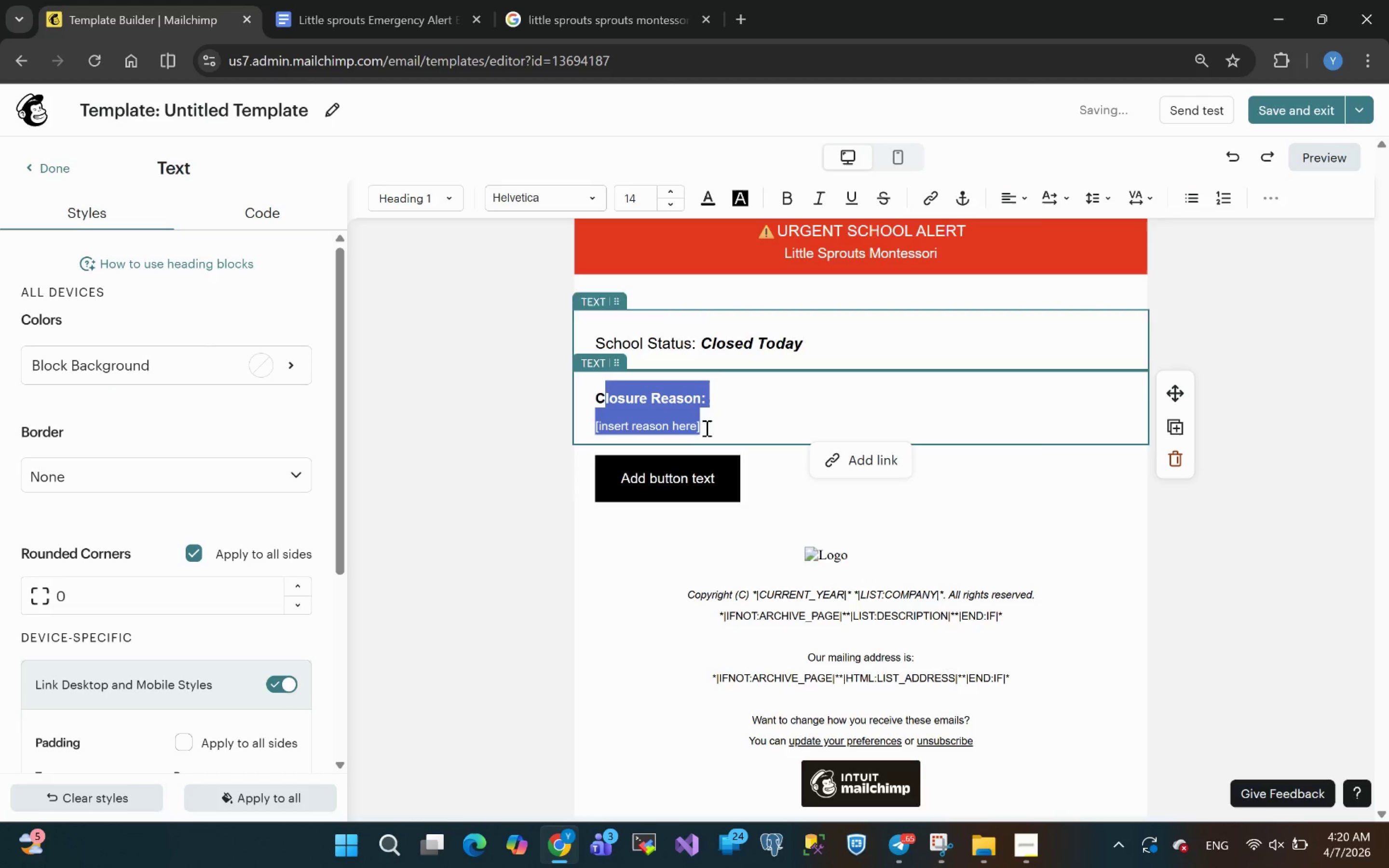 
left_click([715, 422])
 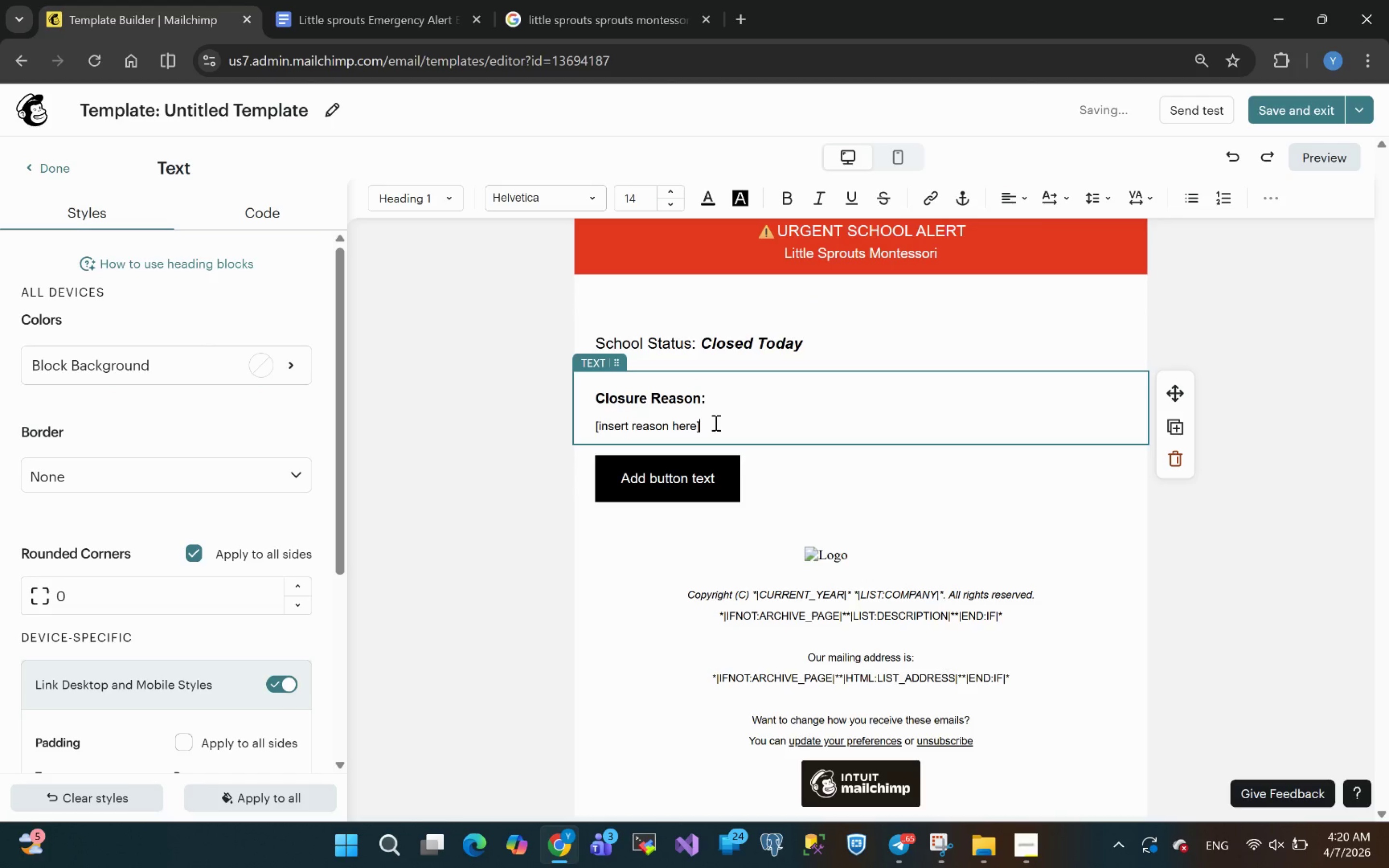 
left_click_drag(start_coordinate=[715, 422], to_coordinate=[596, 394])
 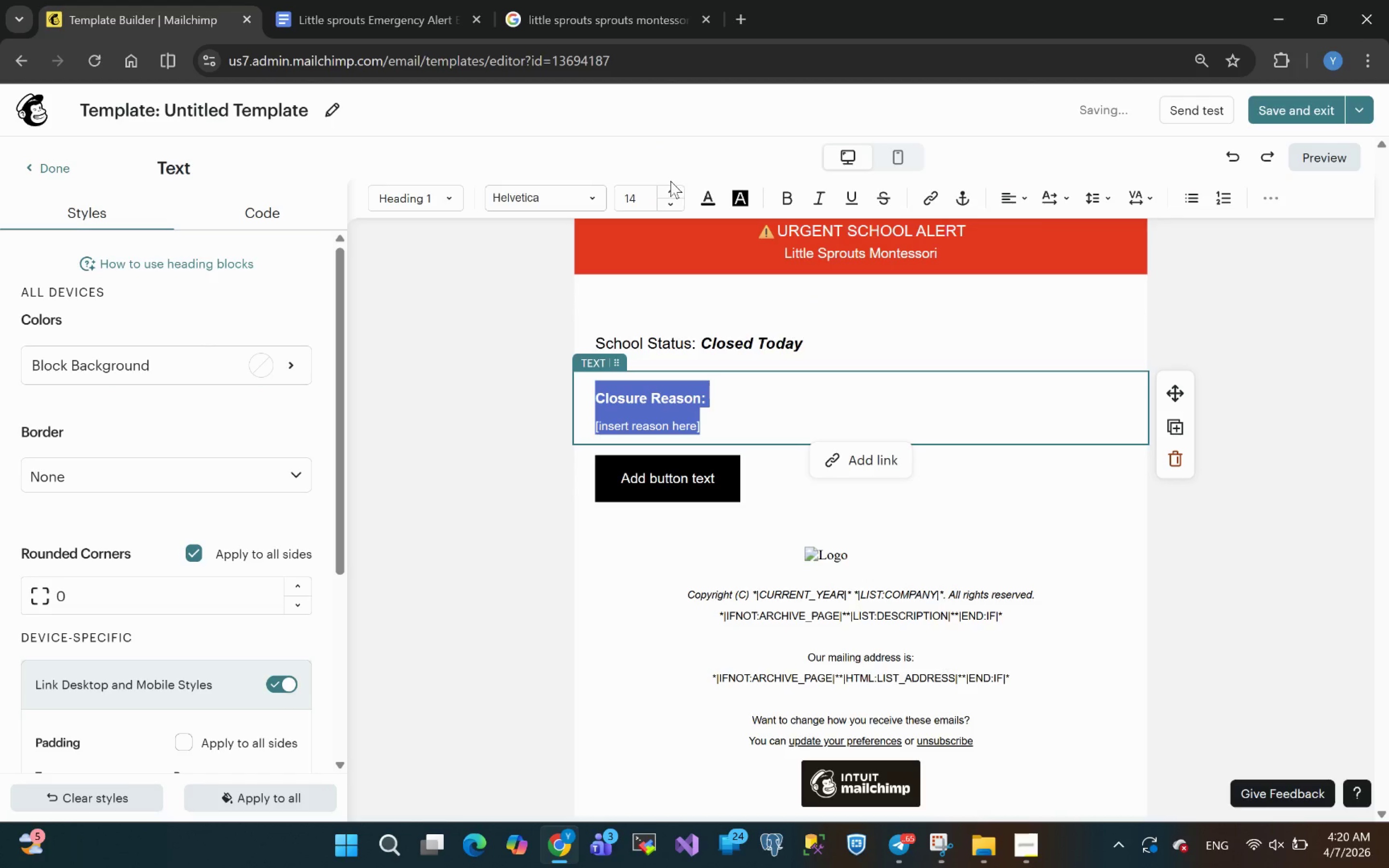 
left_click([670, 187])
 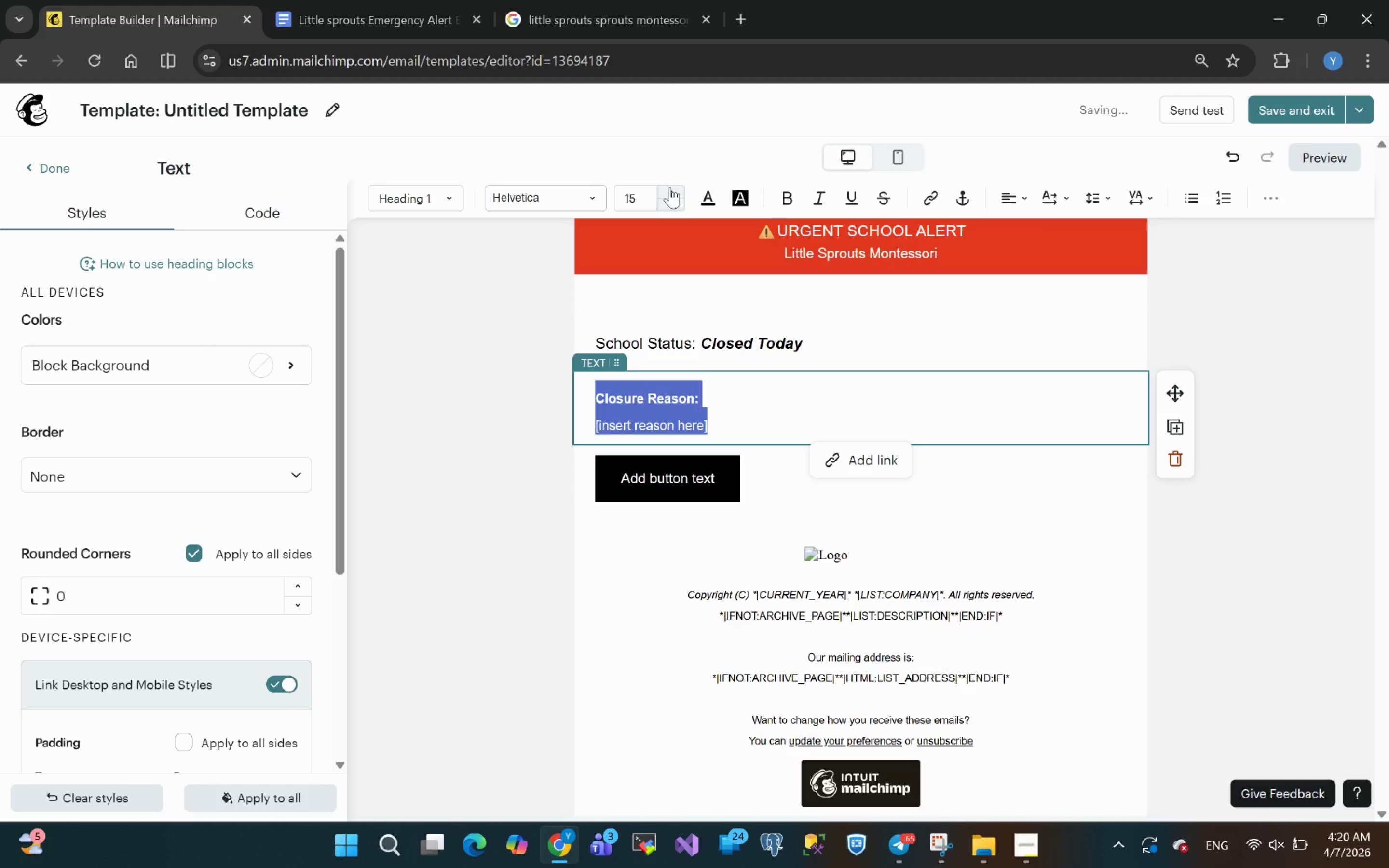 
left_click([670, 187])
 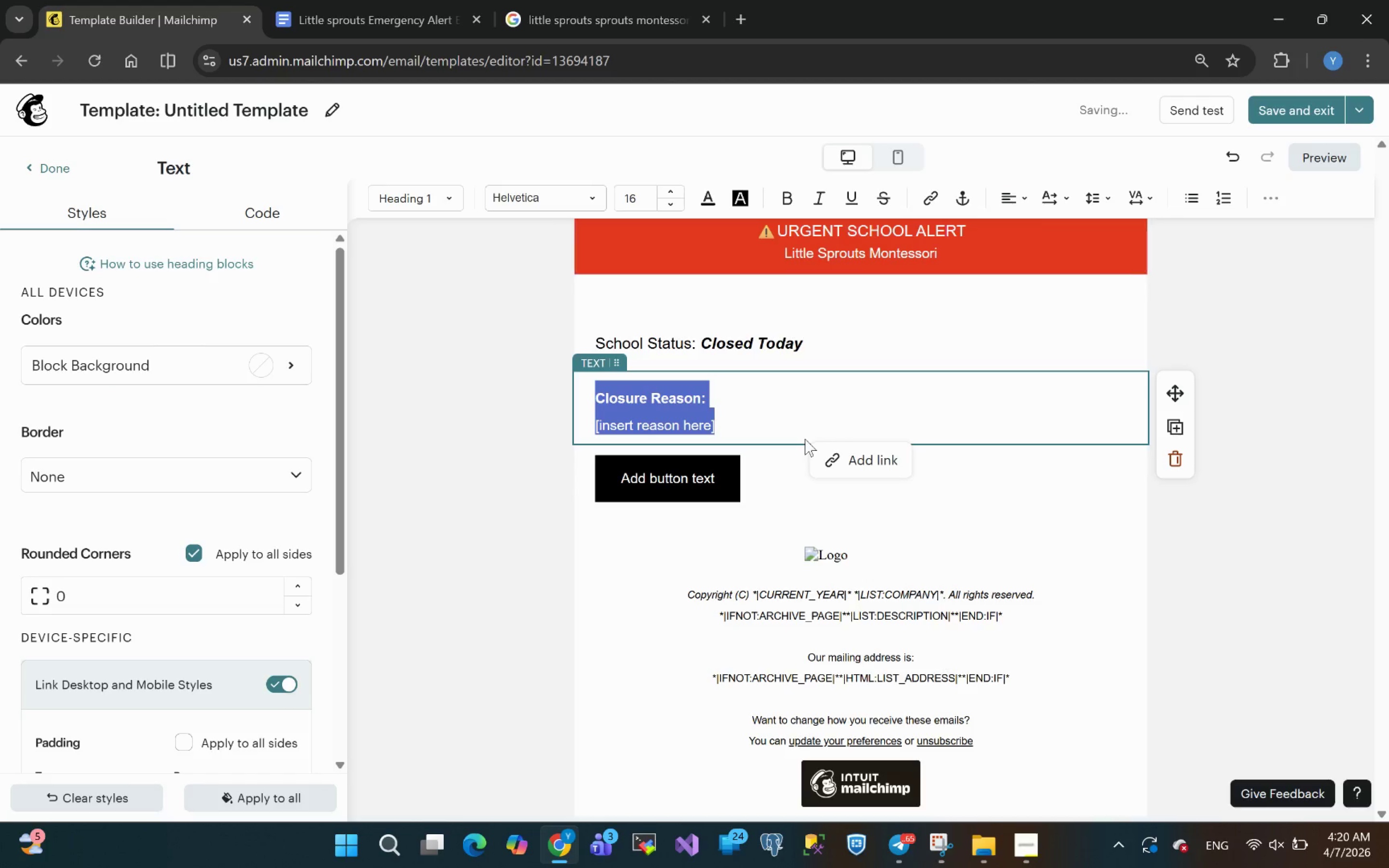 
left_click([632, 575])
 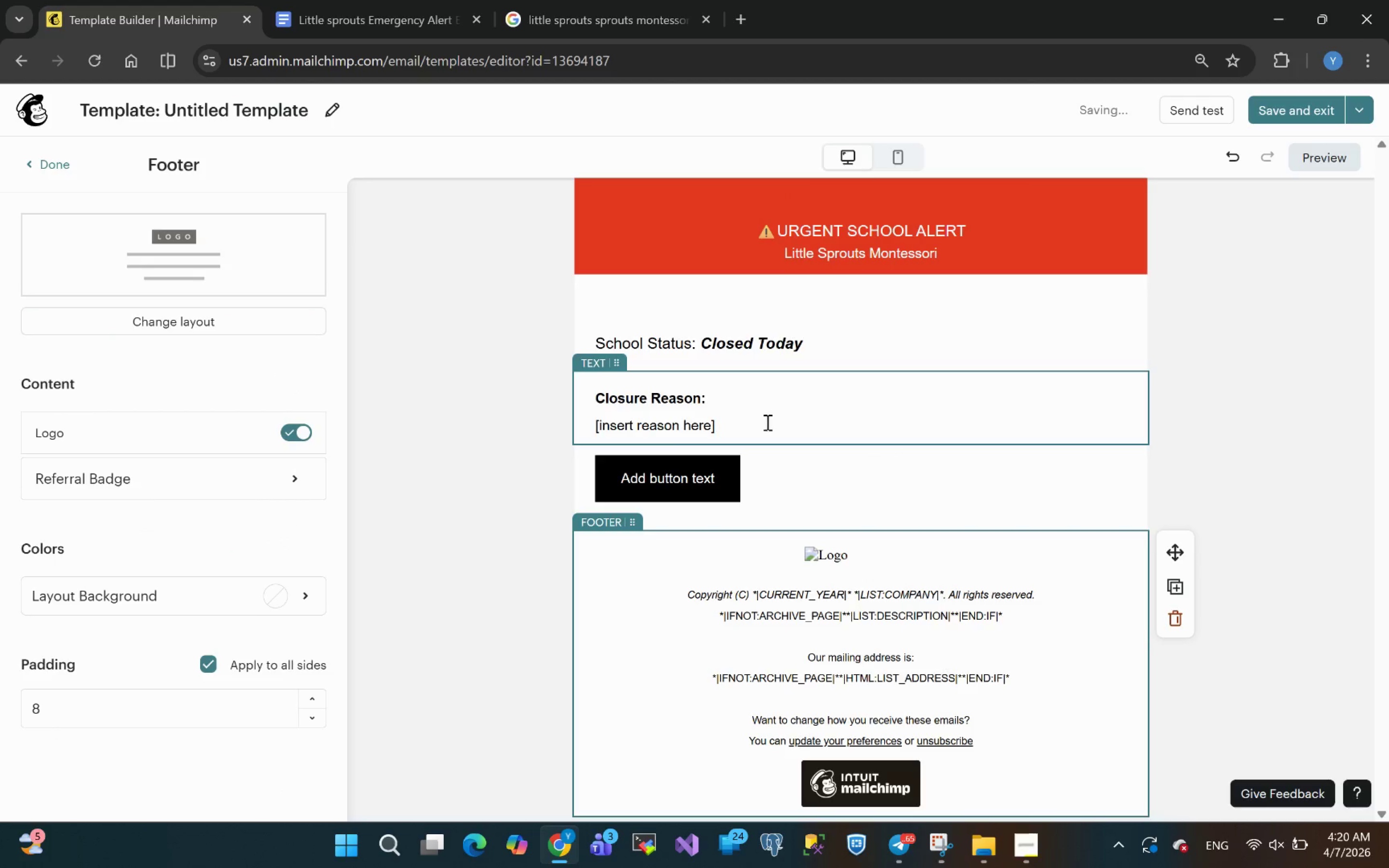 
left_click_drag(start_coordinate=[745, 429], to_coordinate=[592, 401])
 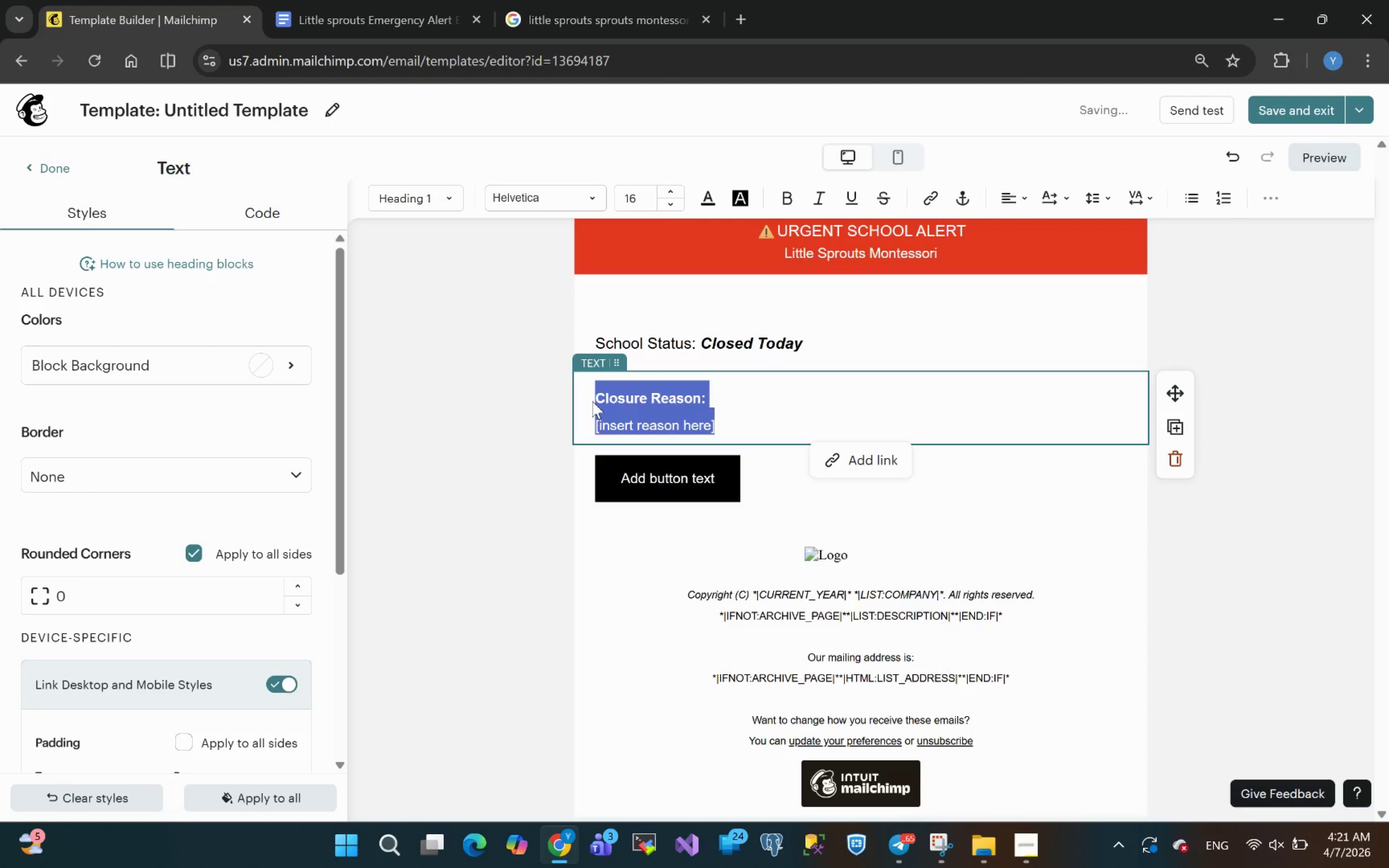 
key(Control+C)
 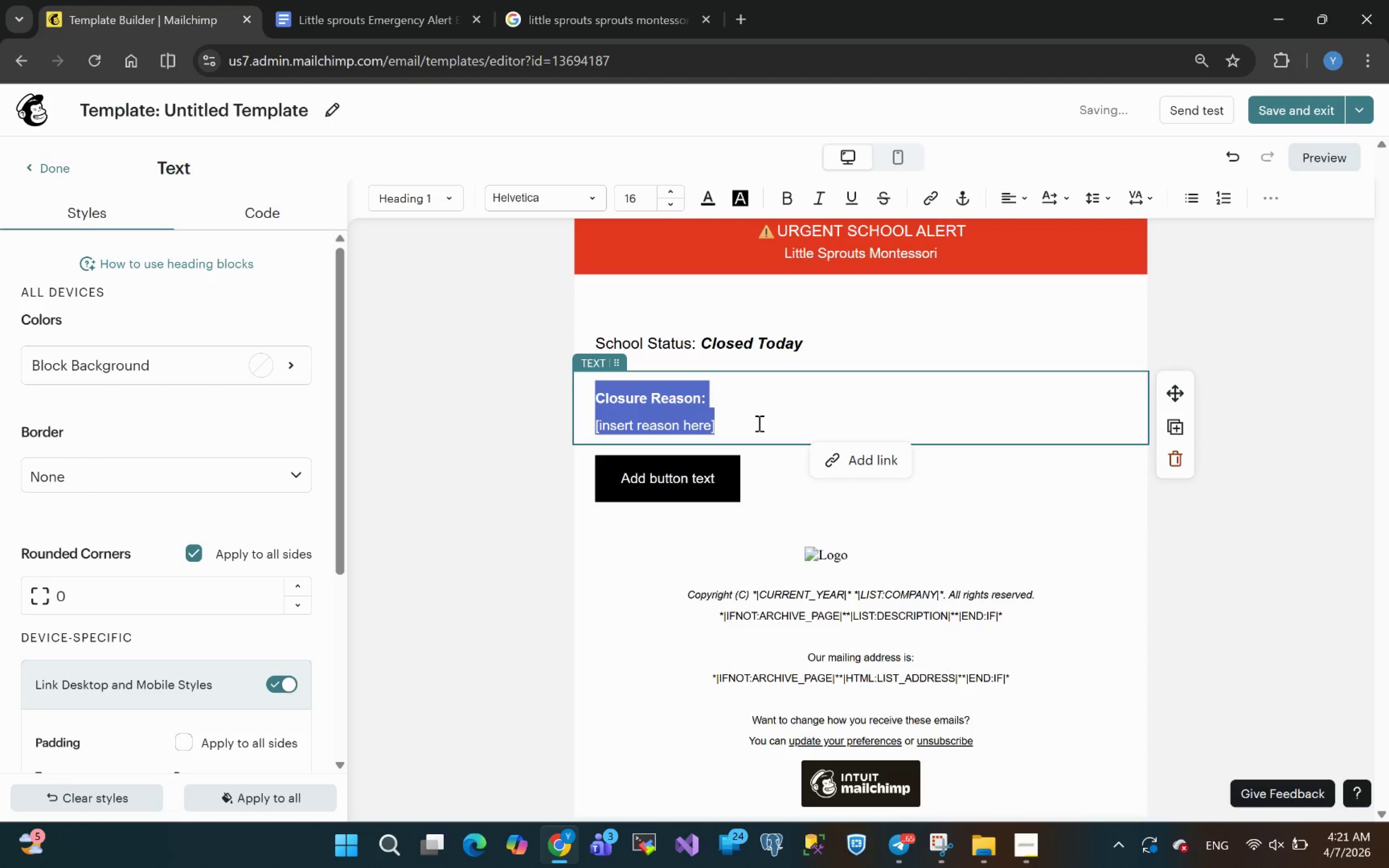 
left_click([738, 426])
 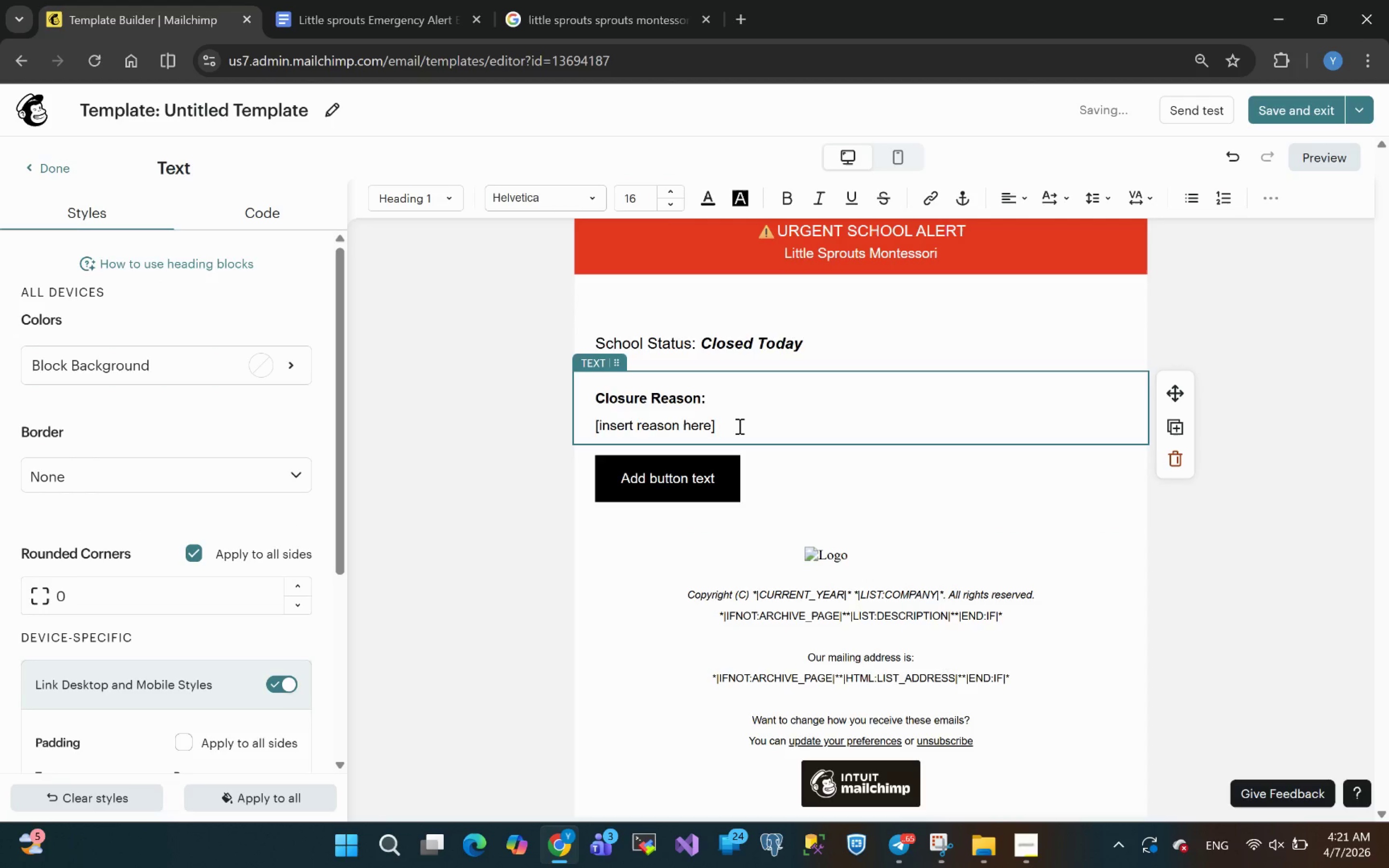 
key(Enter)
 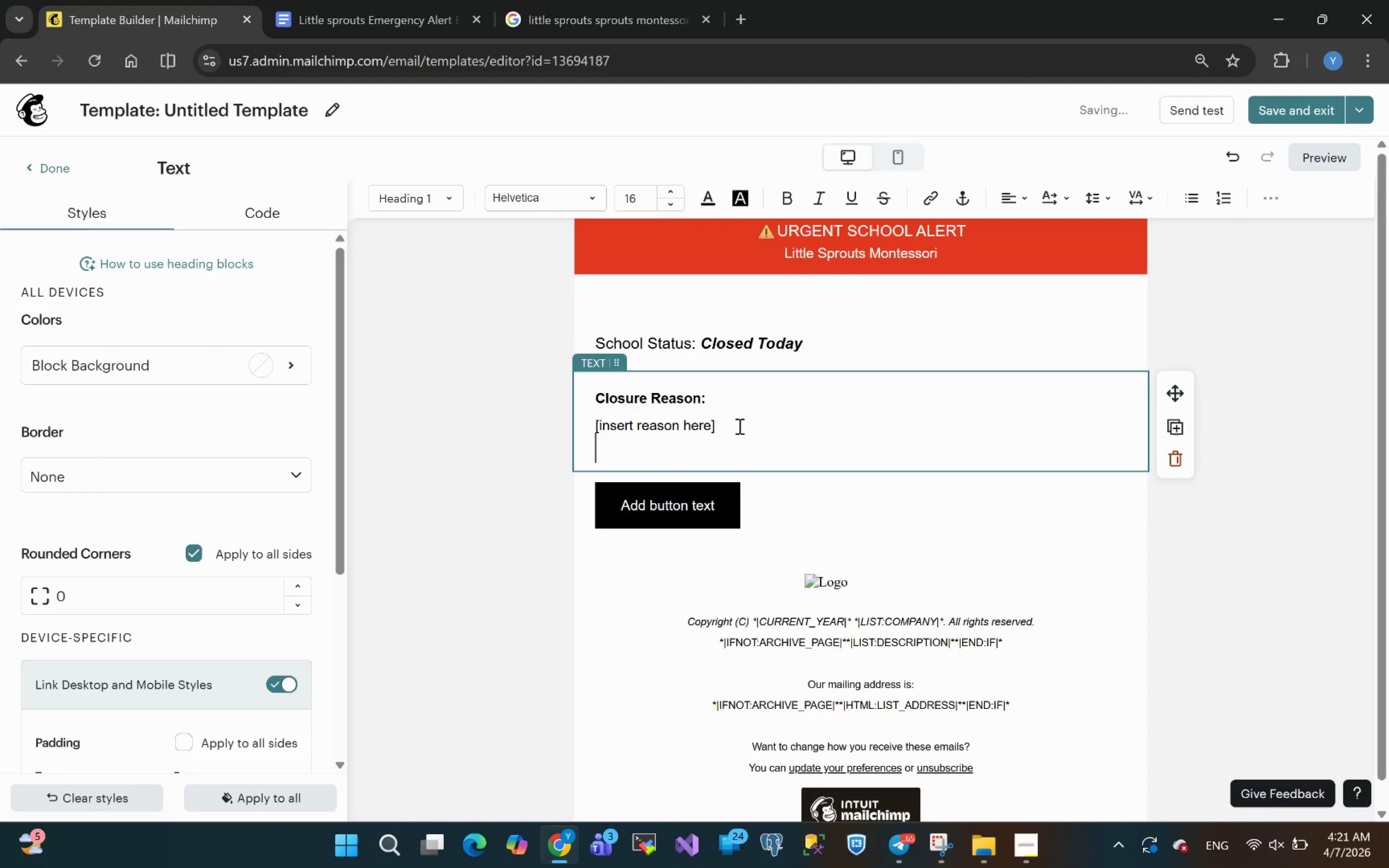 
key(Control+V)
 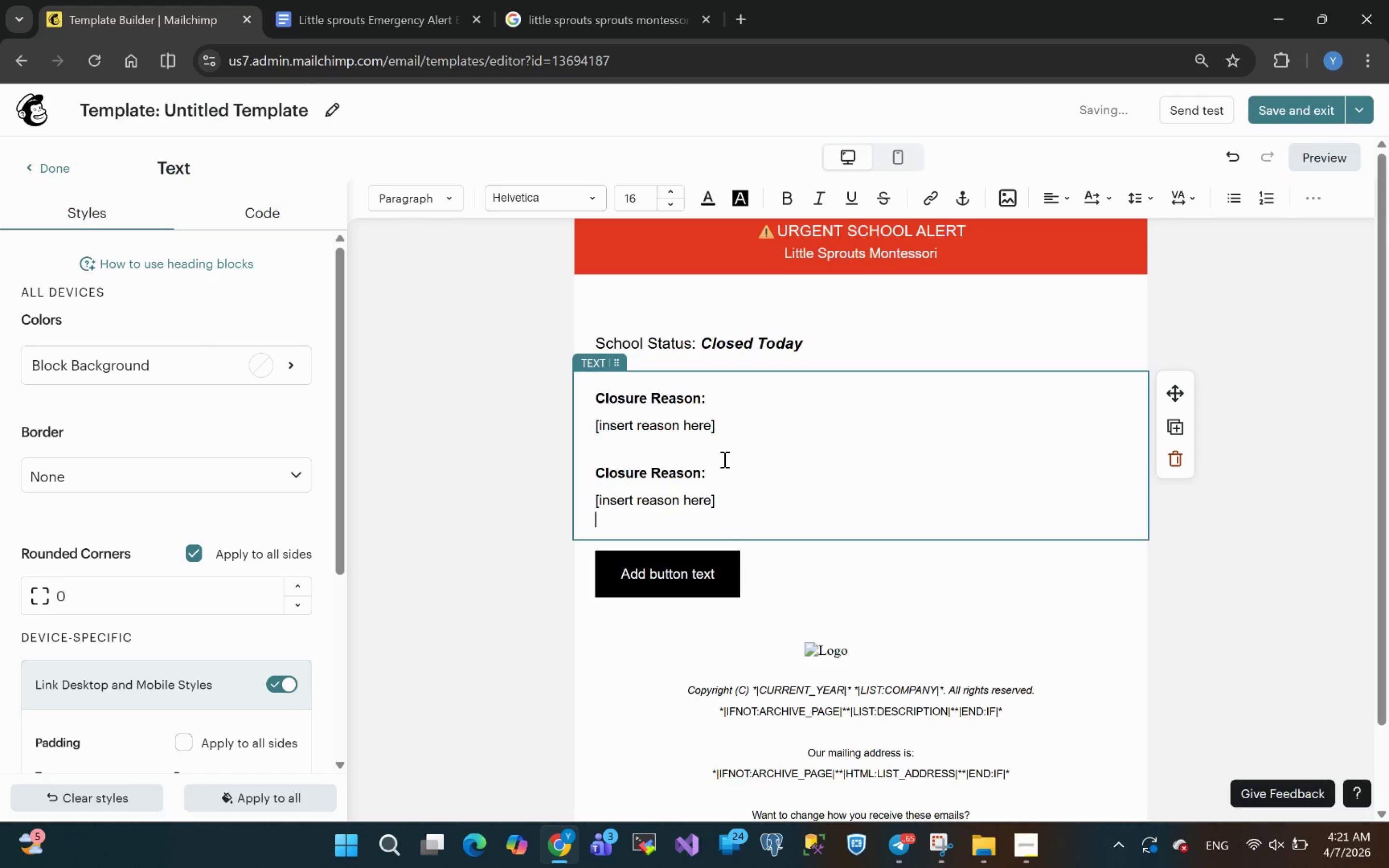 
wait(10.75)
 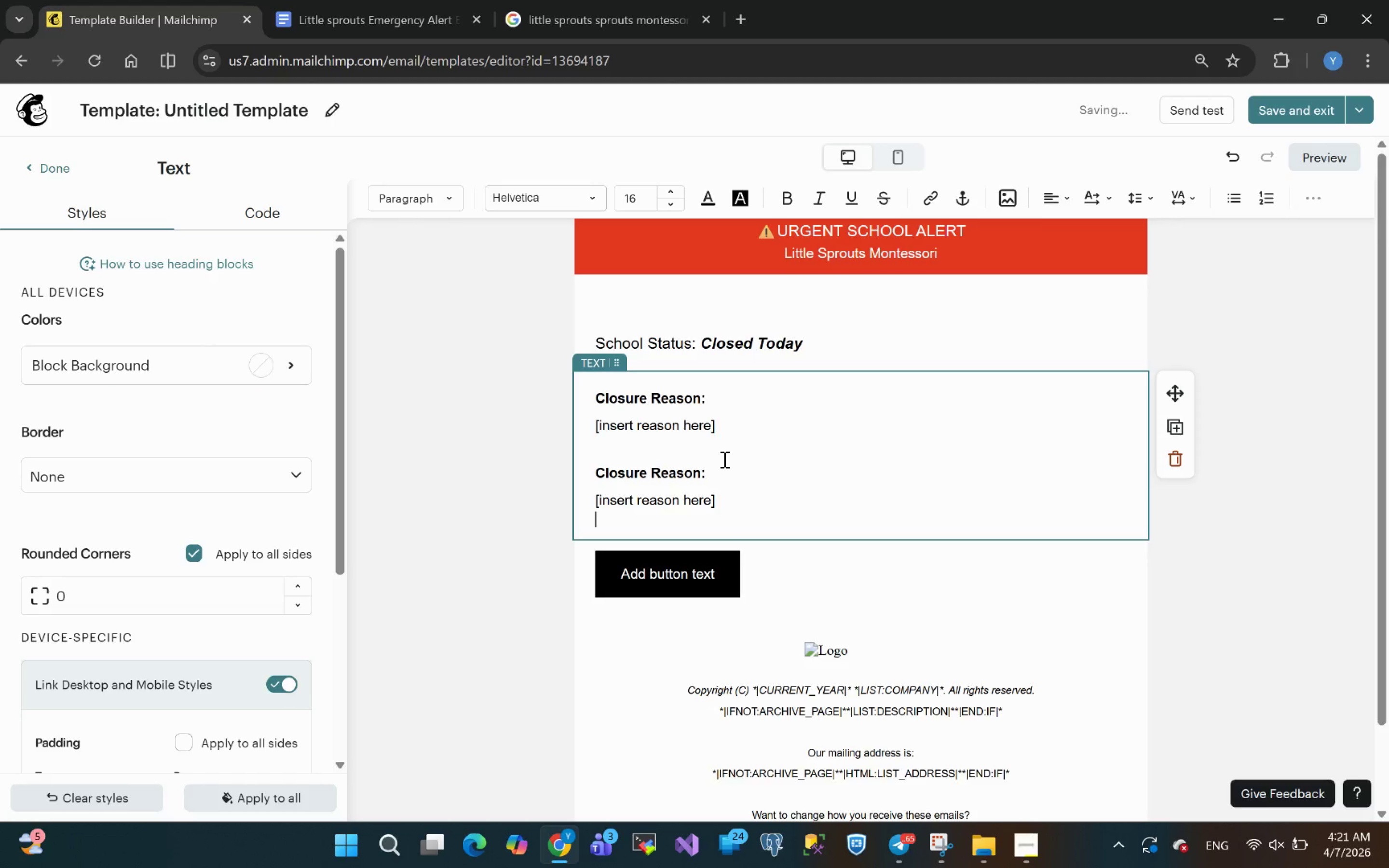 
left_click_drag(start_coordinate=[596, 473], to_coordinate=[701, 474])
 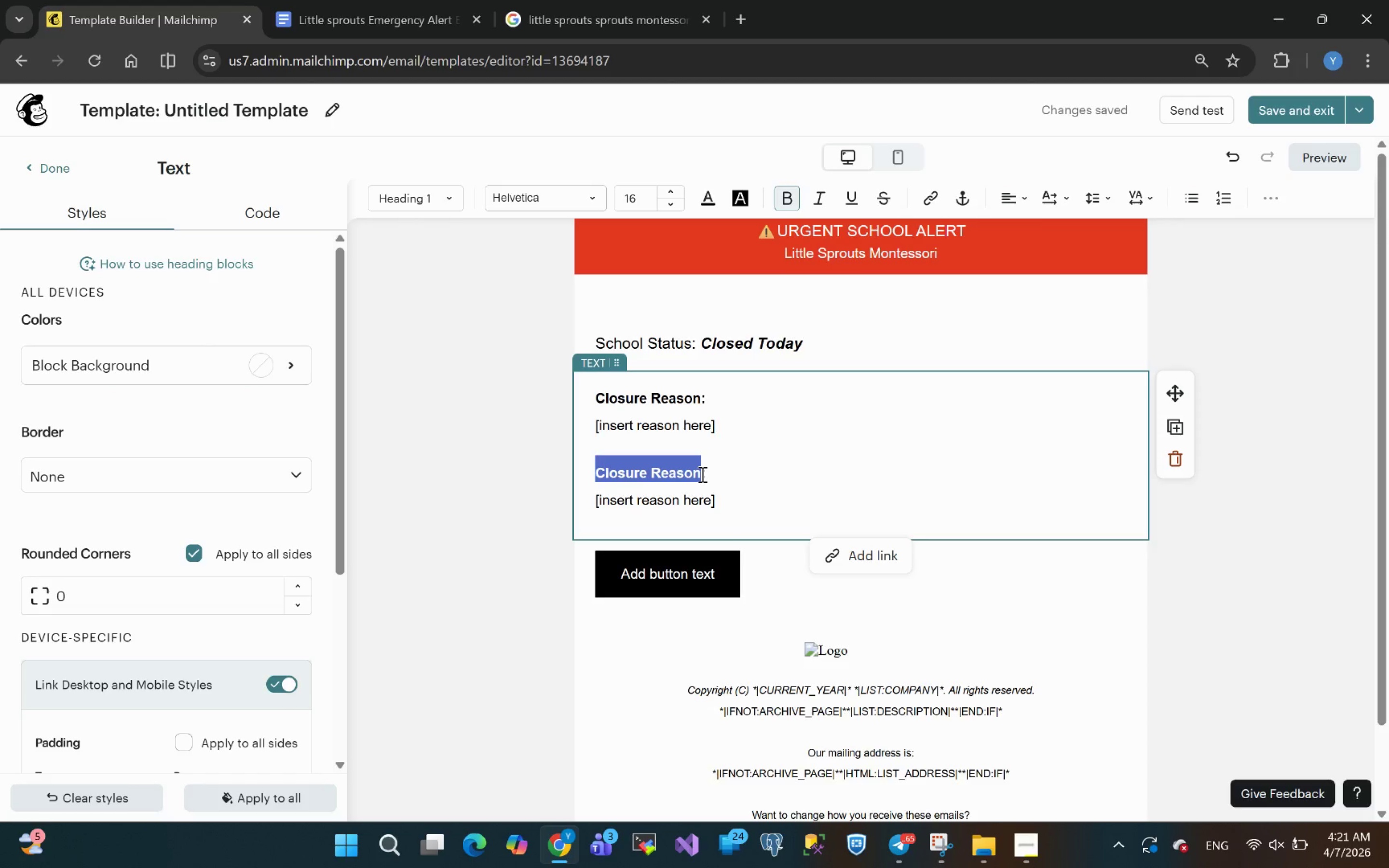 
type(Effective Date)
 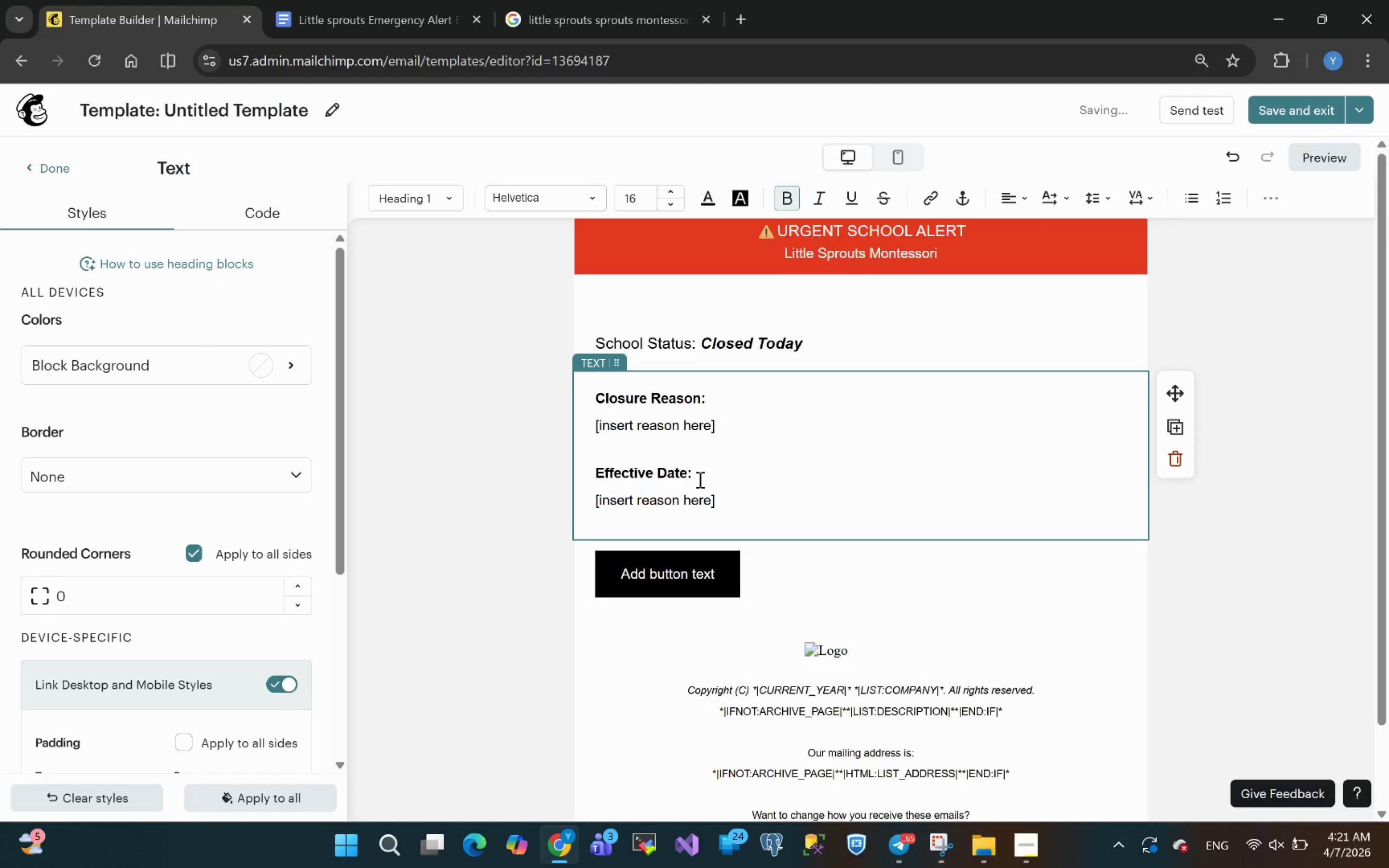 
double_click([664, 499])
 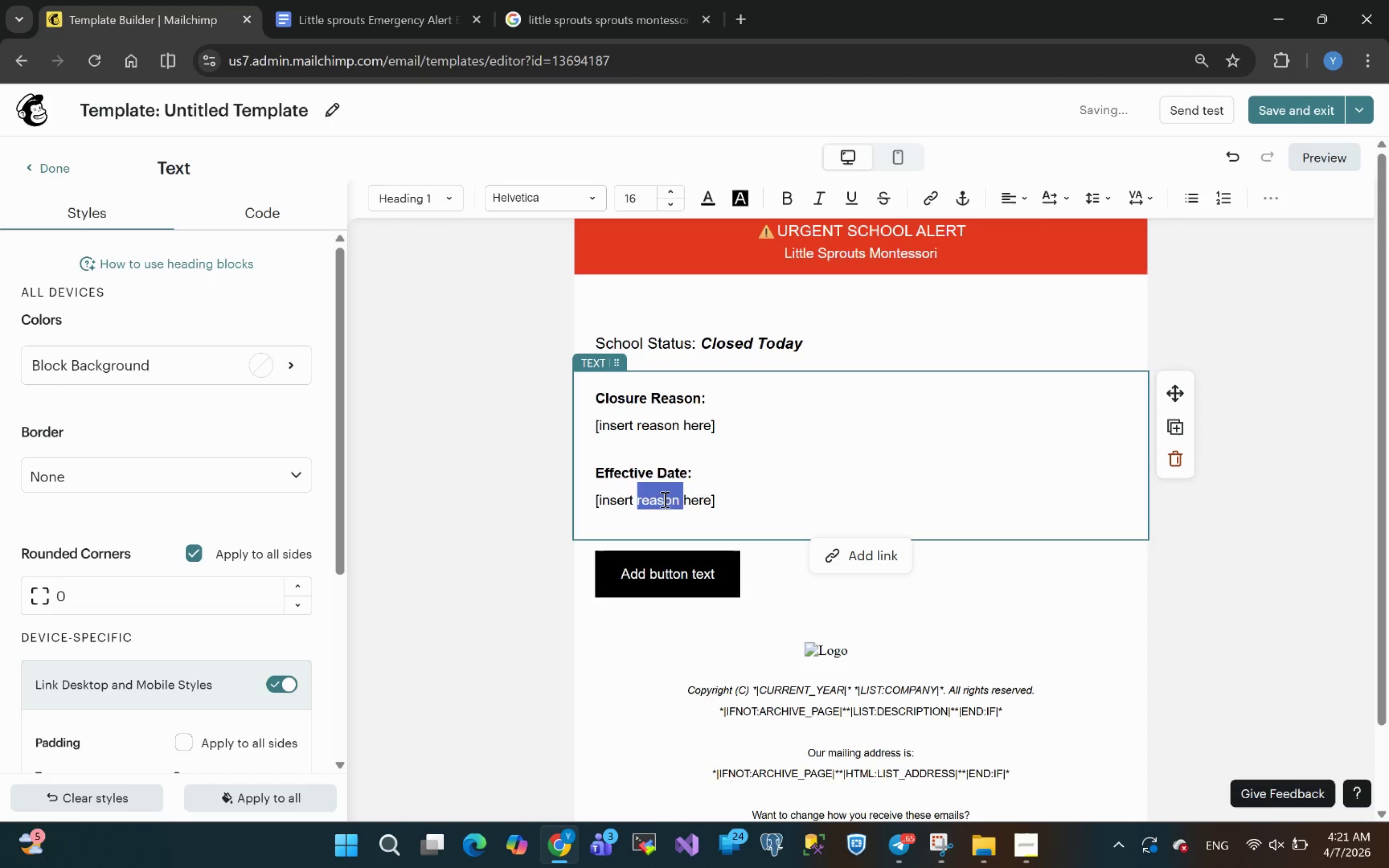 
type(date)
 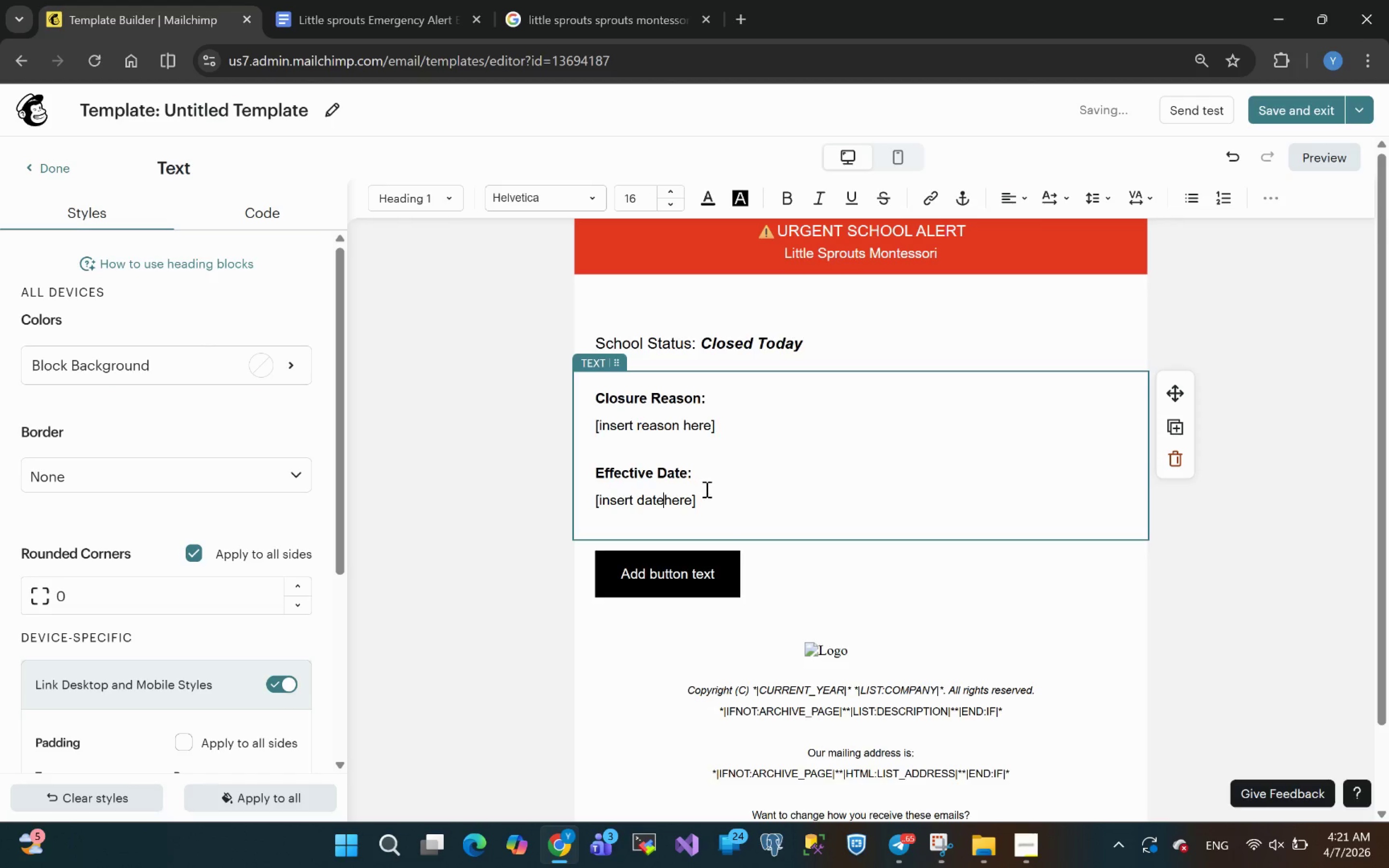 
left_click([711, 500])
 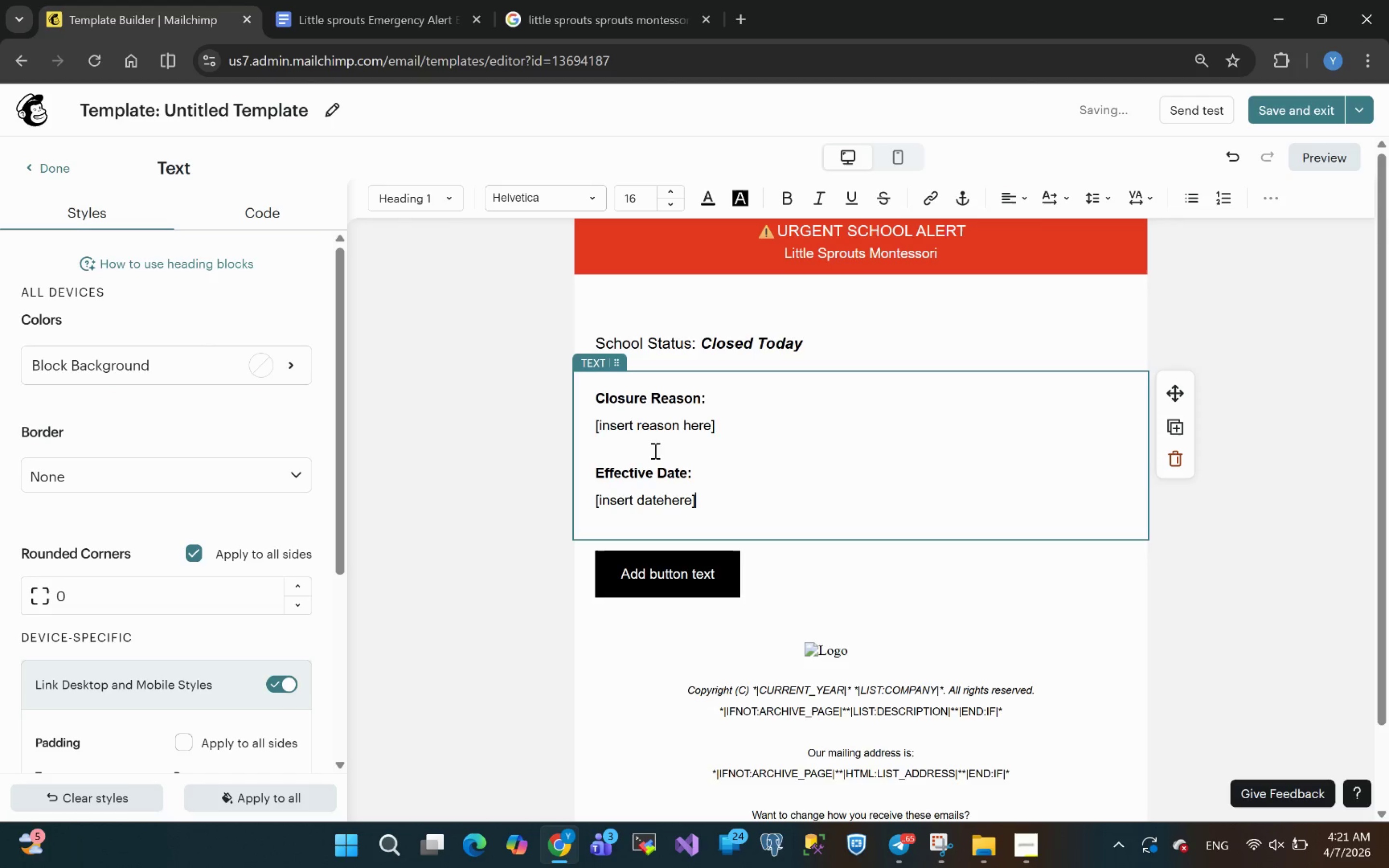 
left_click([650, 450])
 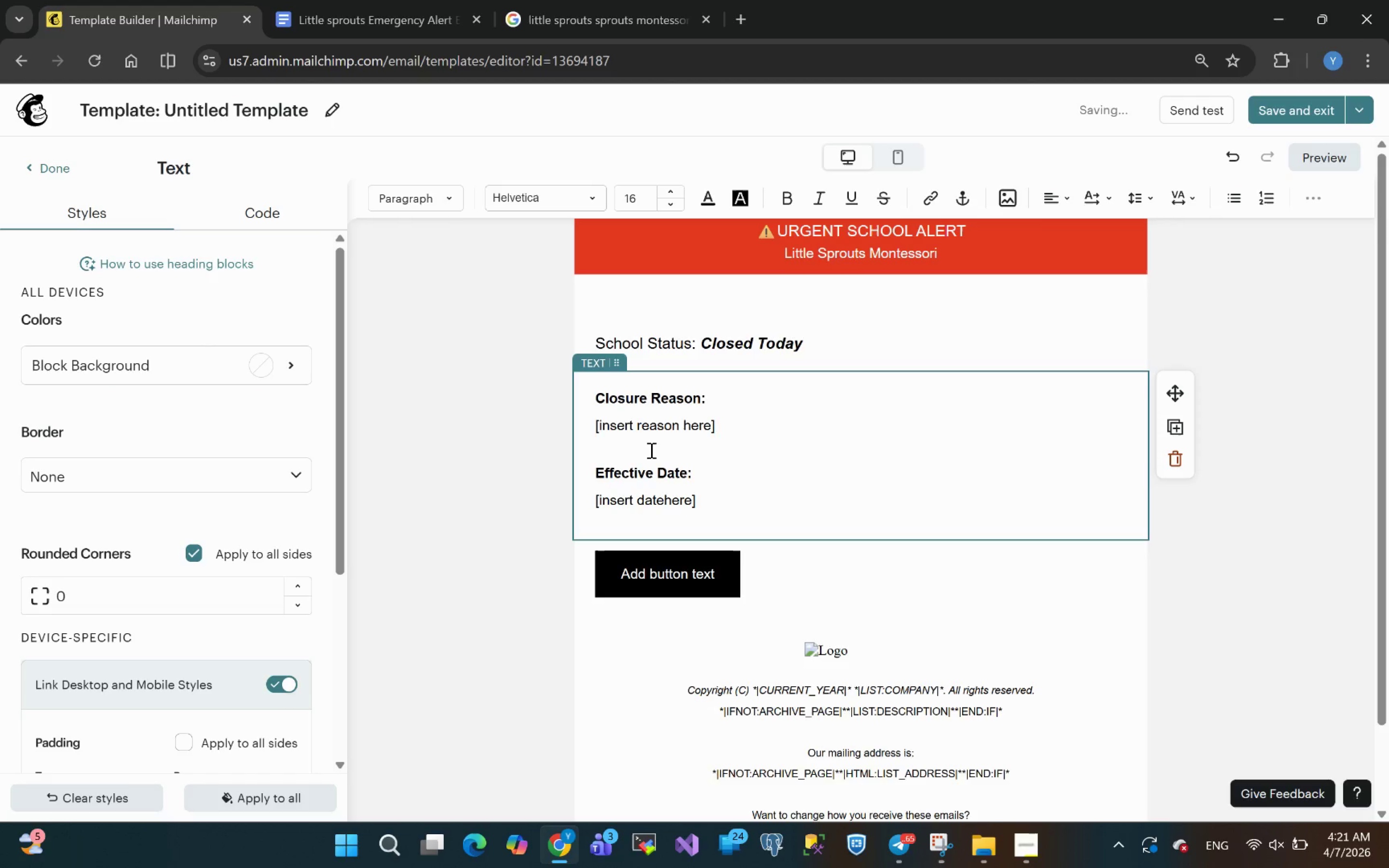 
key(Backspace)
 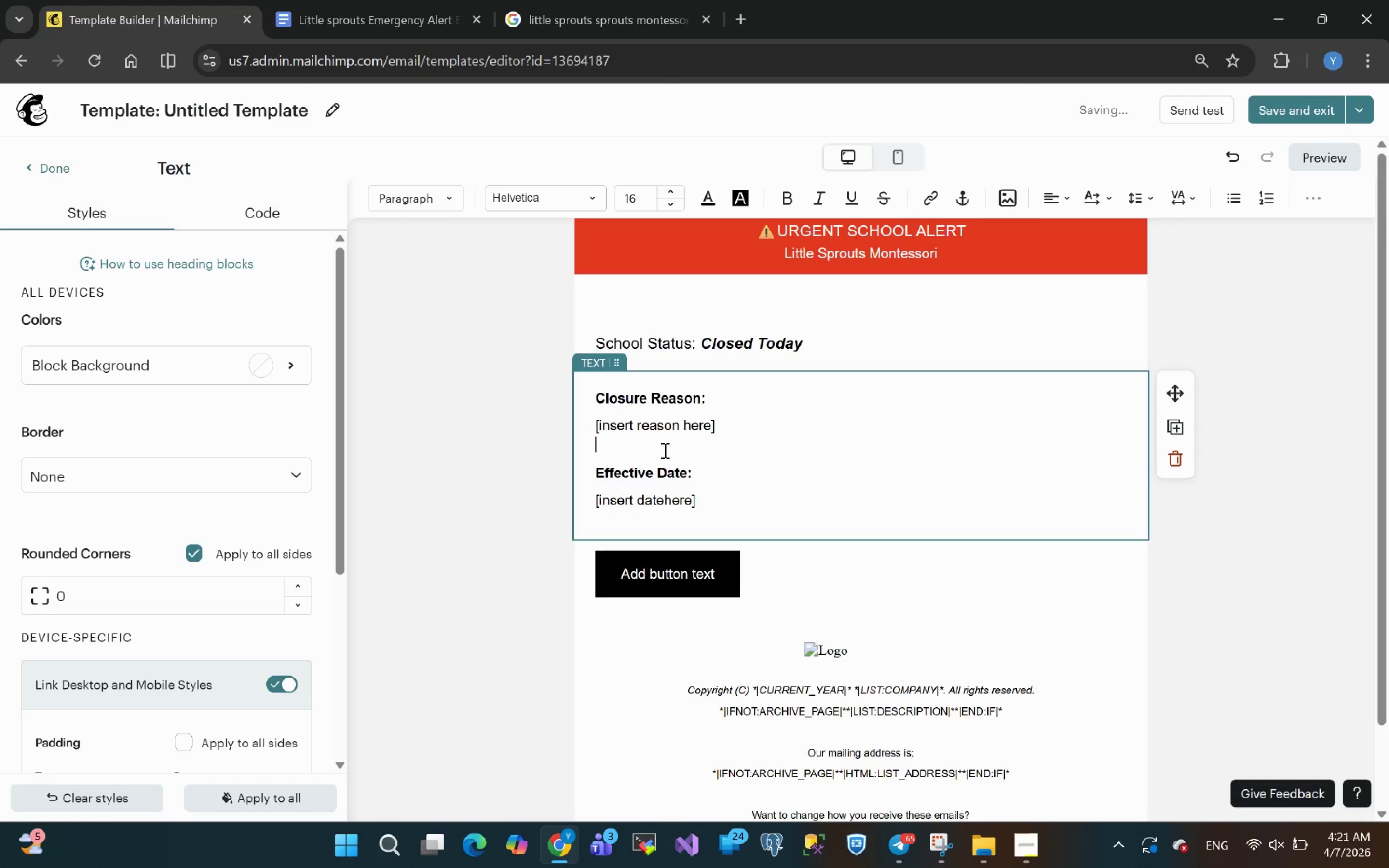 
key(Backspace)
 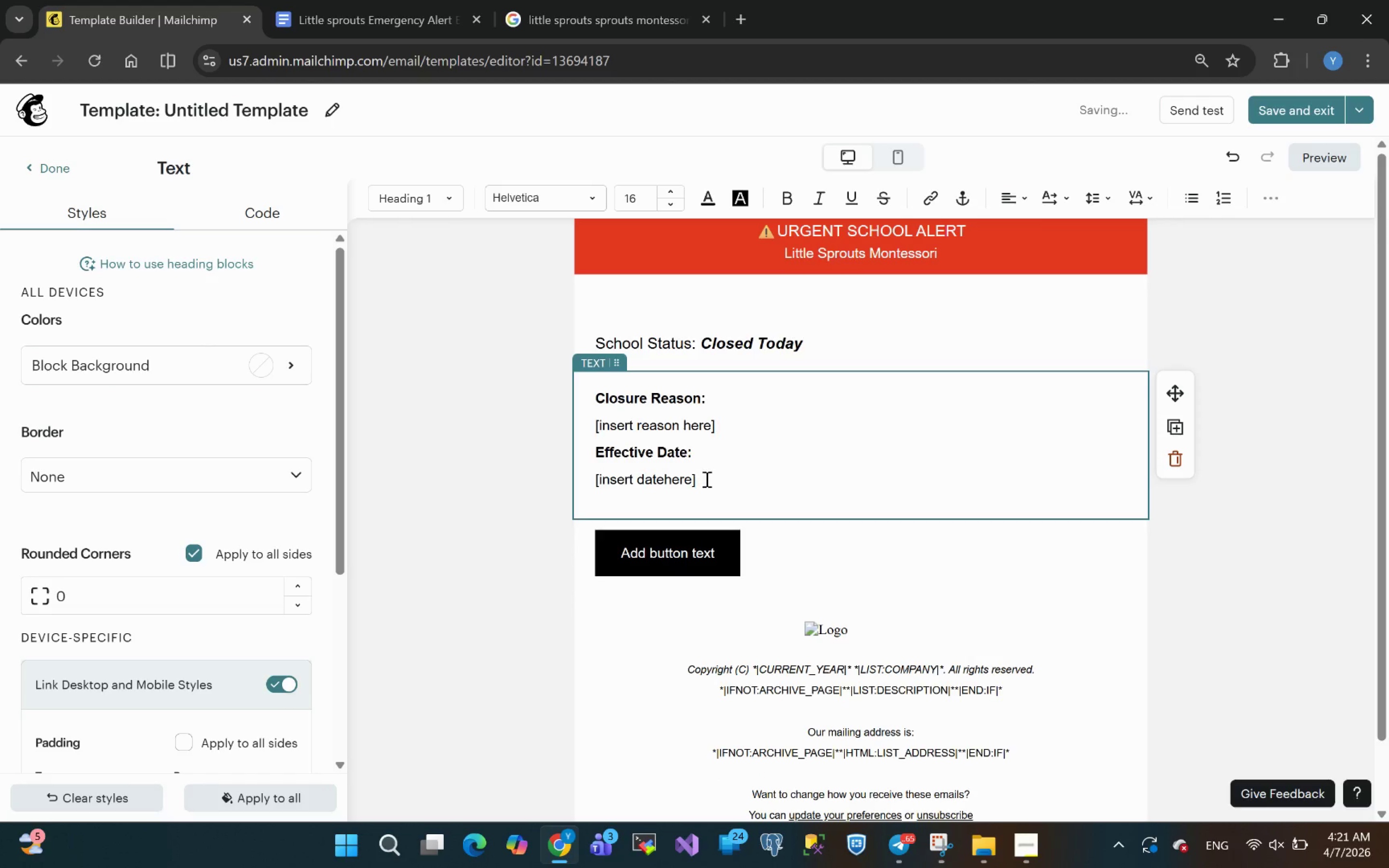 
left_click([707, 487])
 